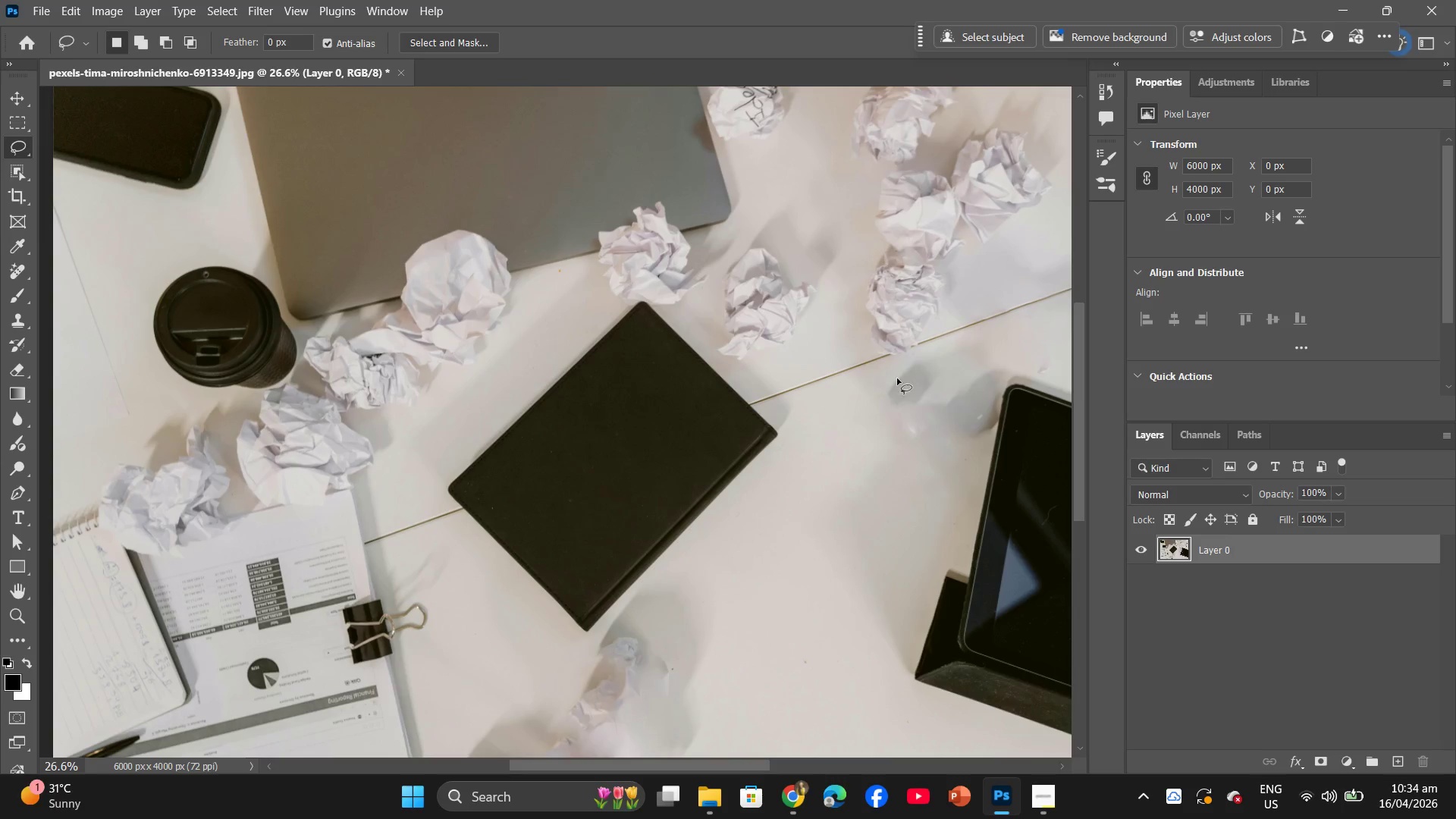 
hold_key(key=AltLeft, duration=1.88)
scroll: coordinate [967, 407], scroll_direction: up, amount: 3.0
 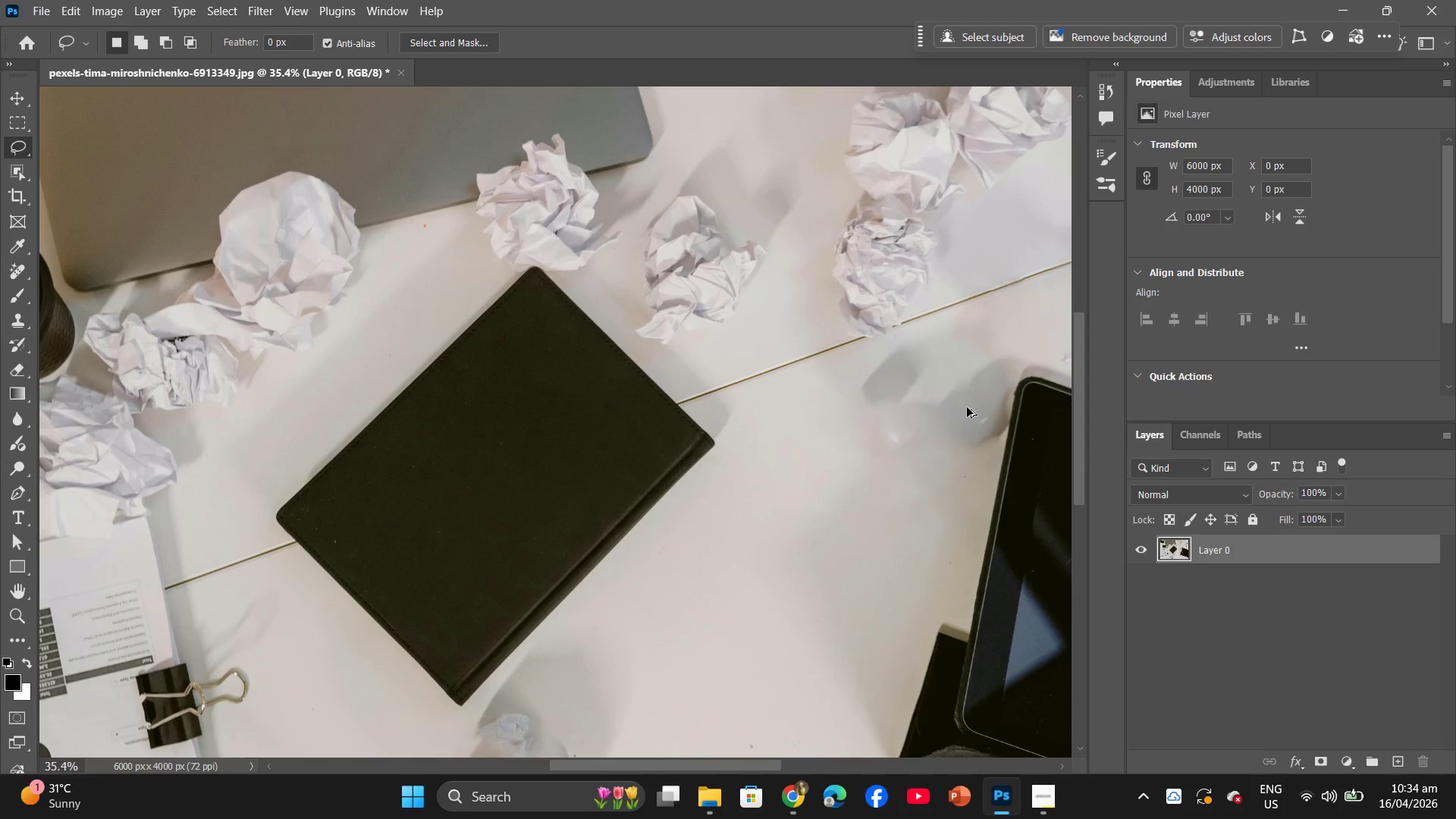 
key(Control+Z)
 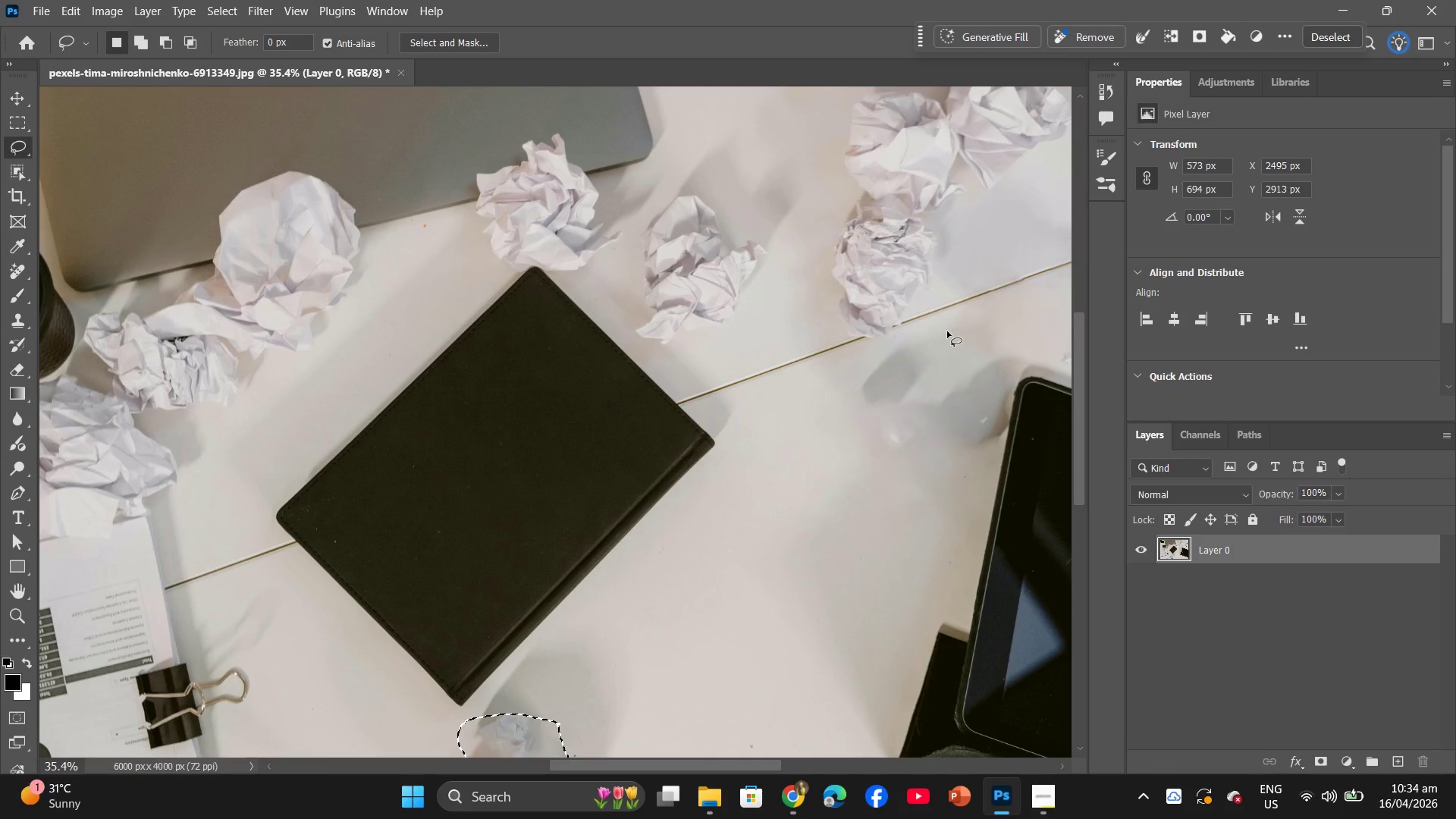 
key(Control+Z)
 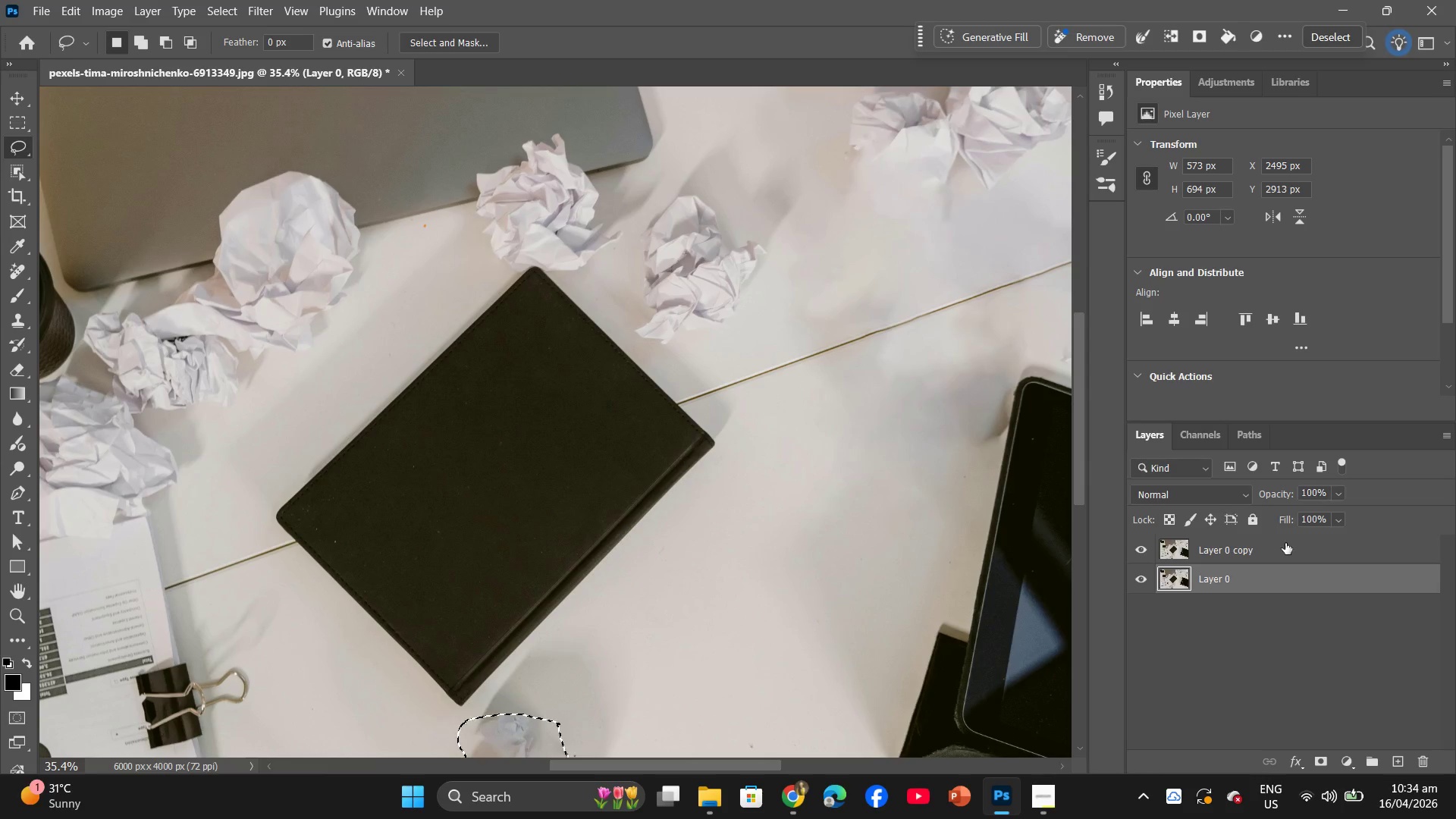 
left_click([1289, 548])
 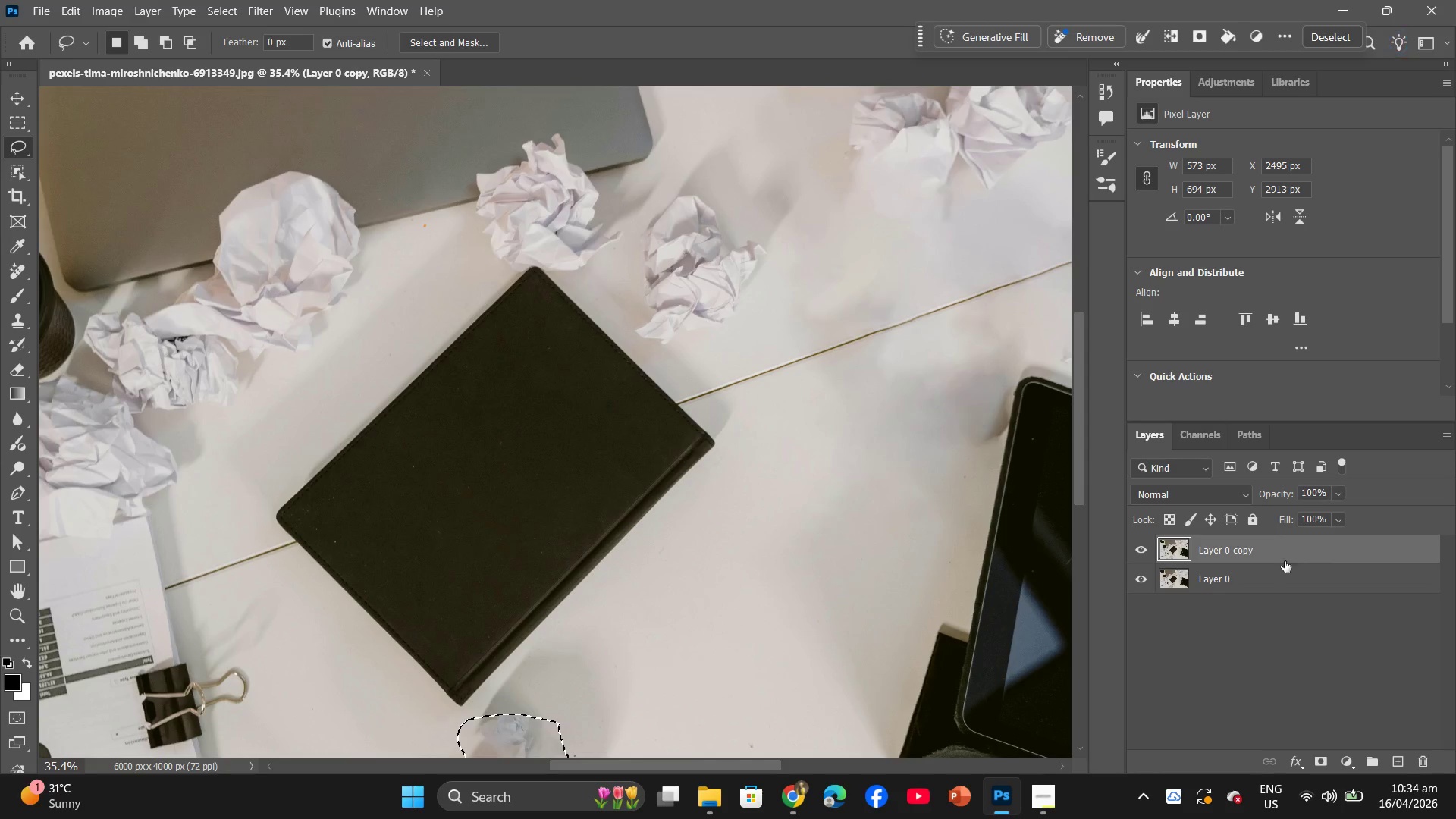 
left_click([1285, 564])
 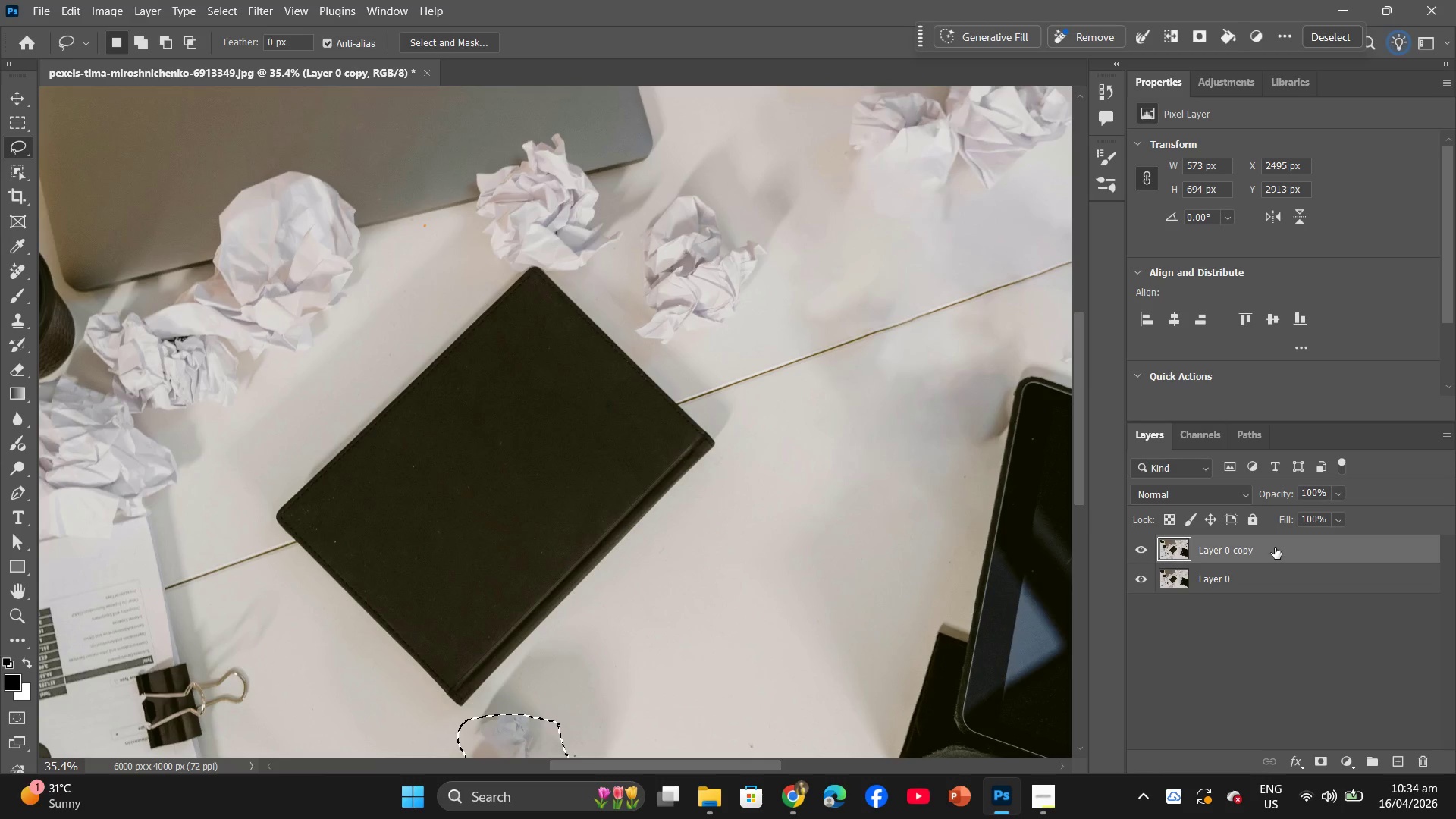 
wait(5.27)
 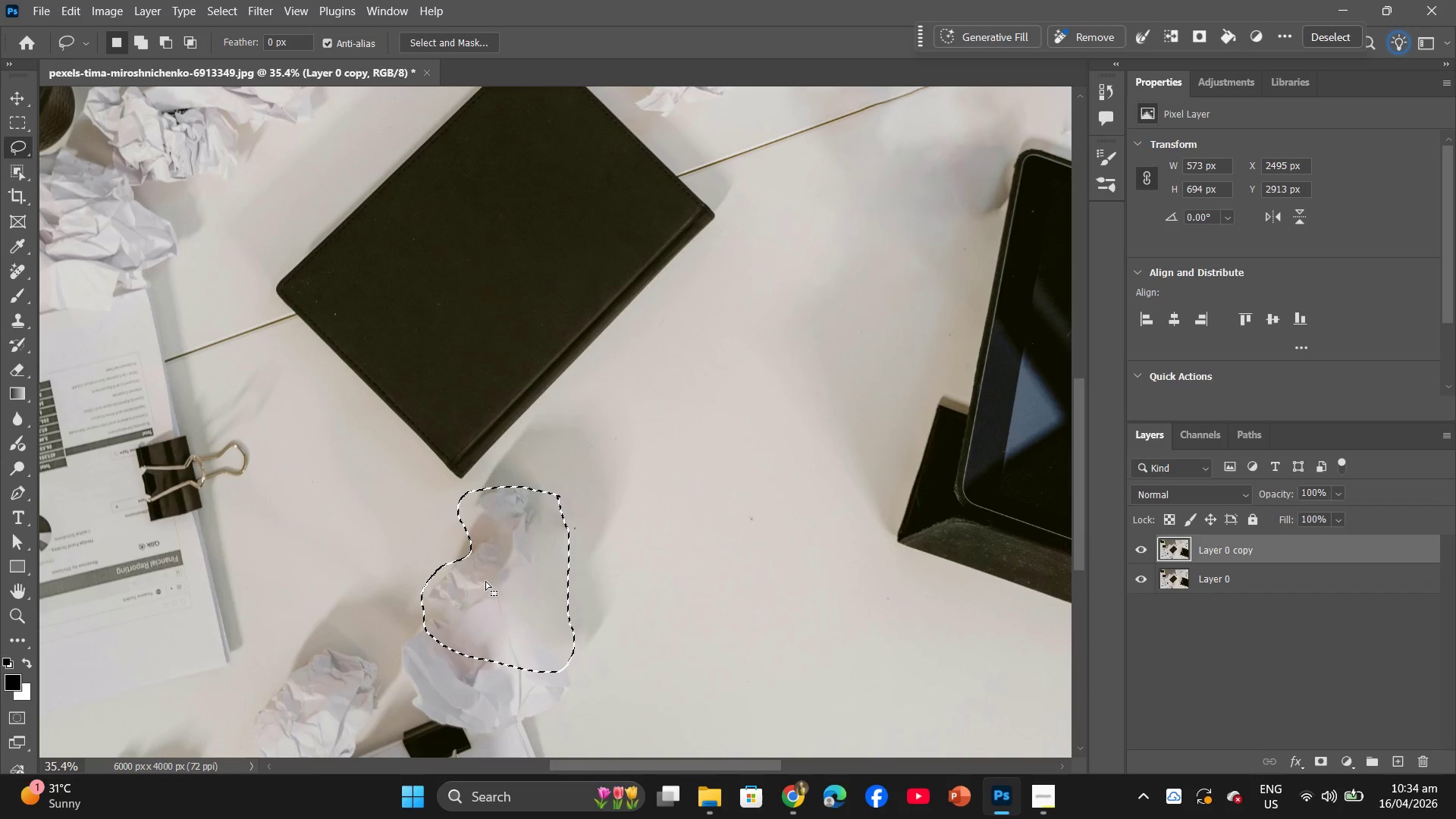 
right_click([485, 582])
 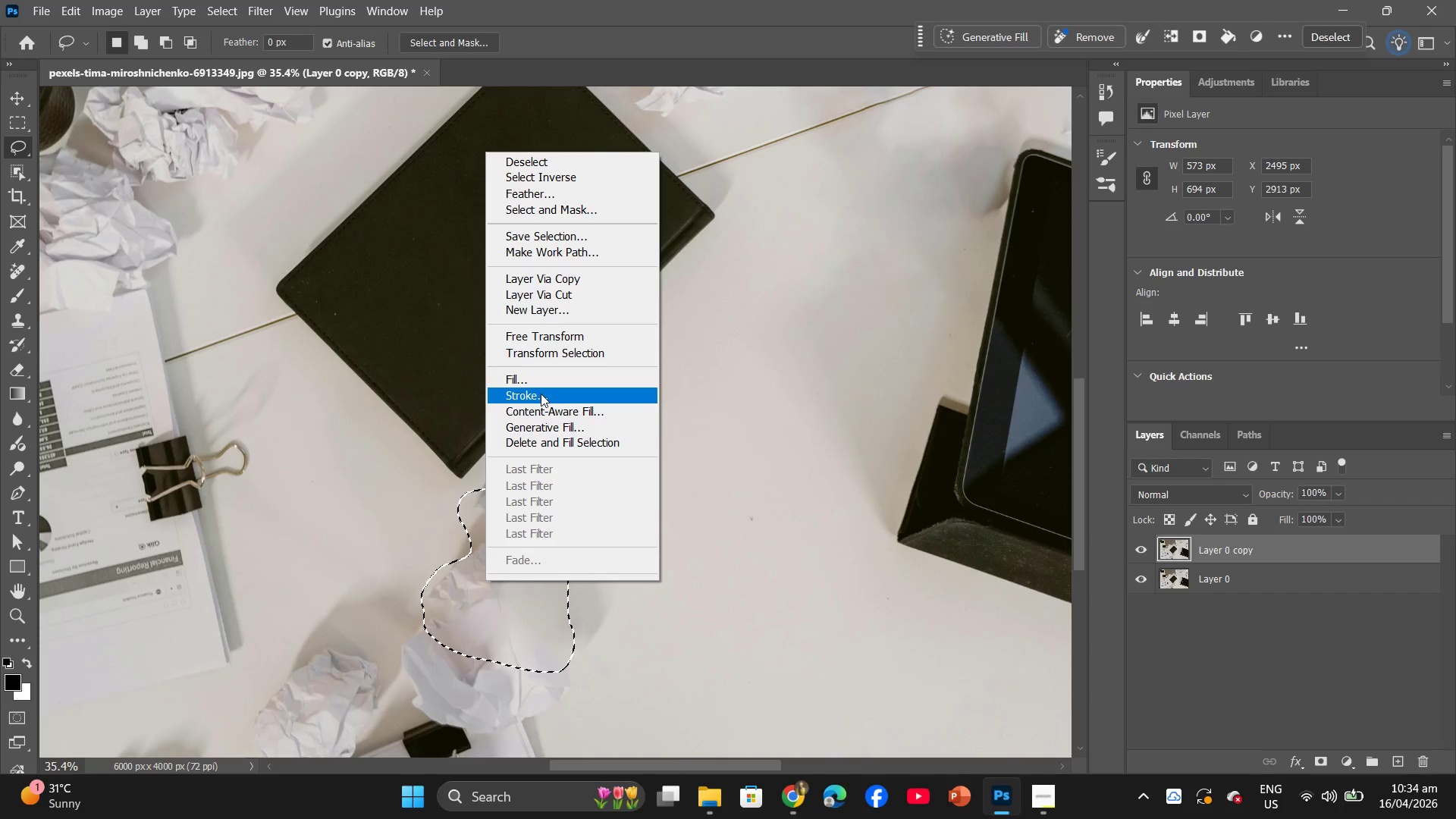 
scroll: coordinate [610, 538], scroll_direction: down, amount: 15.0
 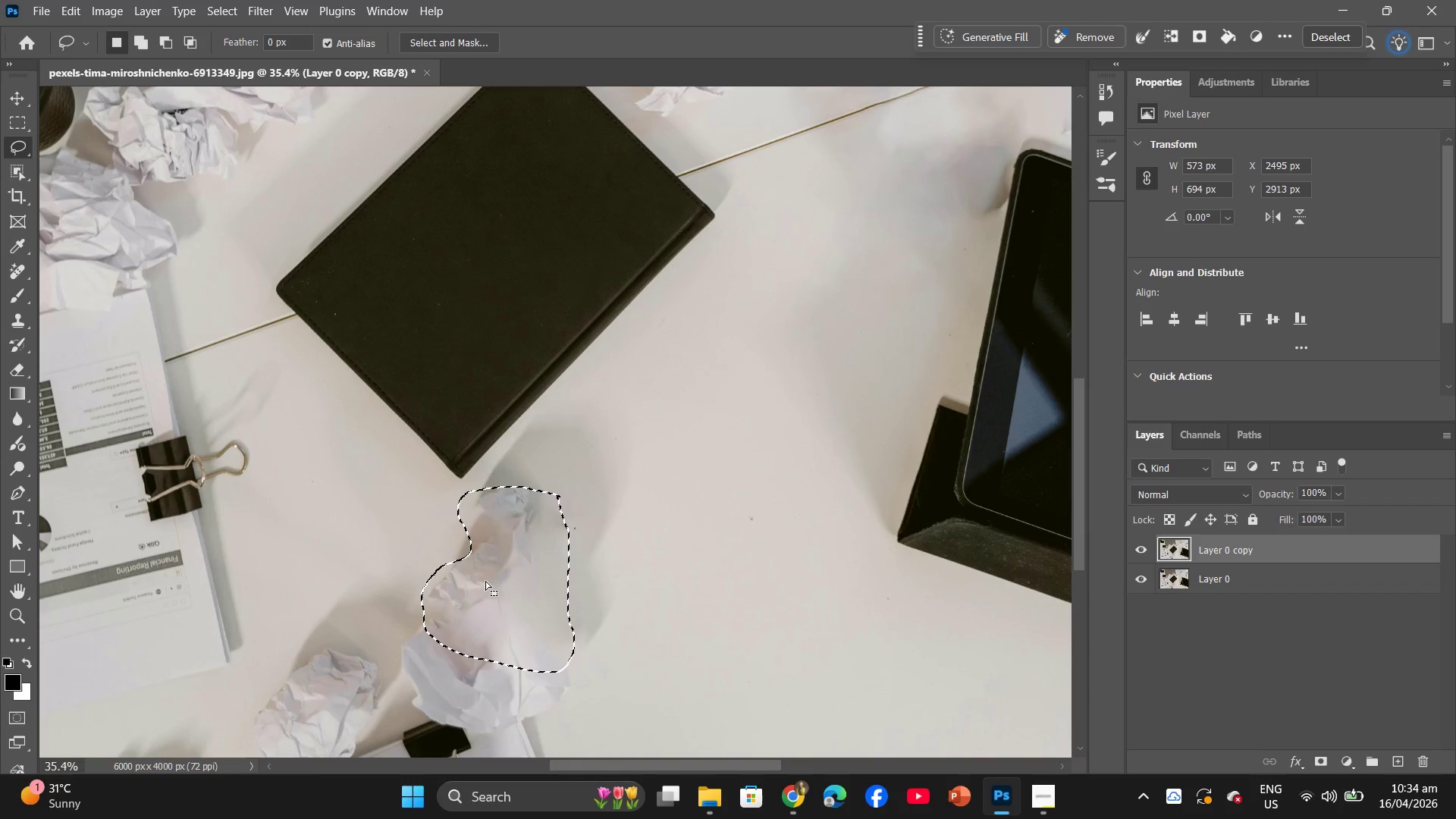 
left_click([539, 384])
 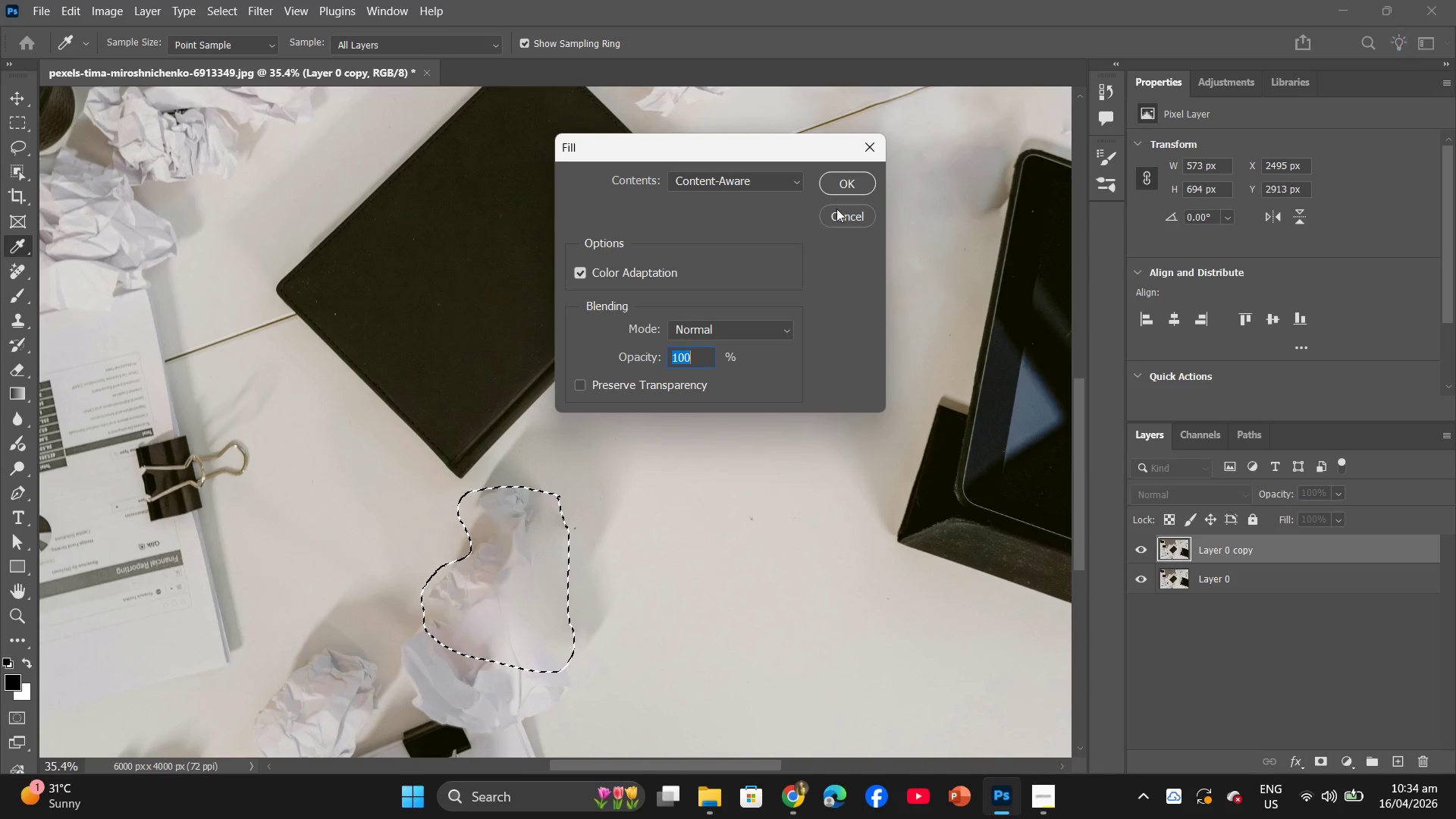 
left_click([858, 176])
 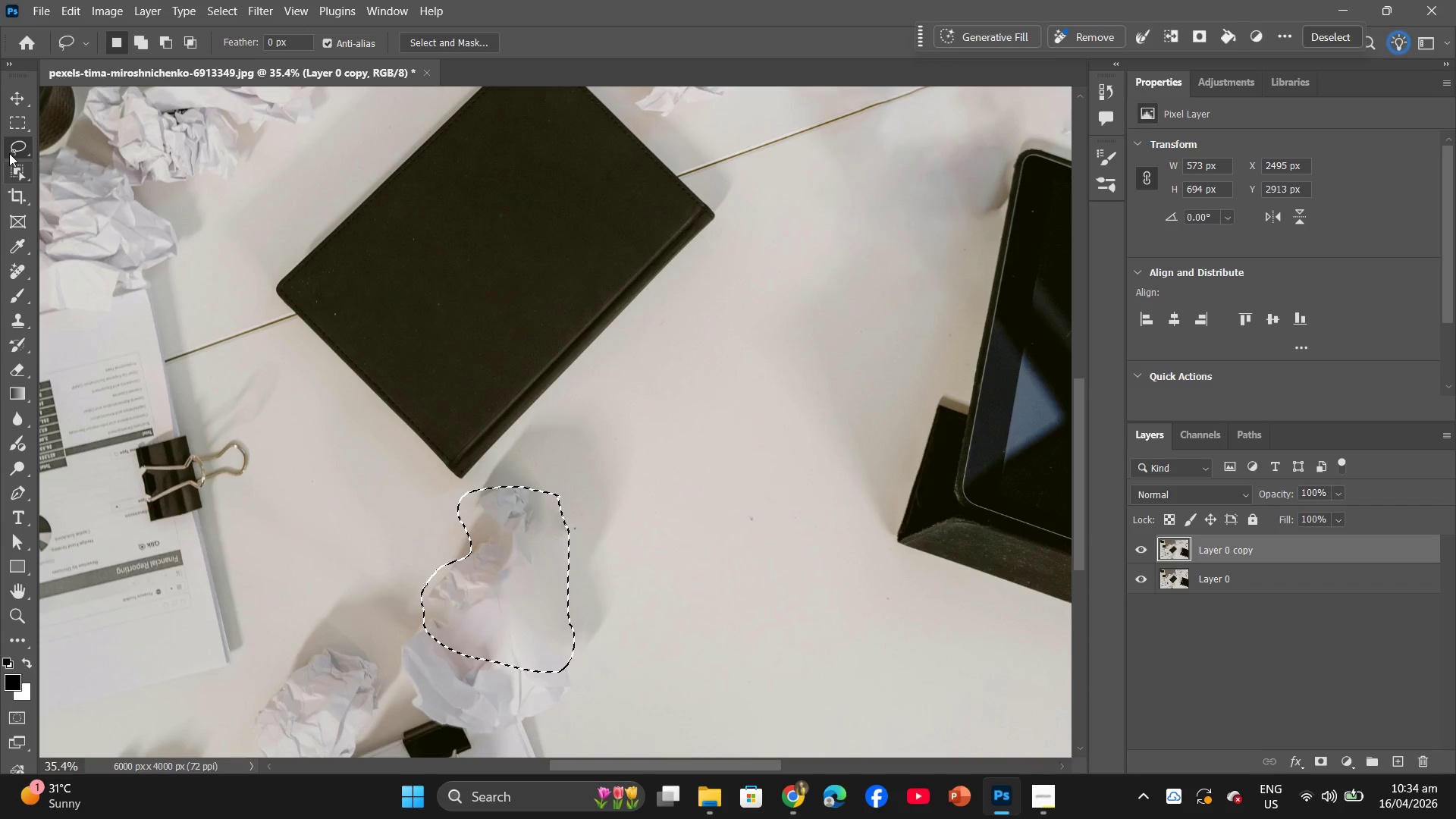 
left_click([14, 265])
 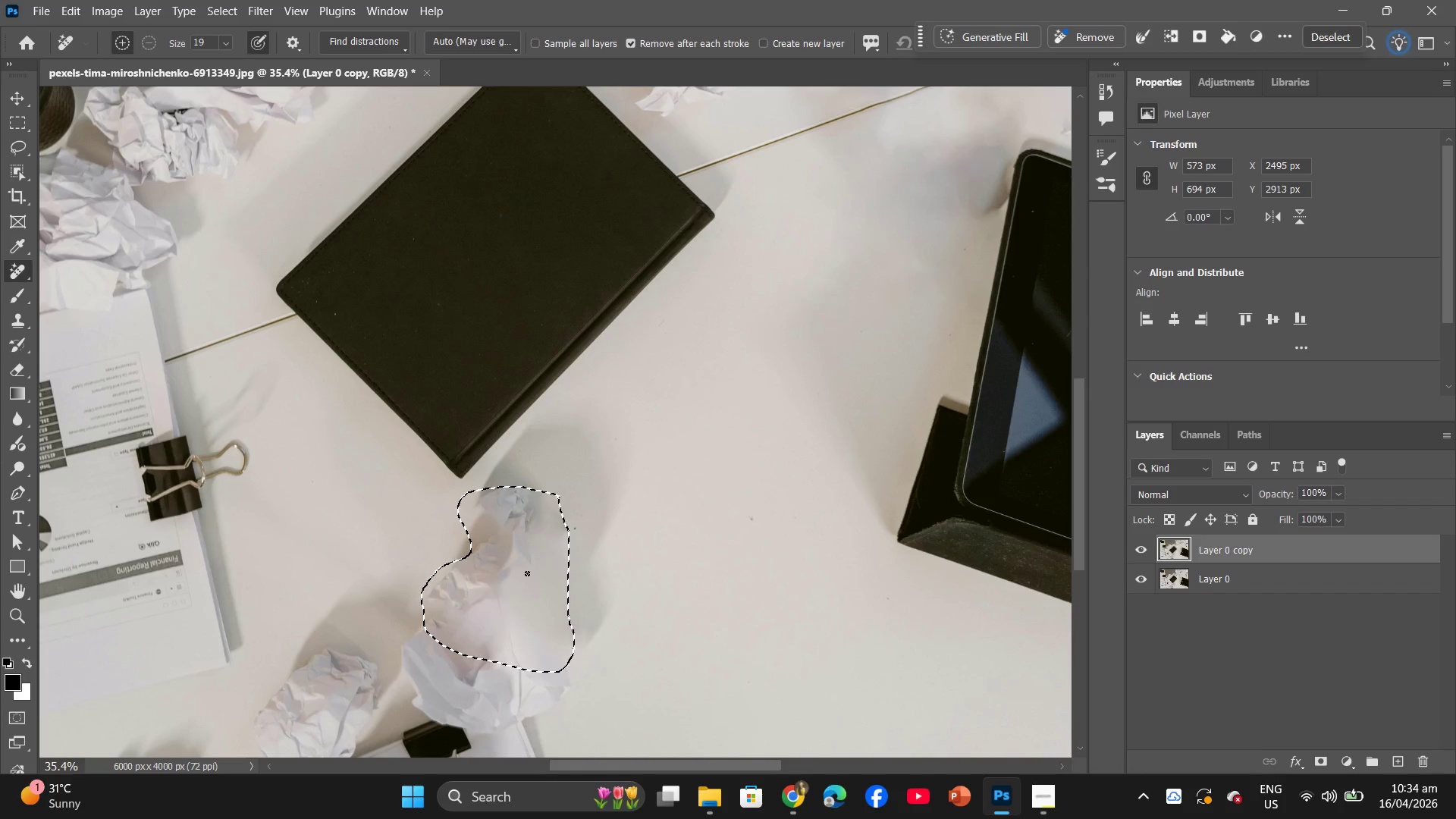 
left_click_drag(start_coordinate=[512, 489], to_coordinate=[503, 535])
 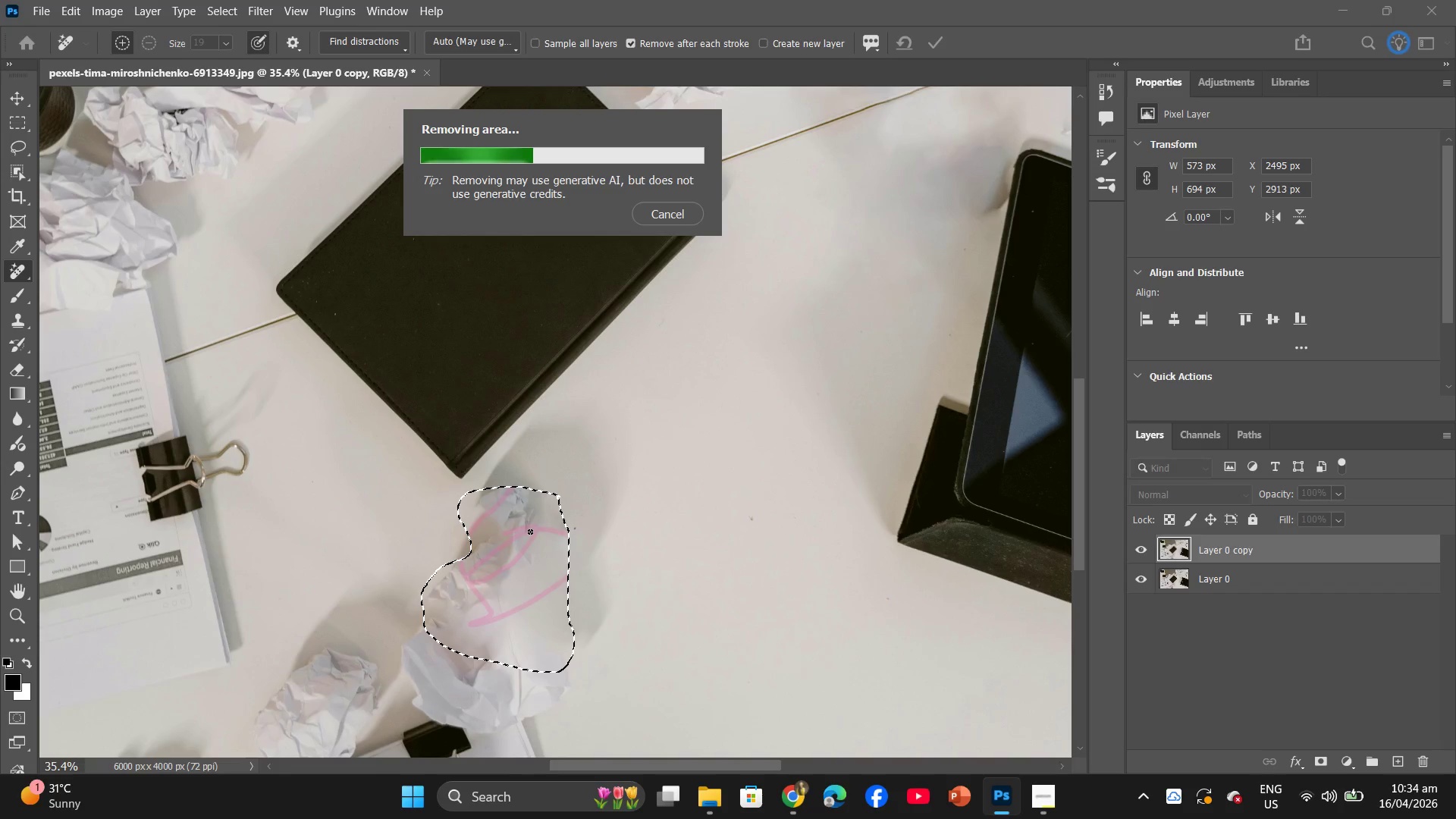 
scroll: coordinate [544, 499], scroll_direction: down, amount: 6.0
 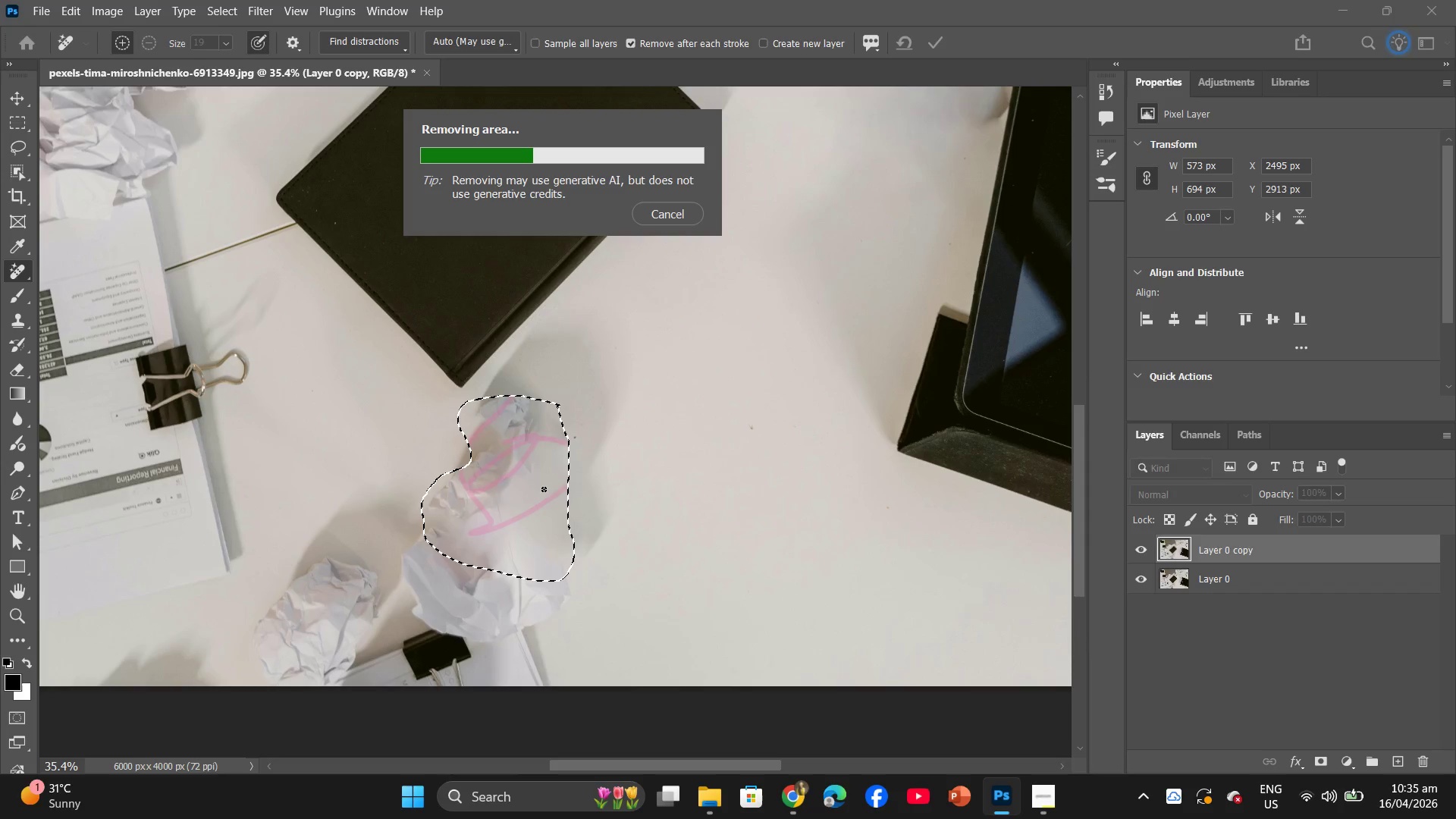 
hold_key(key=AltLeft, duration=1.38)
scroll: coordinate [543, 480], scroll_direction: up, amount: 6.0
 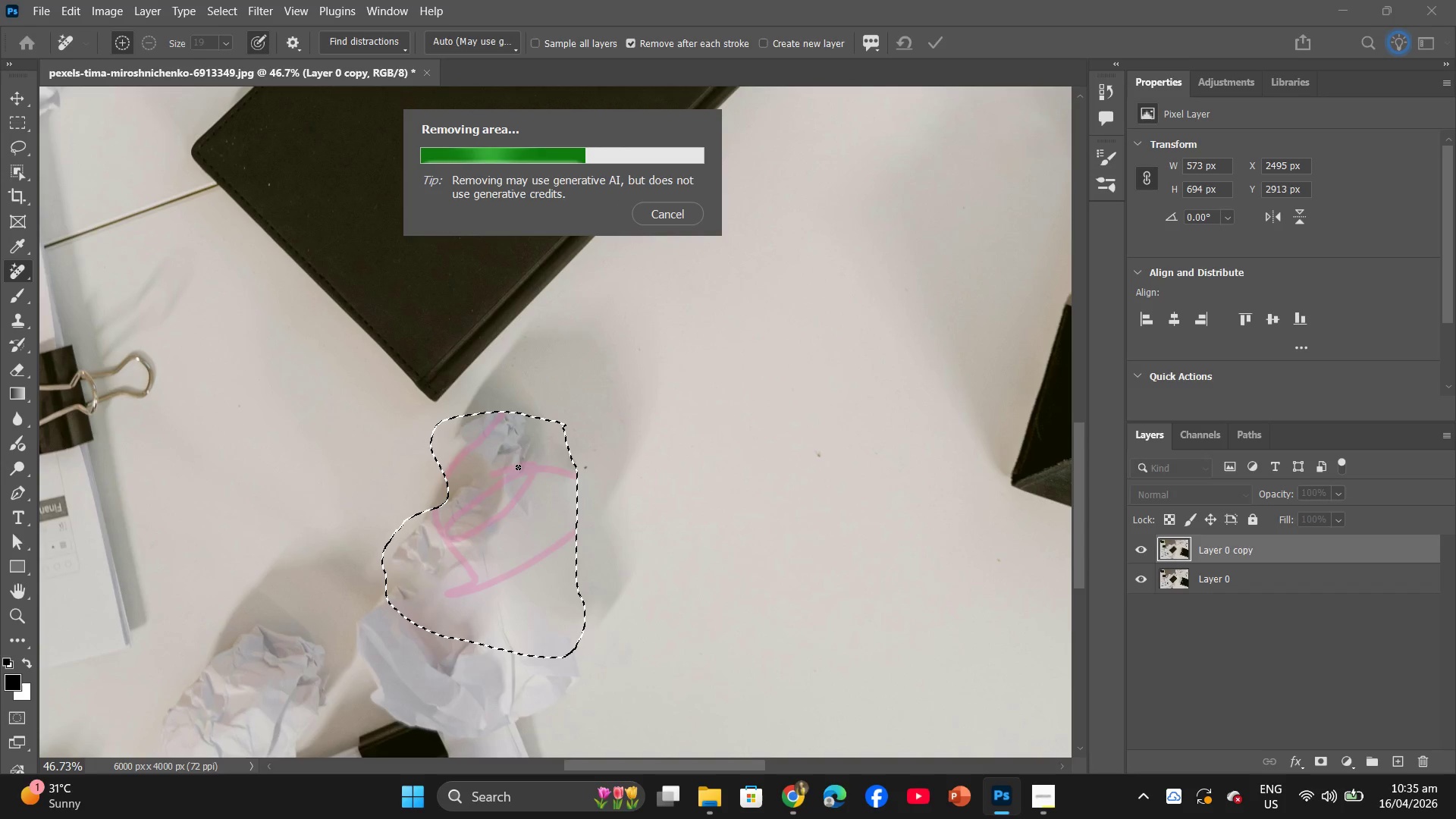 
wait(6.28)
 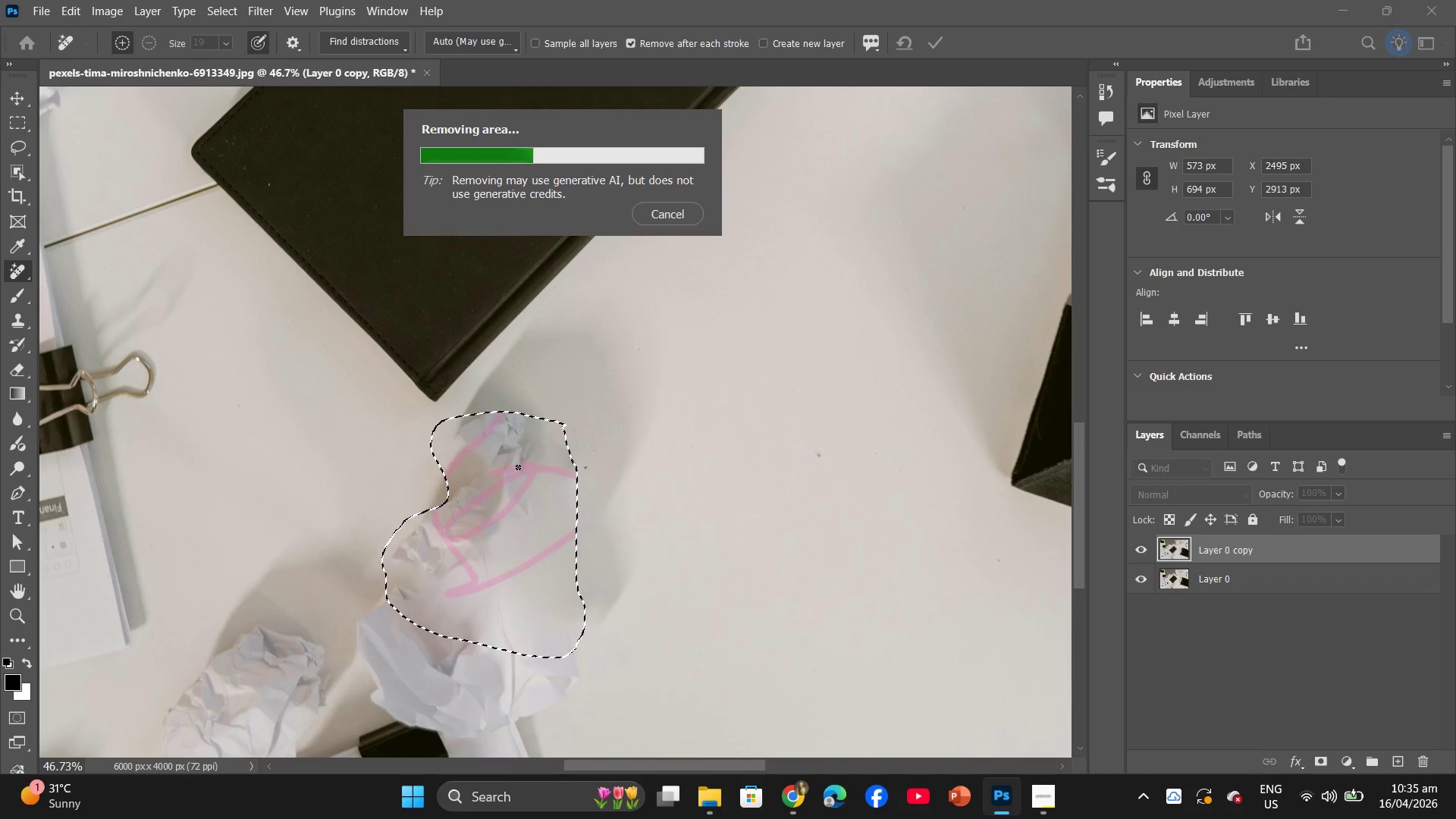 
scroll: coordinate [566, 460], scroll_direction: down, amount: 1.0
 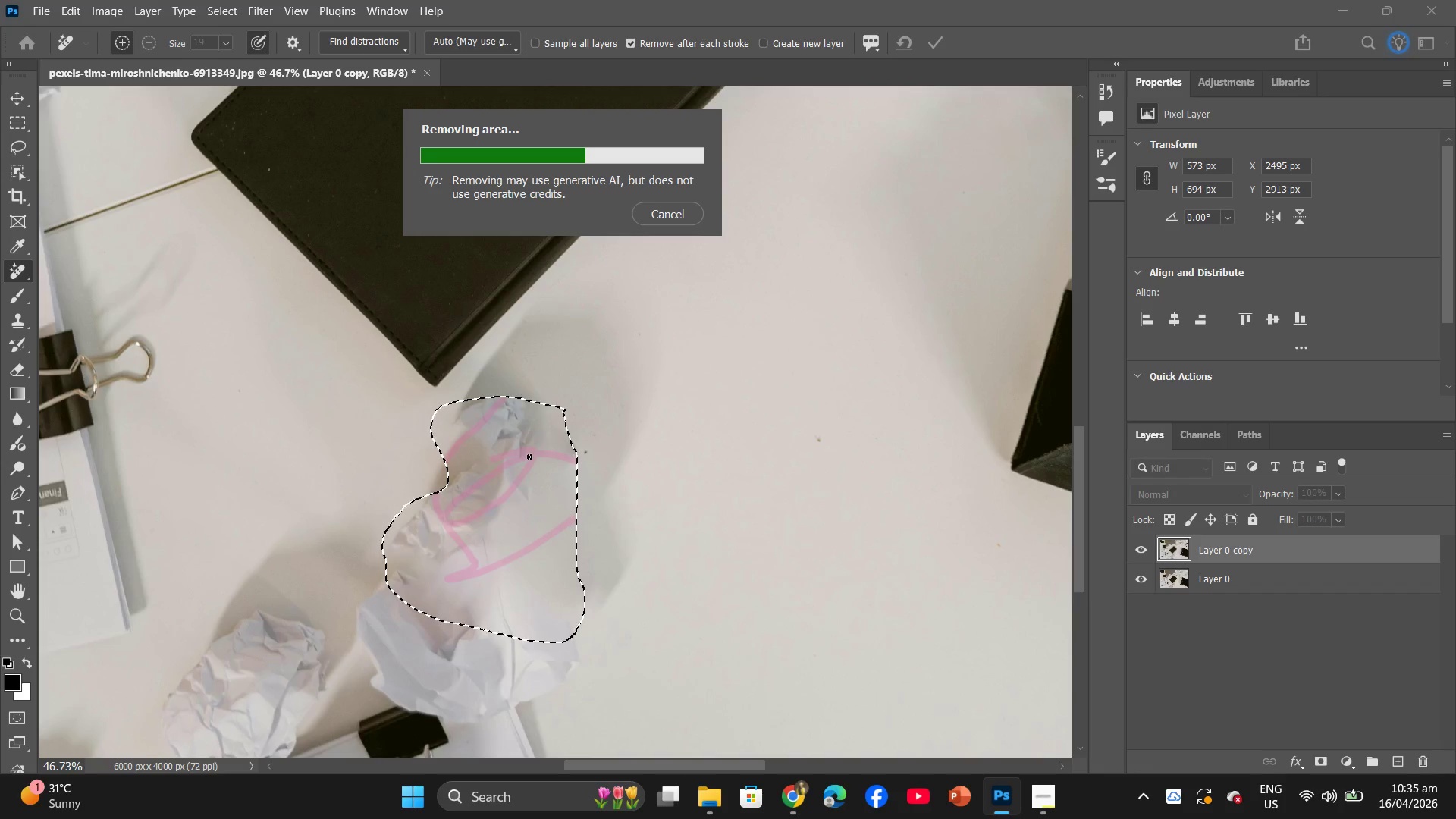 
scroll: coordinate [669, 406], scroll_direction: up, amount: 19.0
 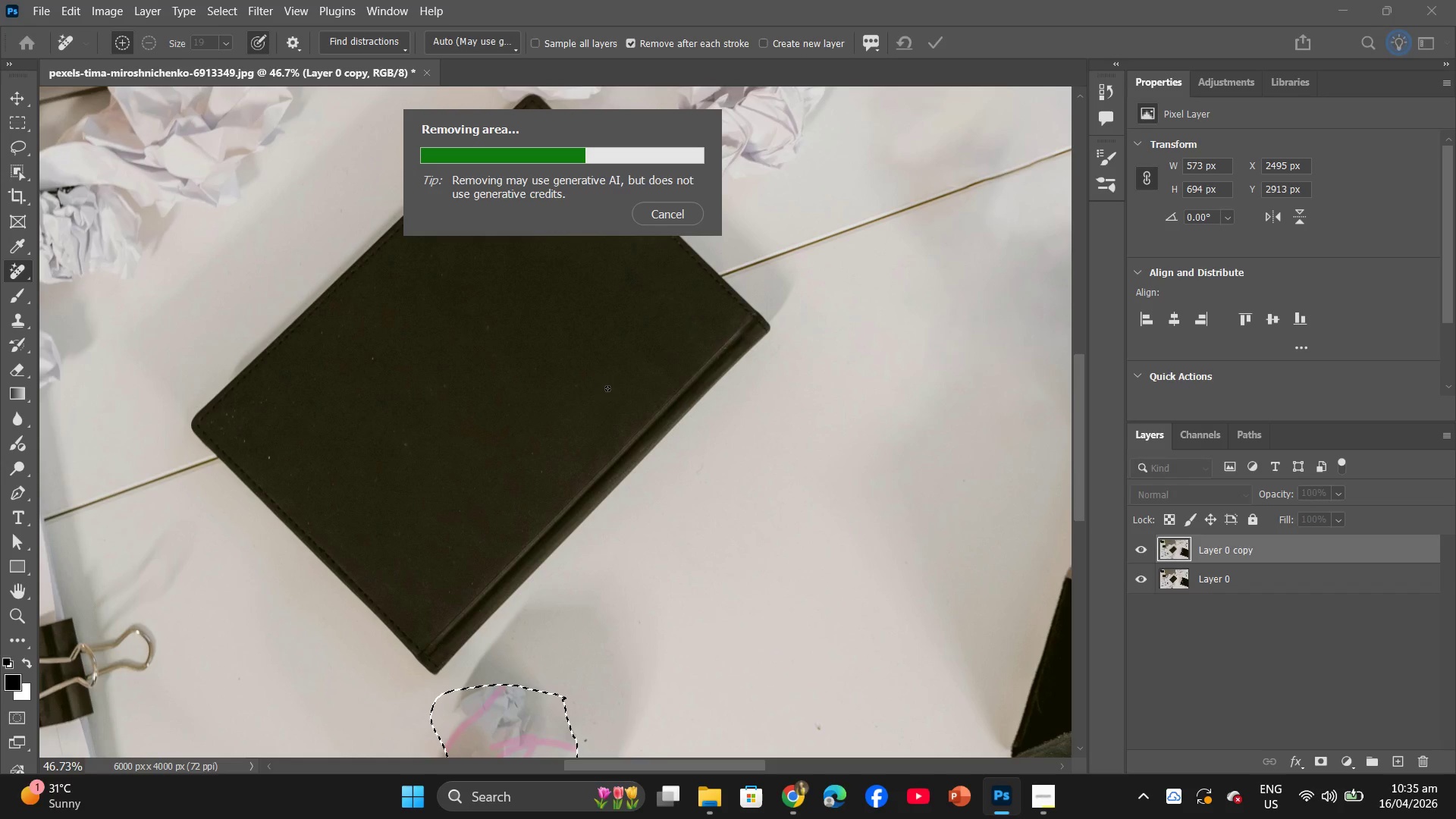 
hold_key(key=AltLeft, duration=1.64)
scroll: coordinate [601, 384], scroll_direction: down, amount: 10.0
 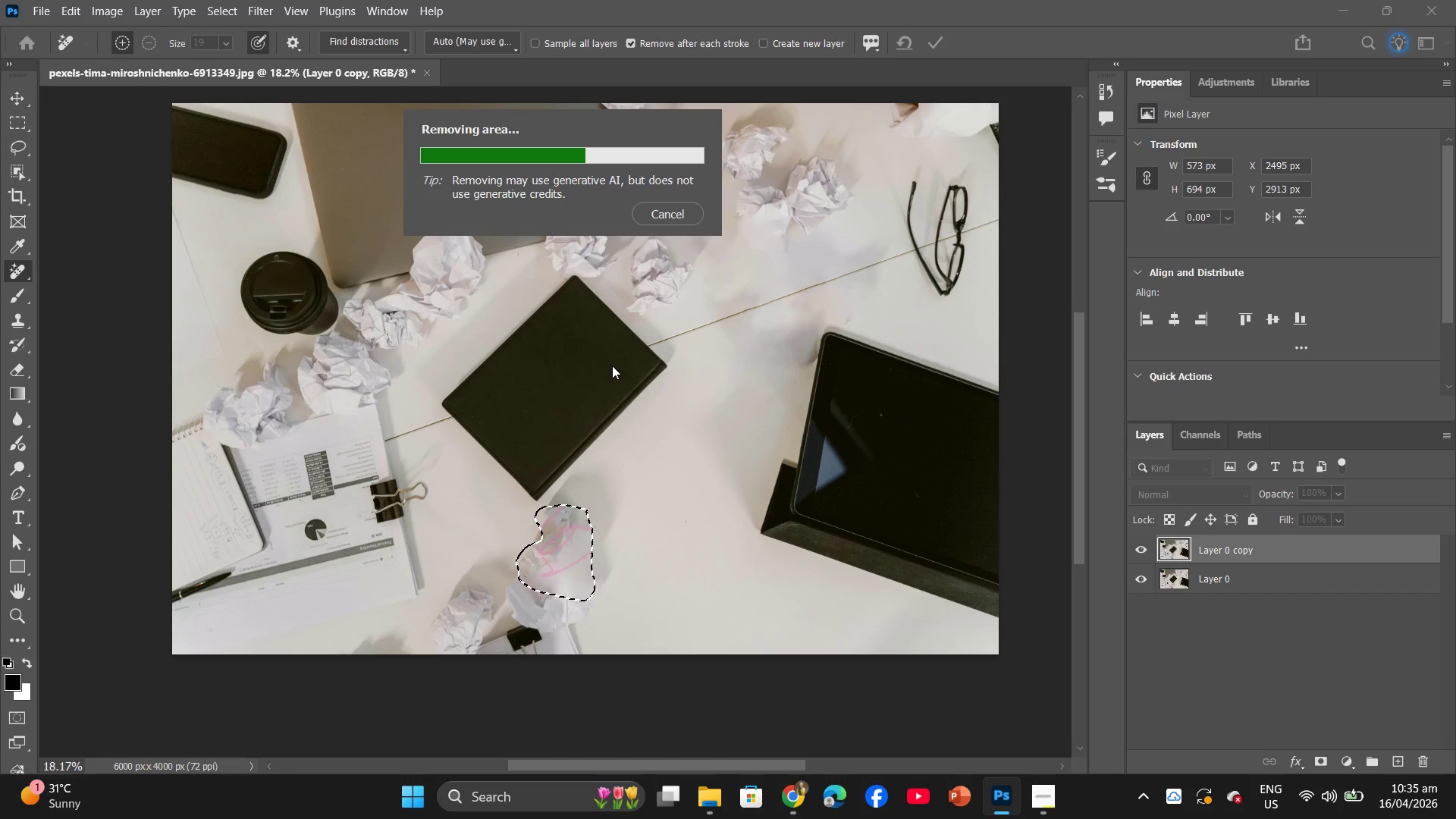 
wait(6.22)
 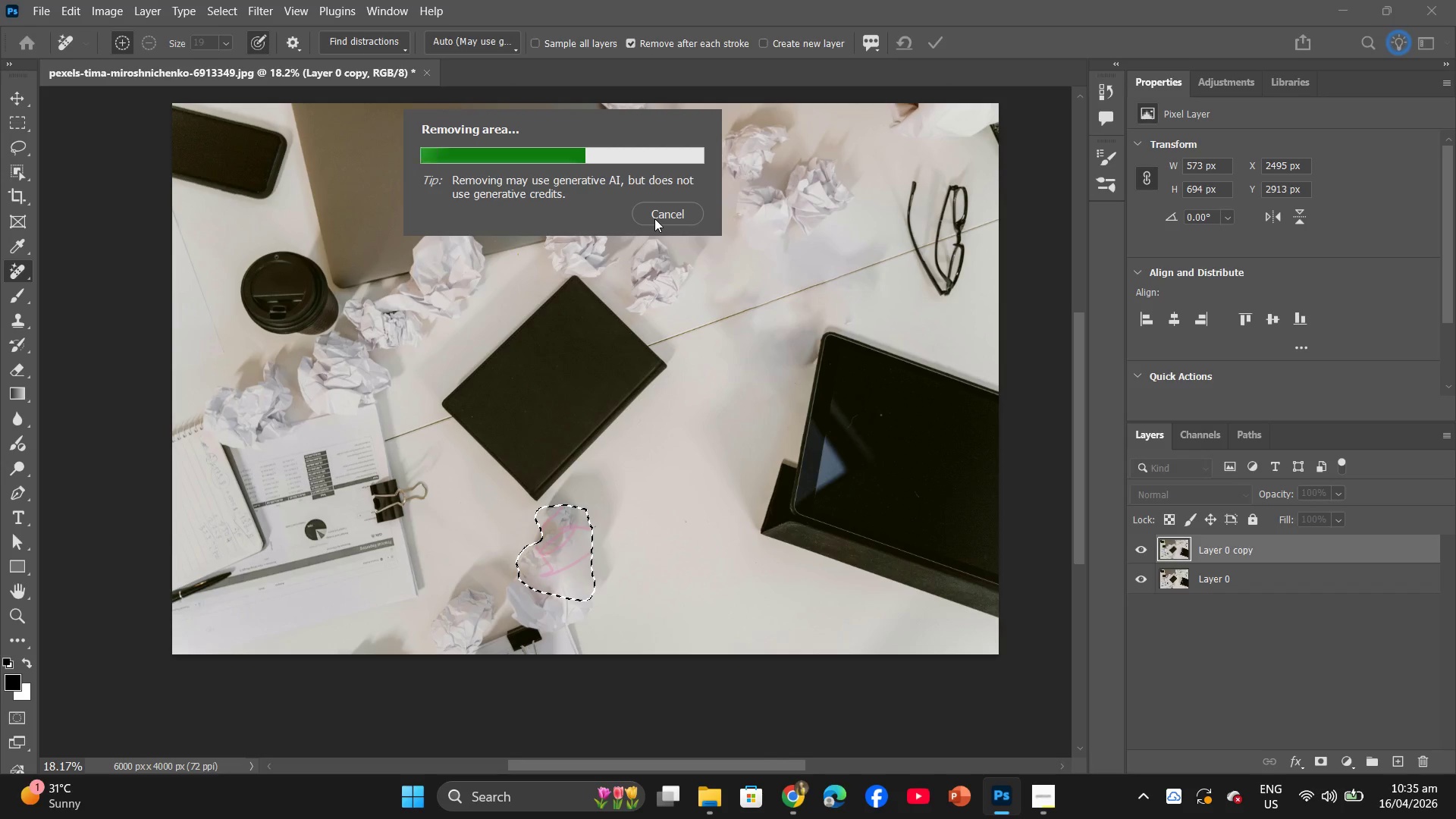 
scroll: coordinate [724, 359], scroll_direction: up, amount: 4.0
 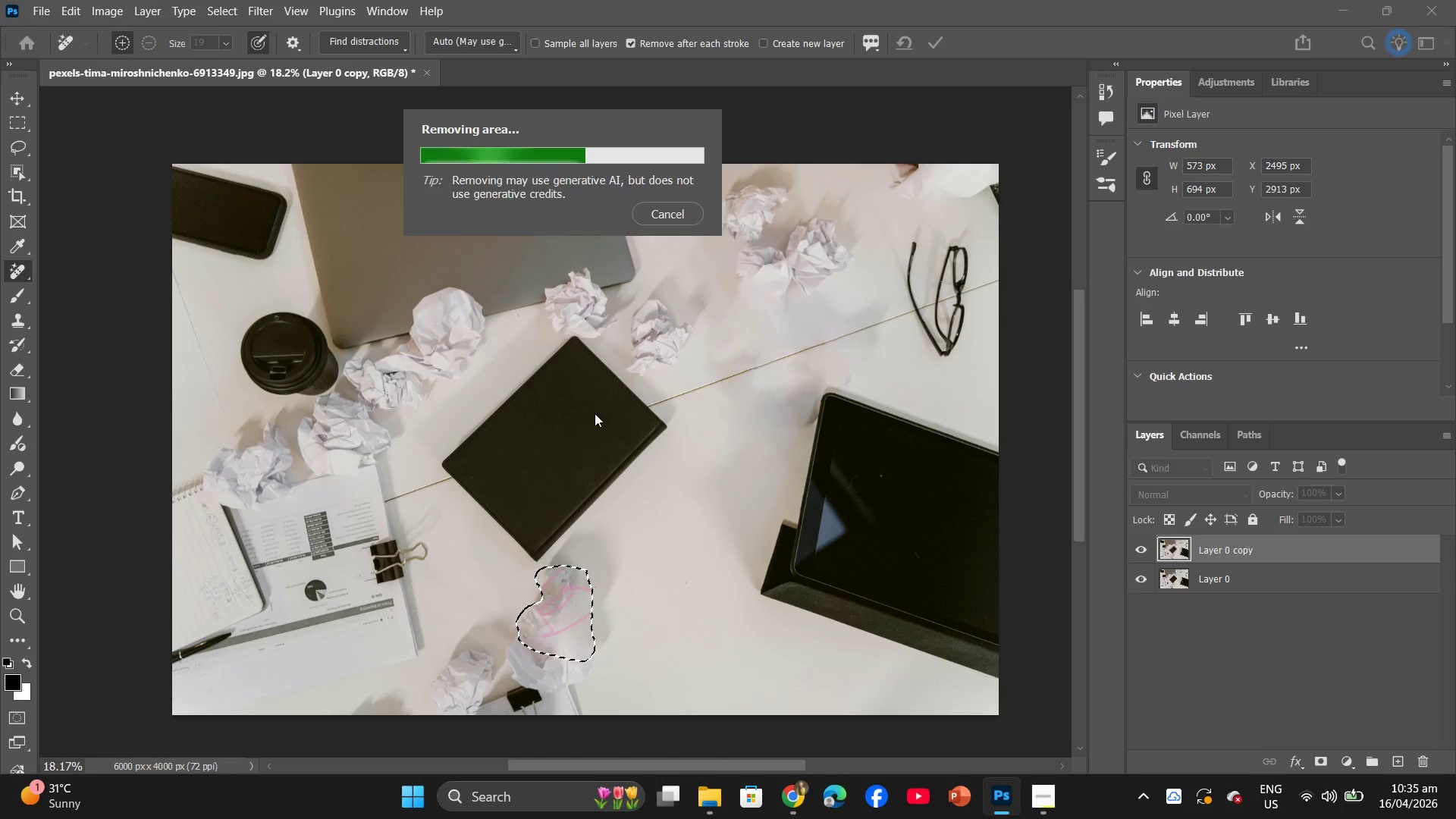 
scroll: coordinate [650, 424], scroll_direction: down, amount: 3.0
 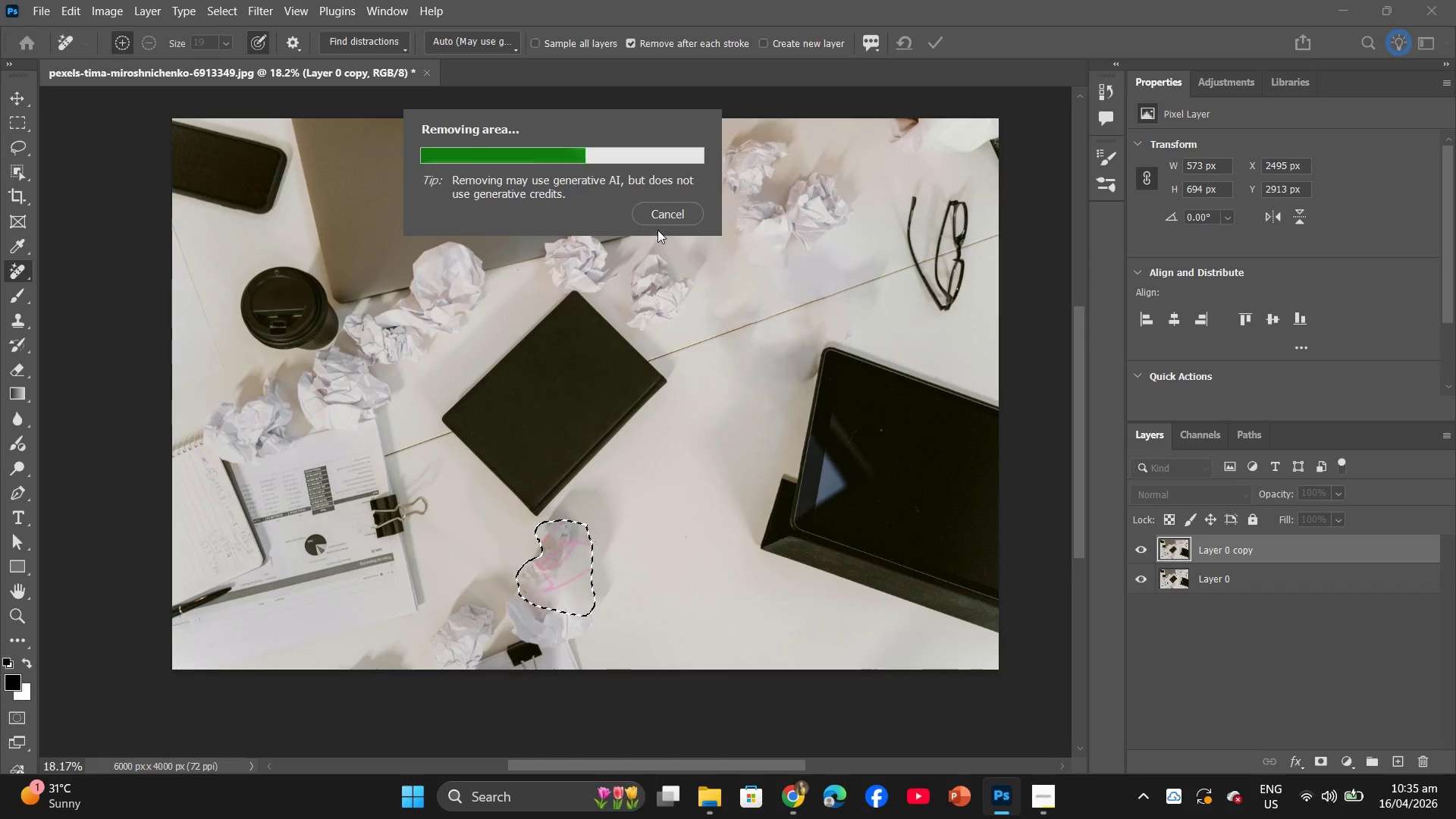 
left_click([657, 223])
 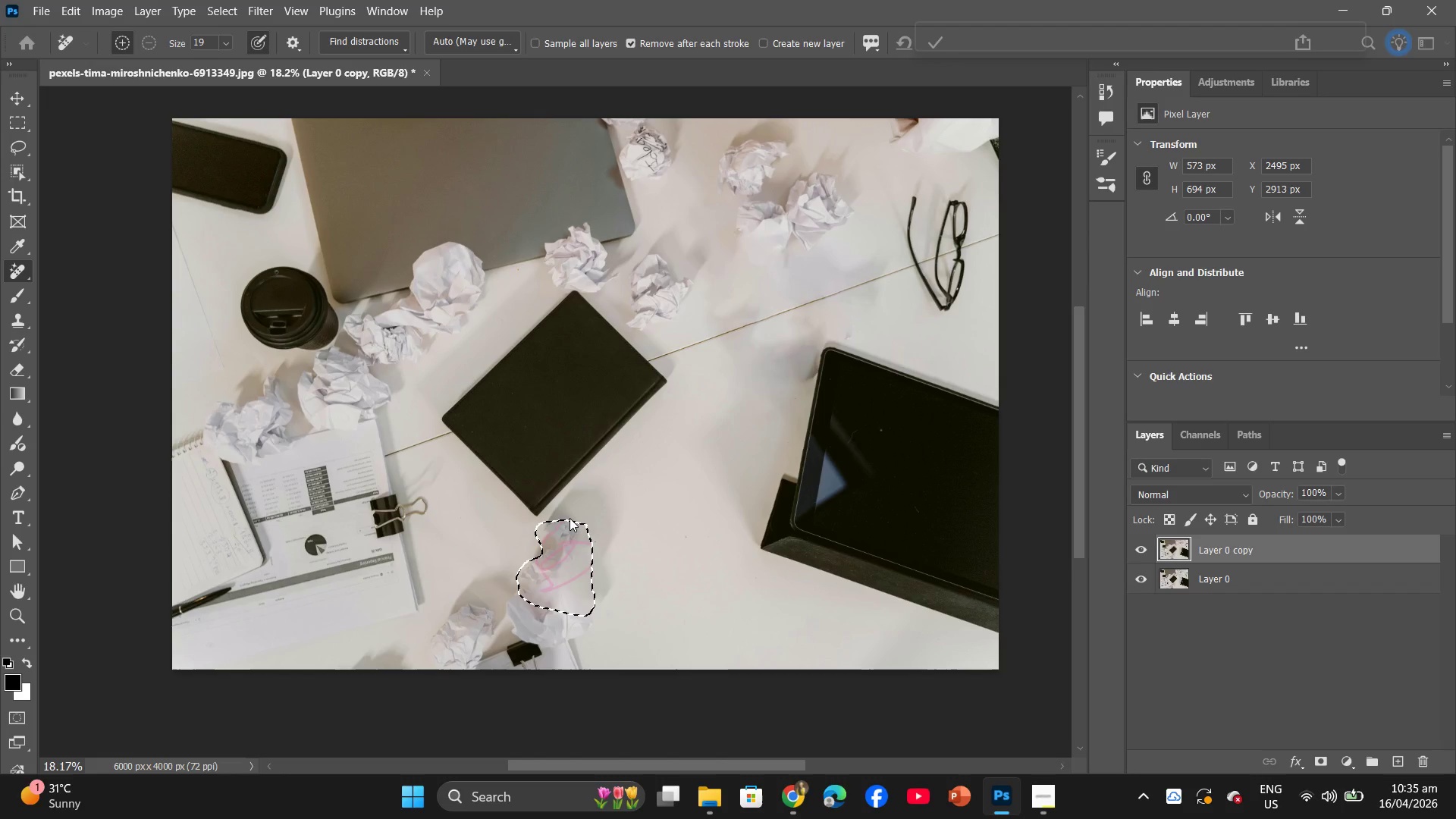 
hold_key(key=AltLeft, duration=0.69)
scroll: coordinate [570, 558], scroll_direction: down, amount: 1.0
 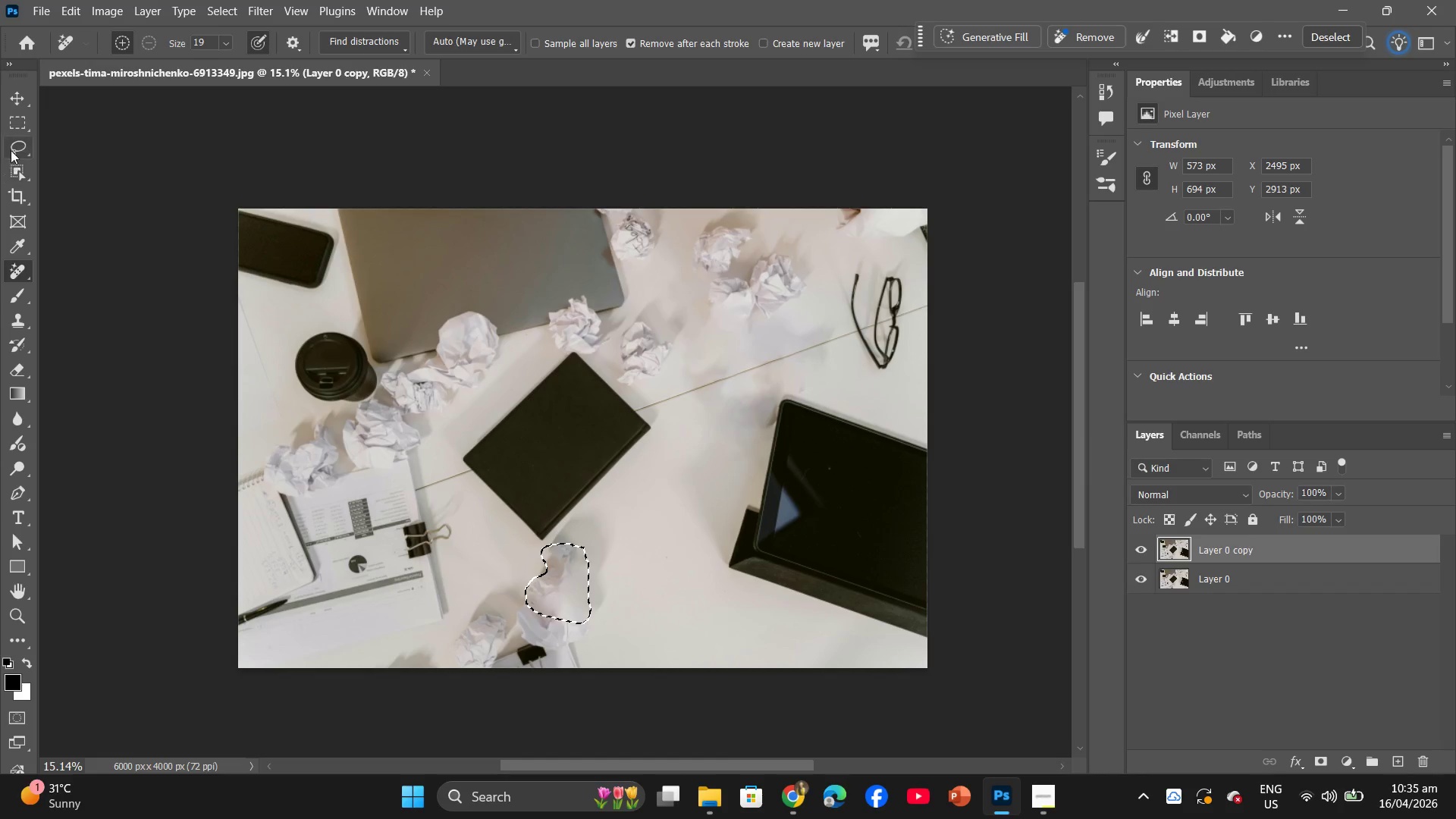 
left_click([18, 144])
 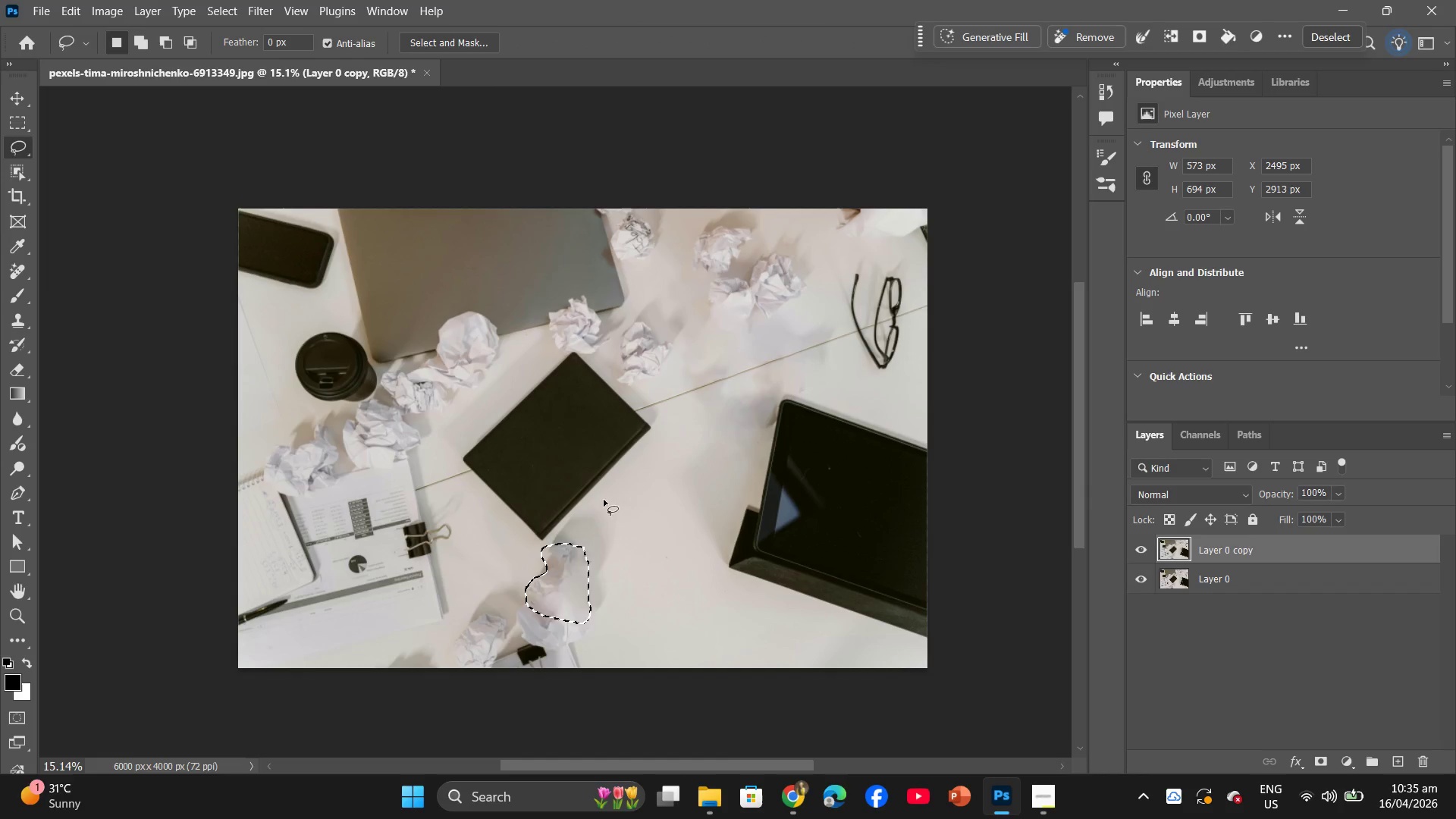 
hold_key(key=AltLeft, duration=2.08)
scroll: coordinate [604, 557], scroll_direction: up, amount: 9.0
 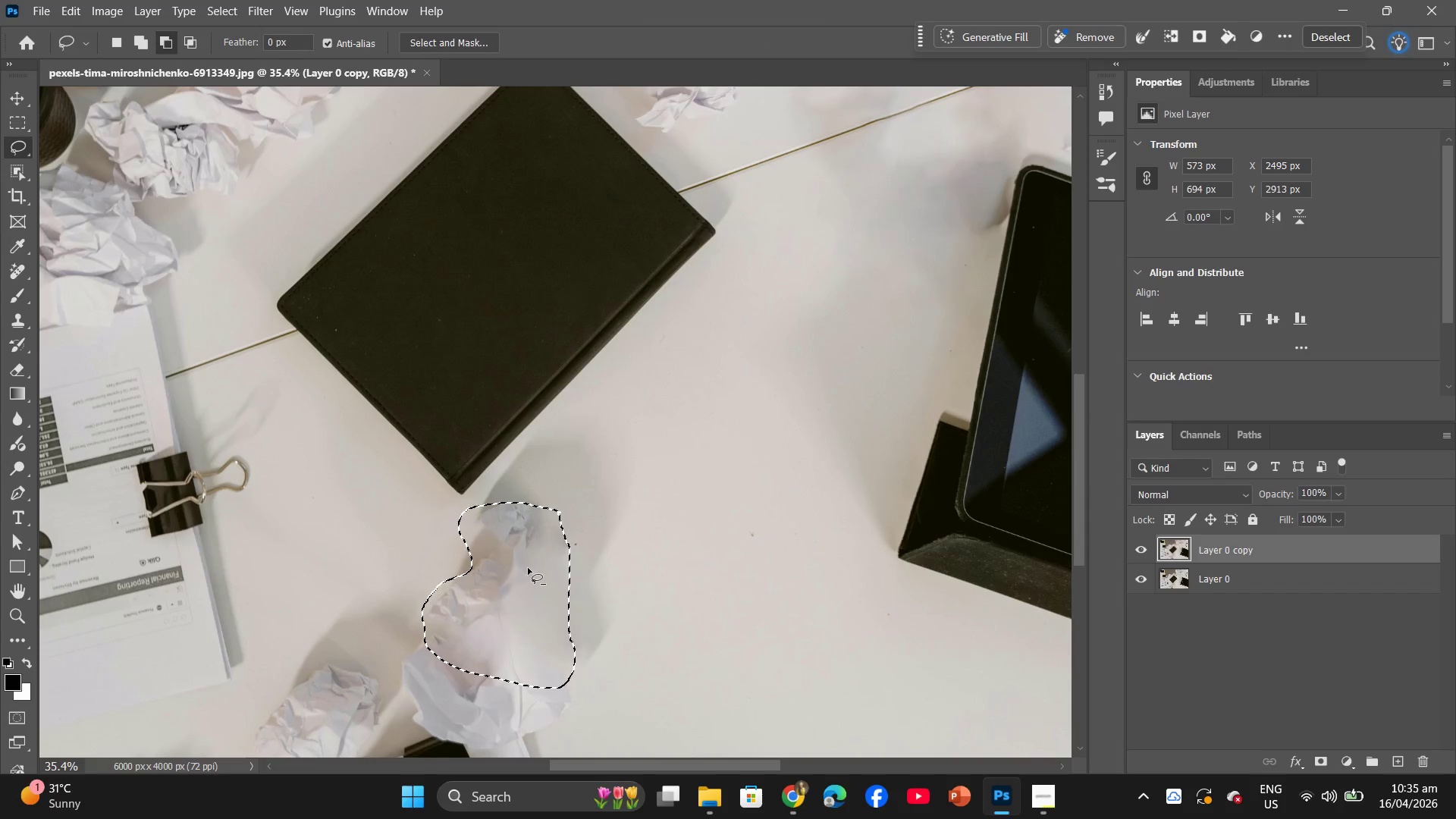 
right_click([525, 566])
 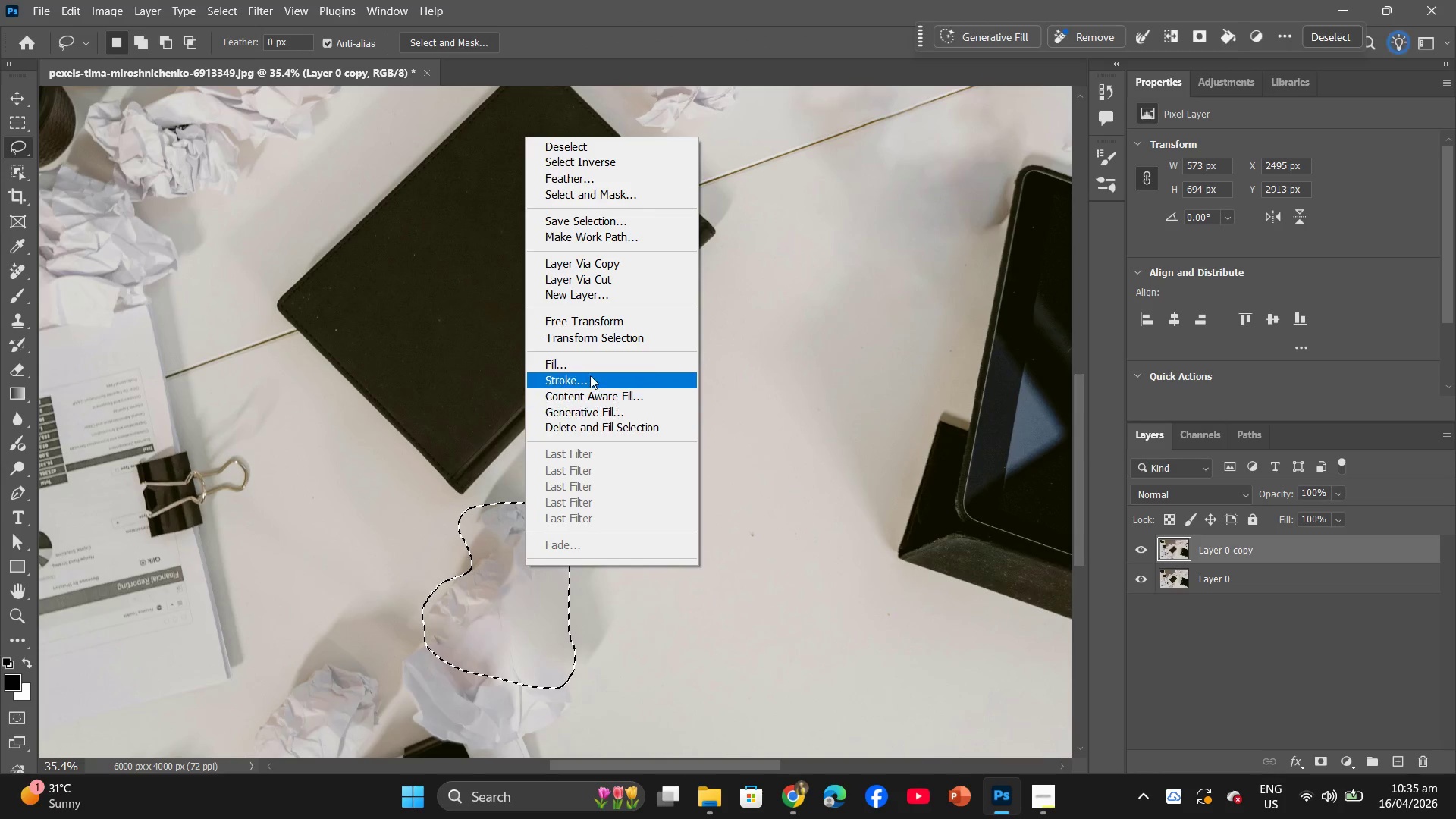 
left_click([587, 365])
 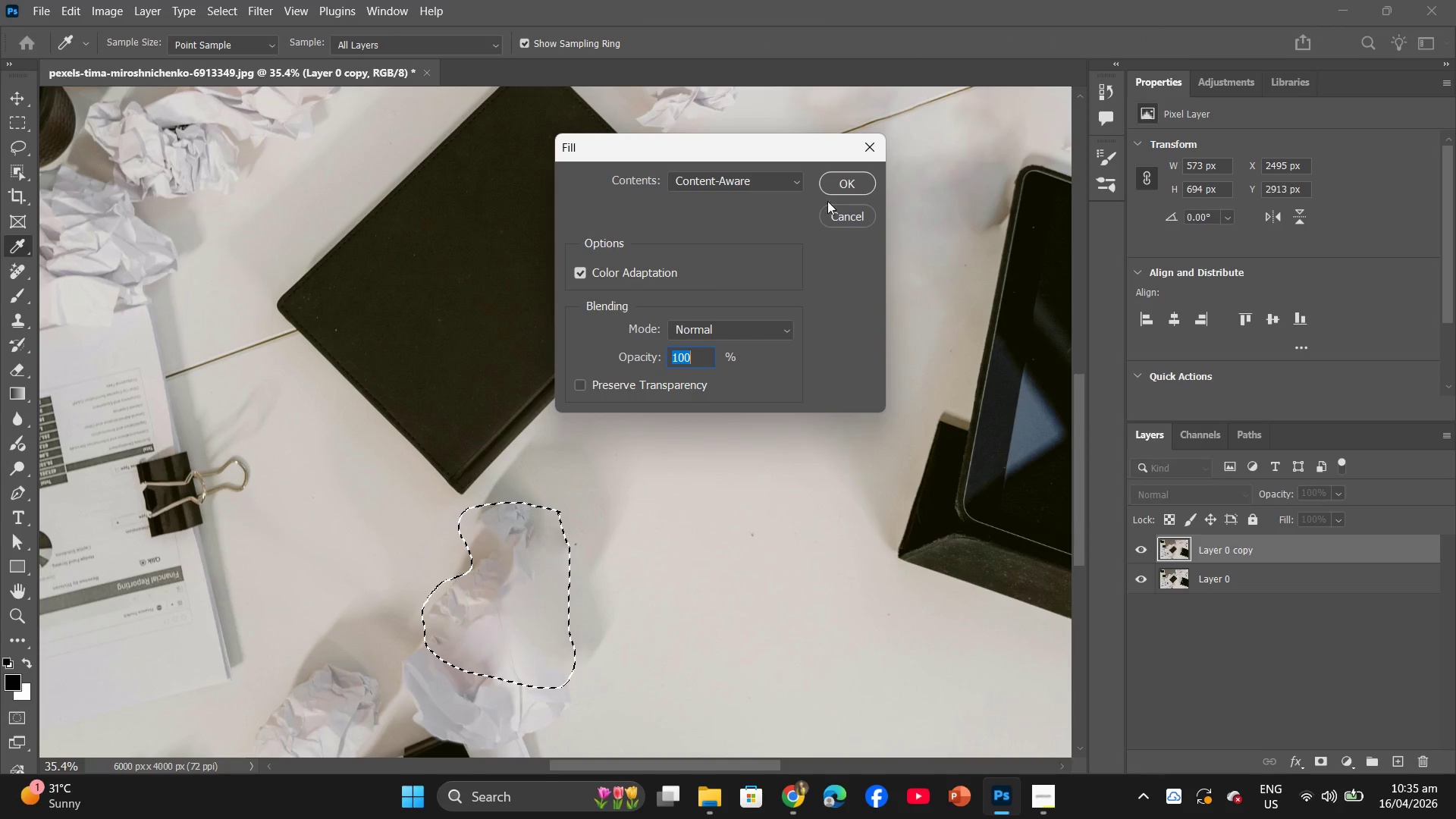 
left_click([845, 180])
 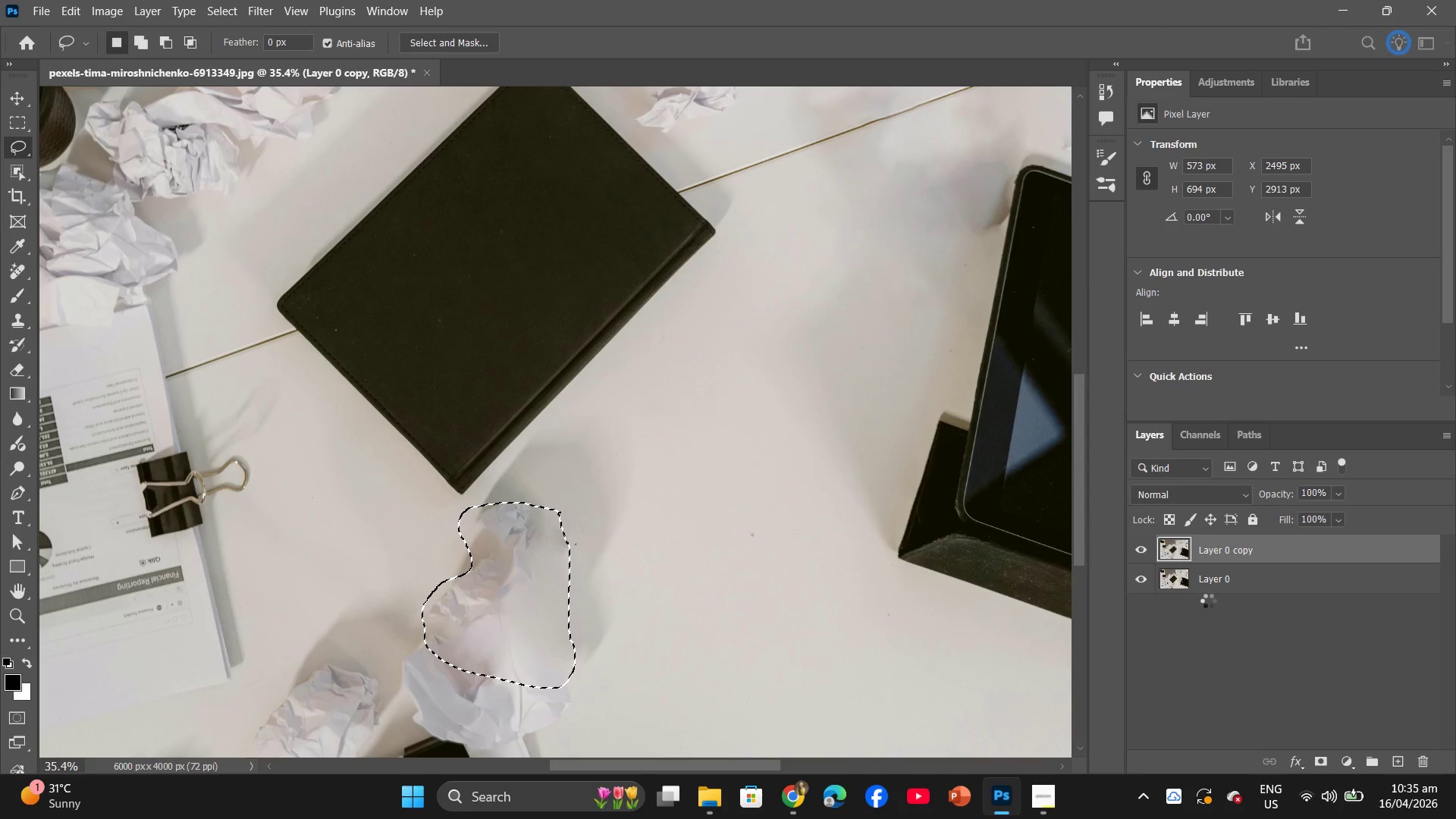 
left_click([1211, 588])
 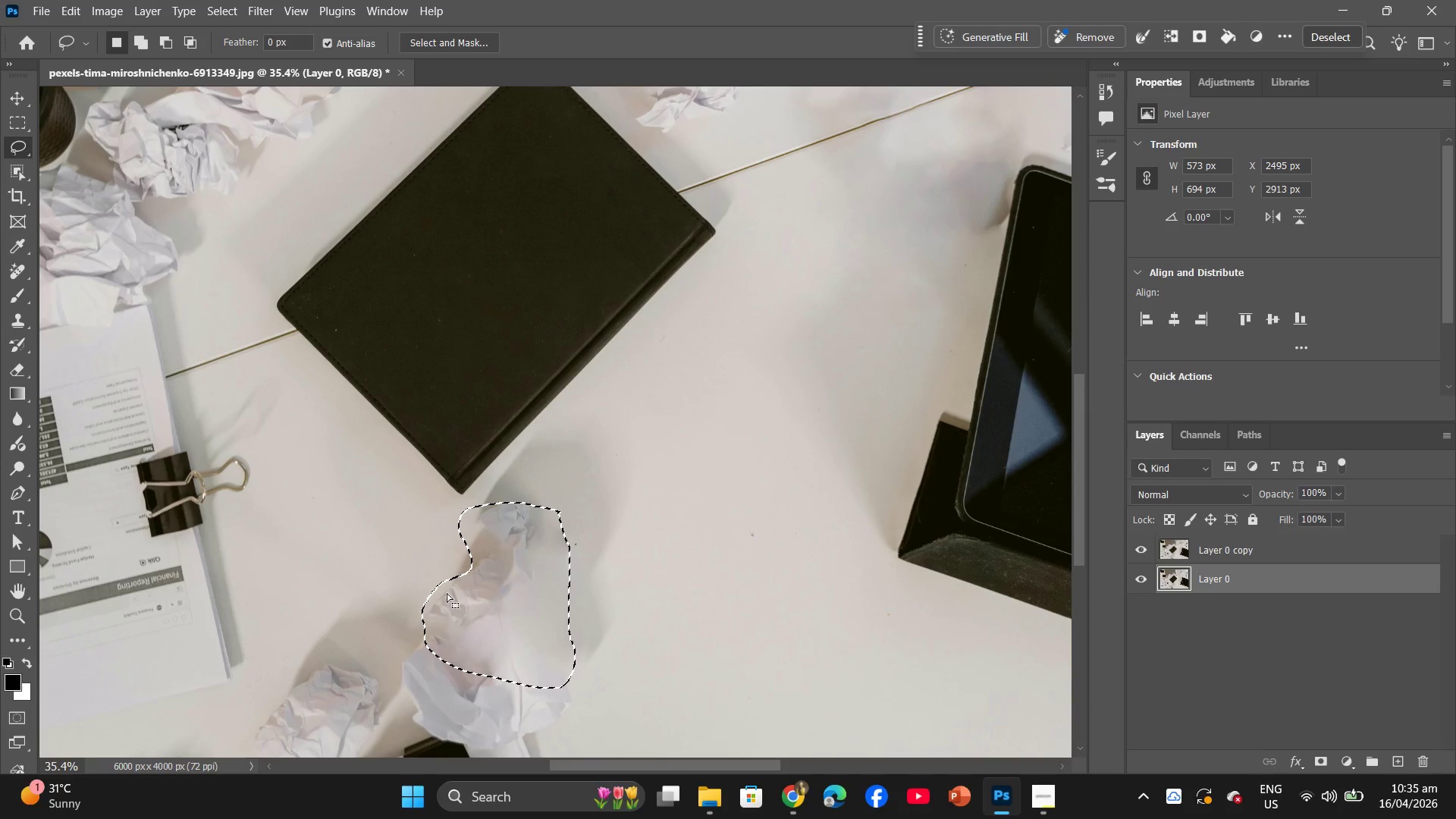 
right_click([494, 585])
 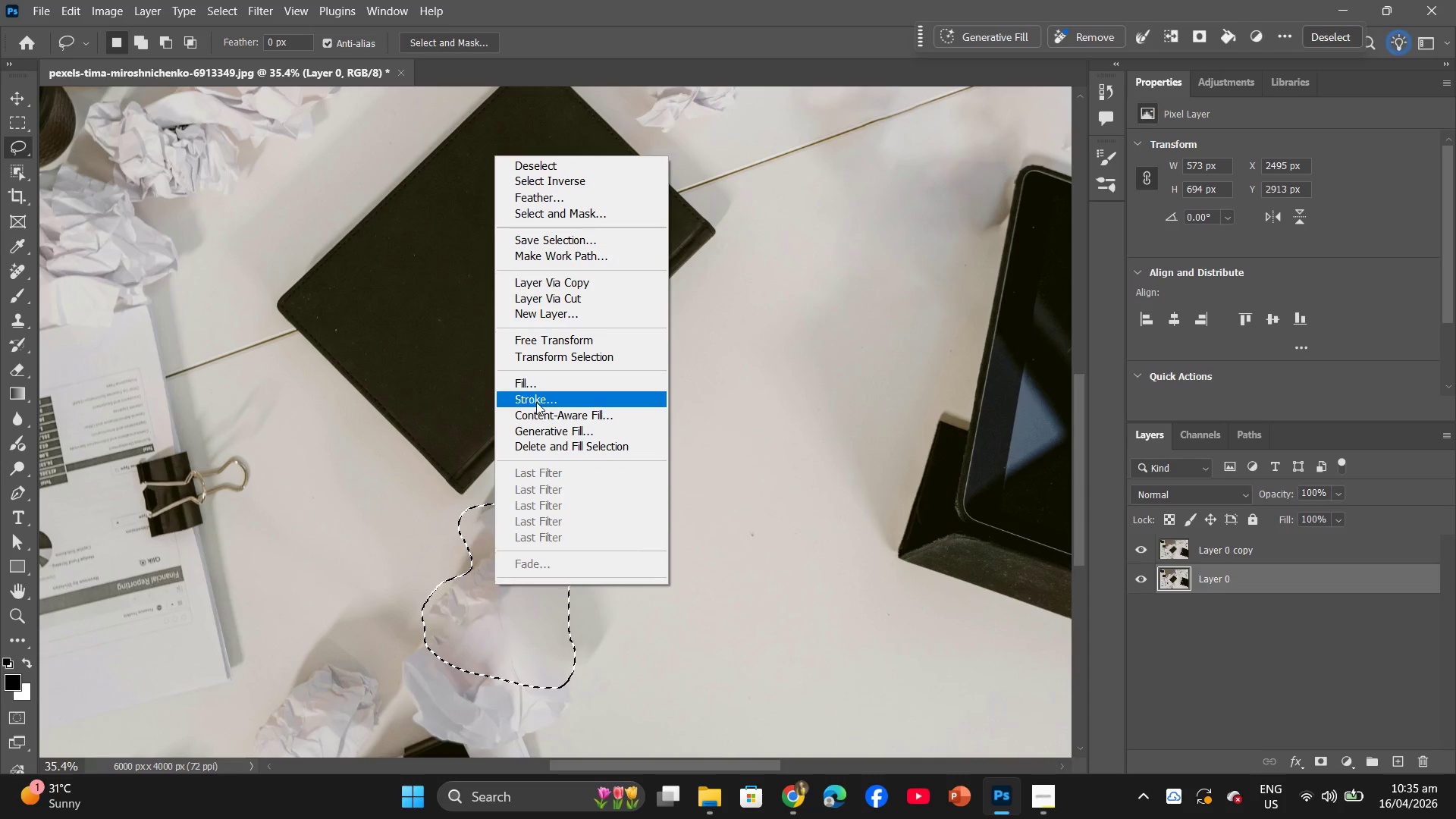 
left_click([535, 382])
 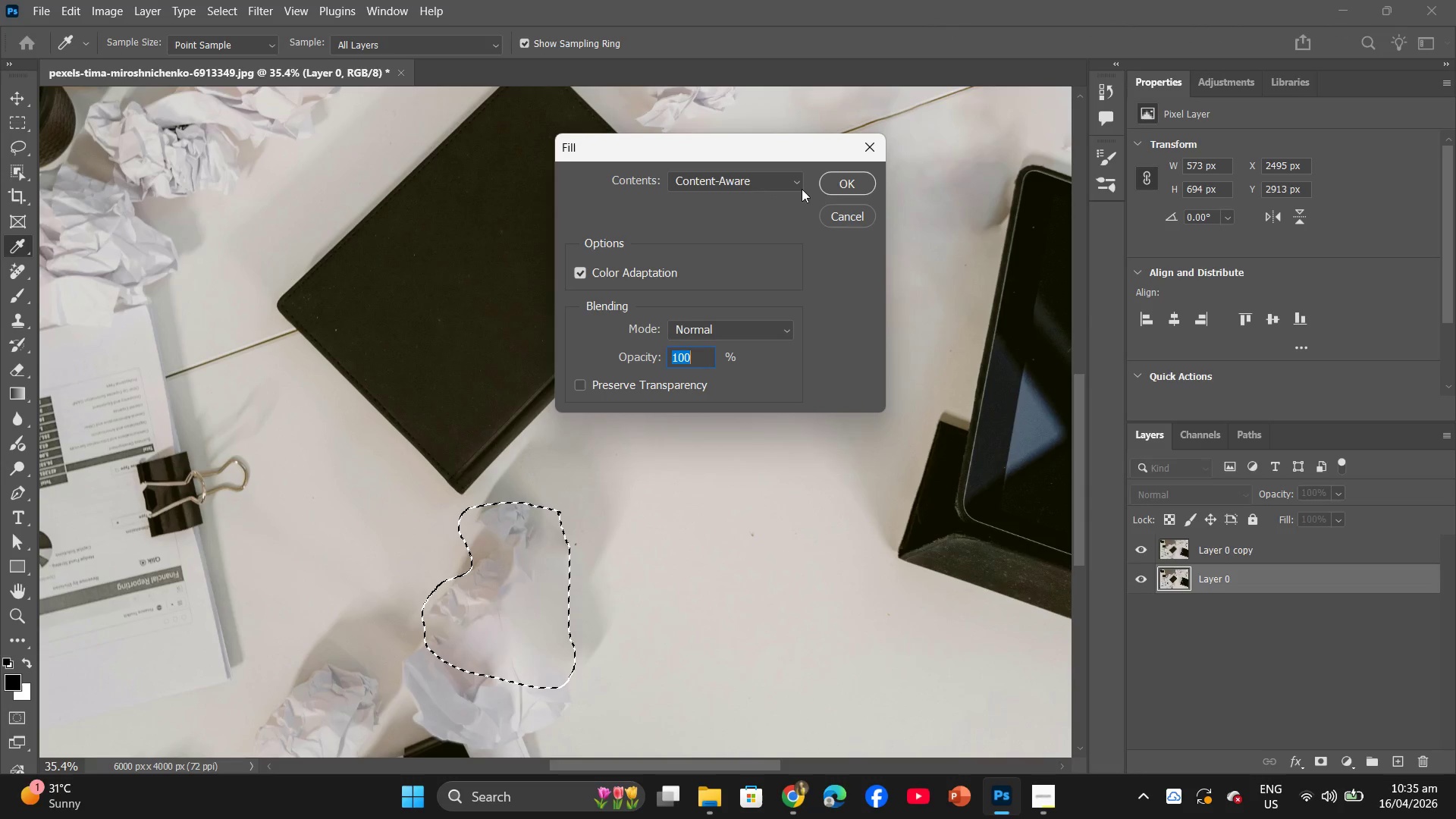 
left_click([843, 183])
 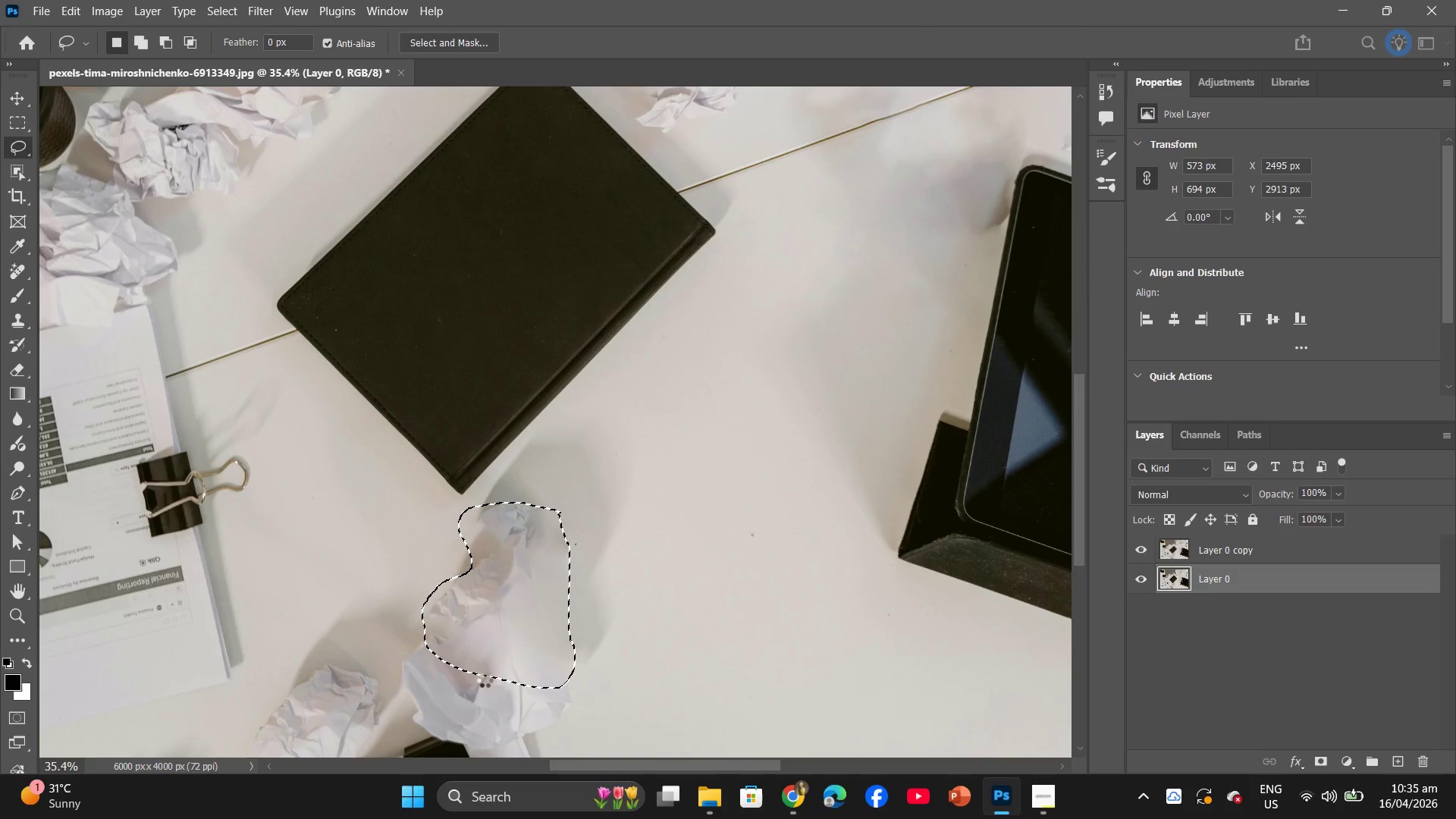 
hold_key(key=AltLeft, duration=1.17)
scroll: coordinate [507, 657], scroll_direction: up, amount: 5.0
 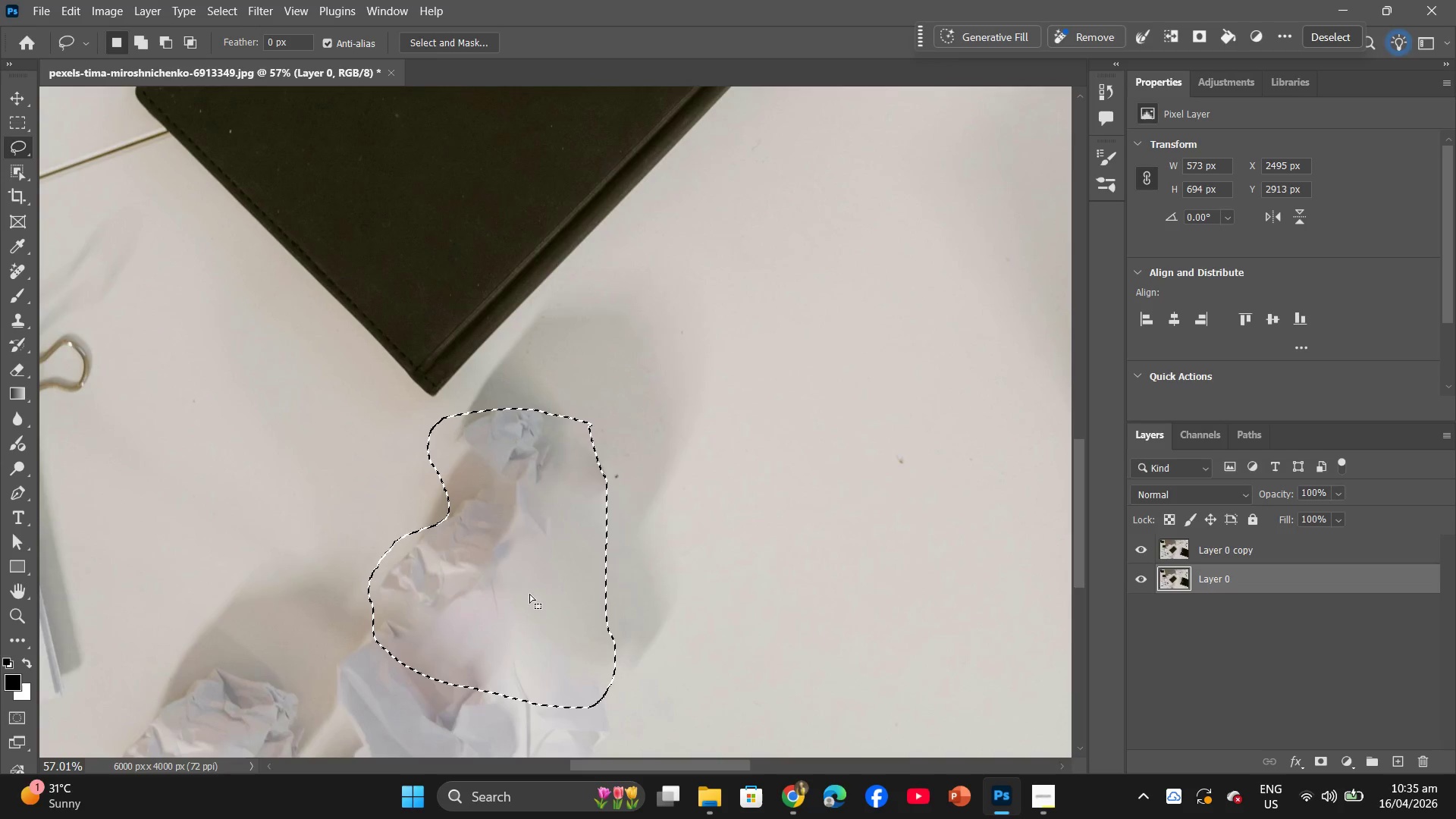 
double_click([529, 593])
 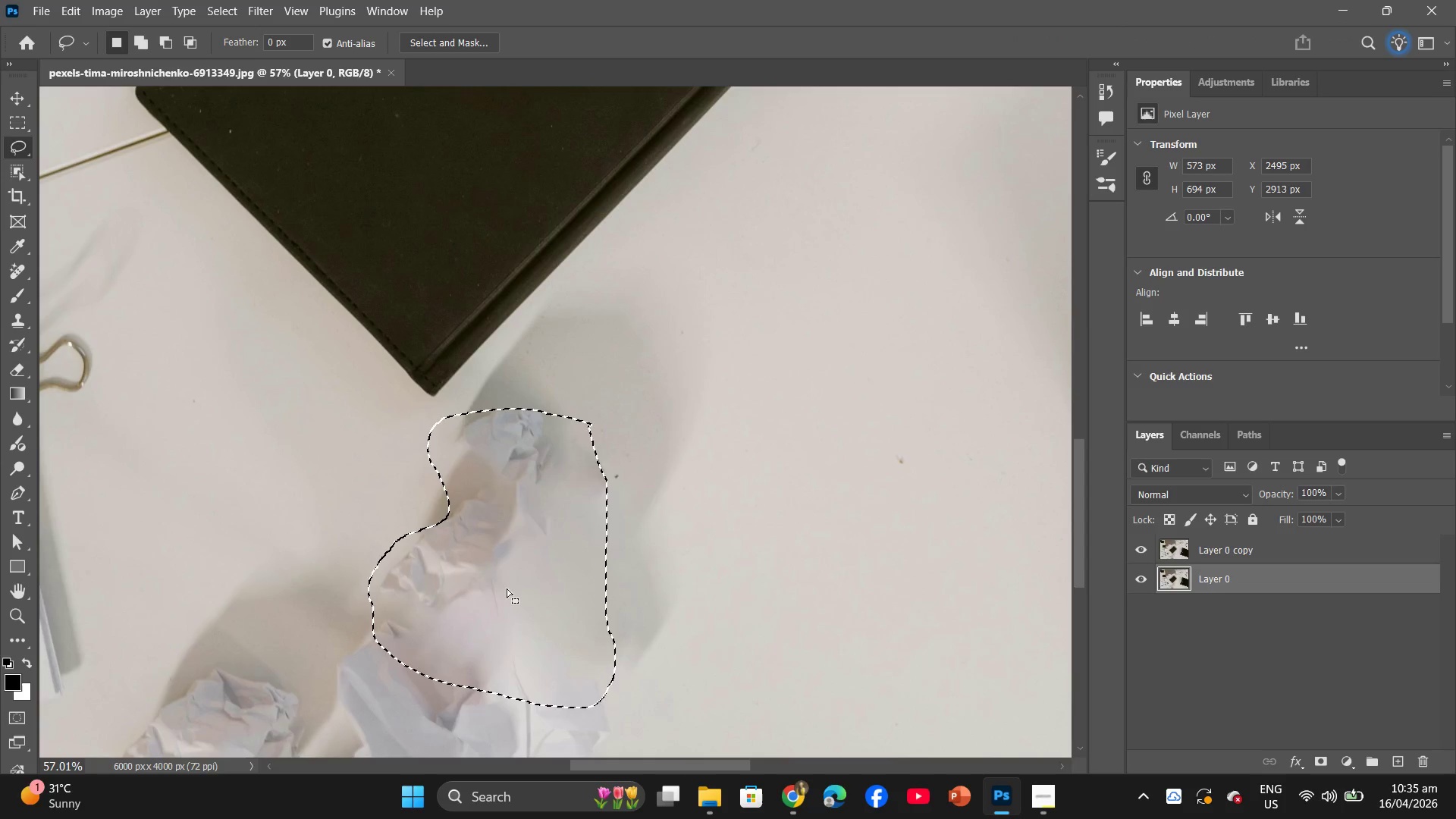 
double_click([507, 588])
 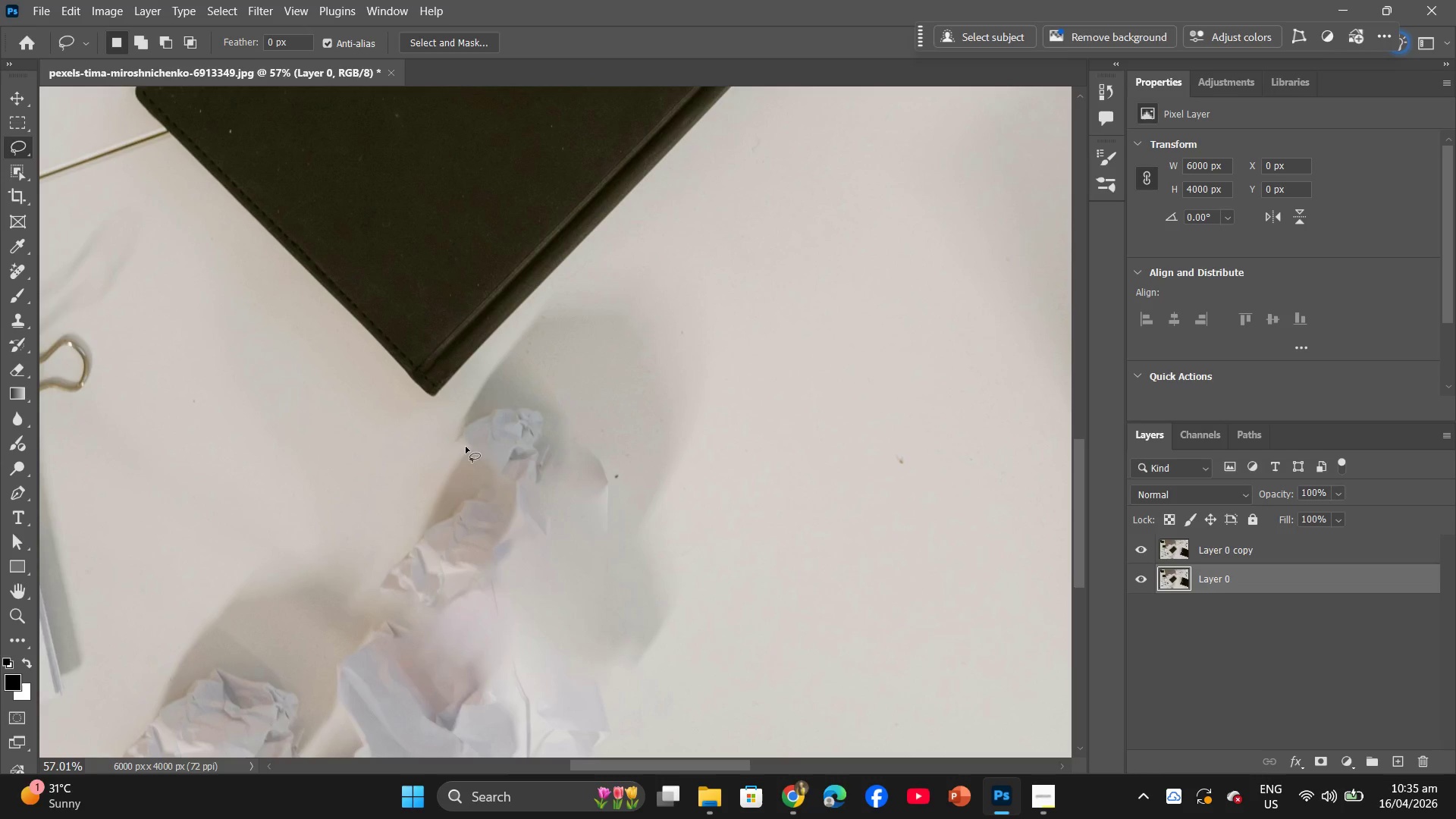 
left_click_drag(start_coordinate=[479, 429], to_coordinate=[484, 423])
 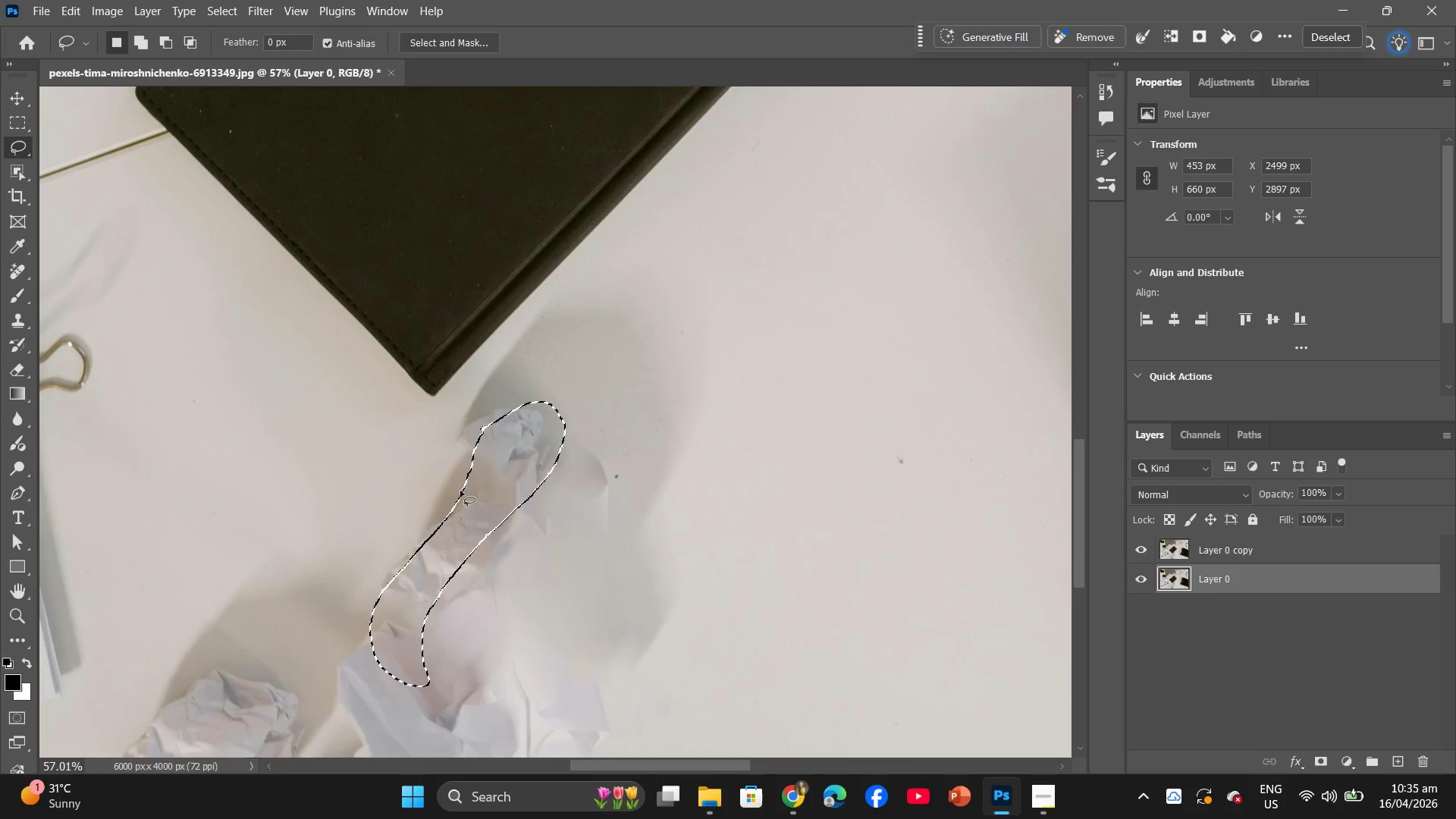 
right_click([460, 491])
 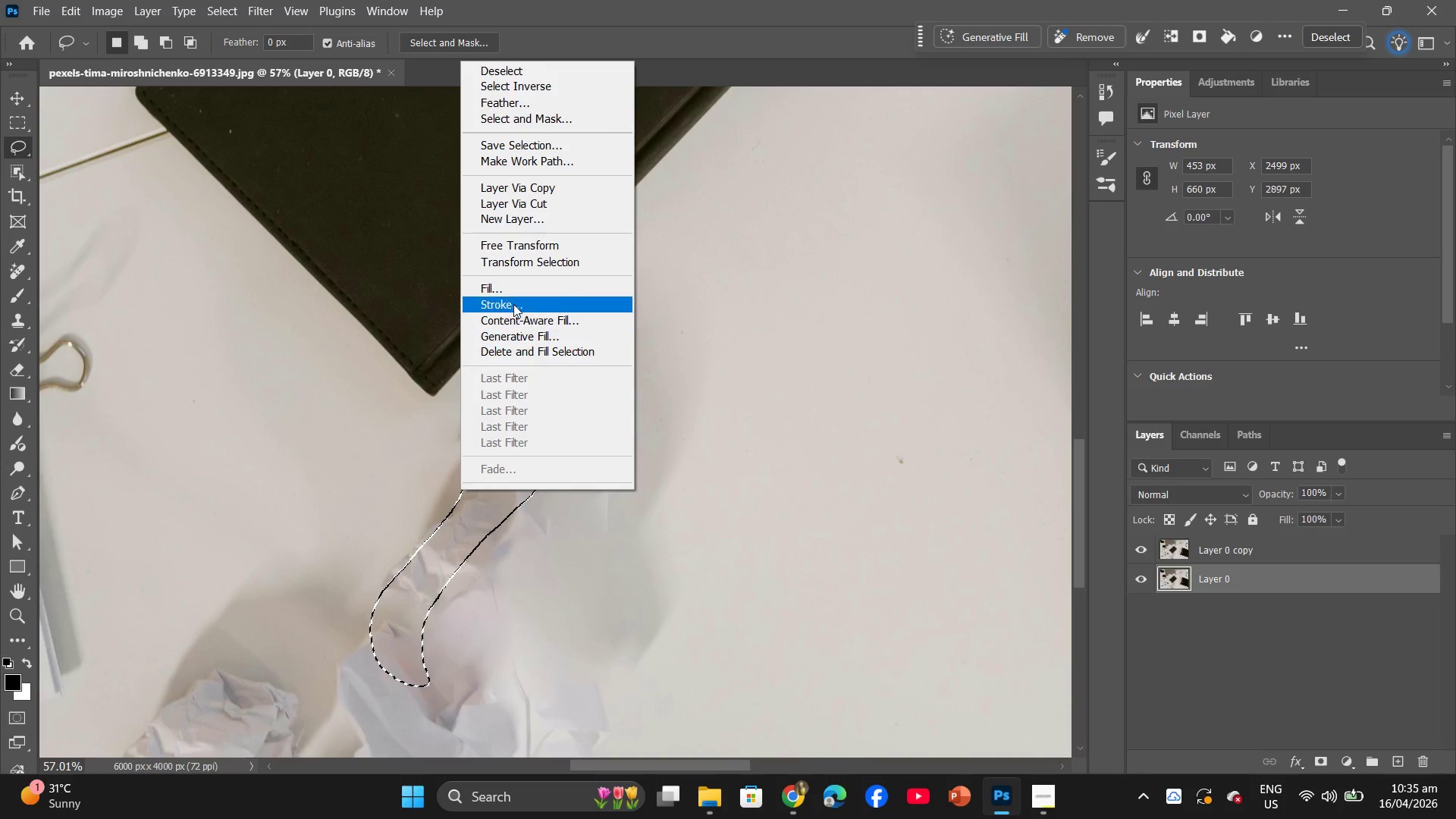 
left_click([506, 284])
 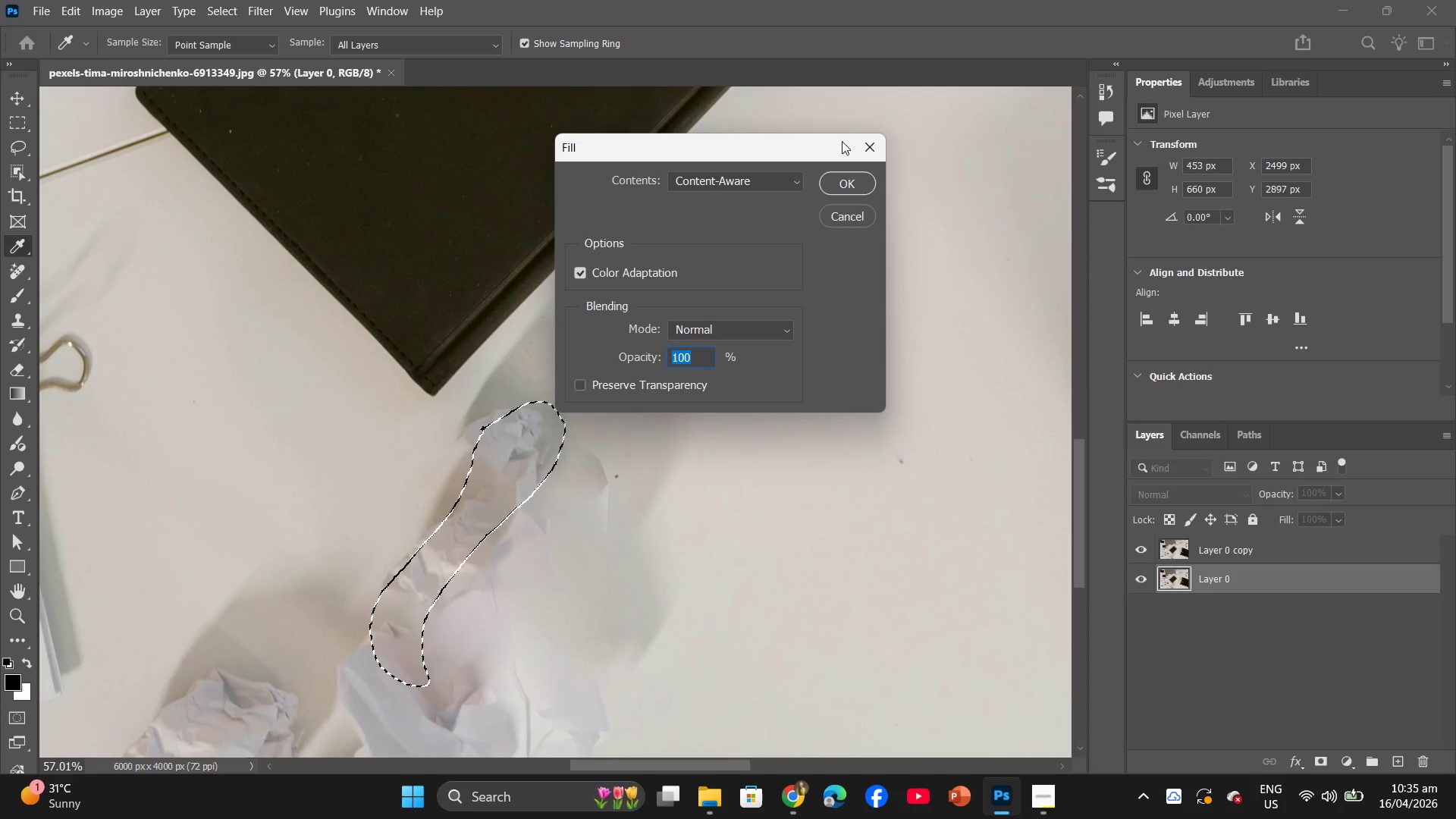 
left_click([824, 180])
 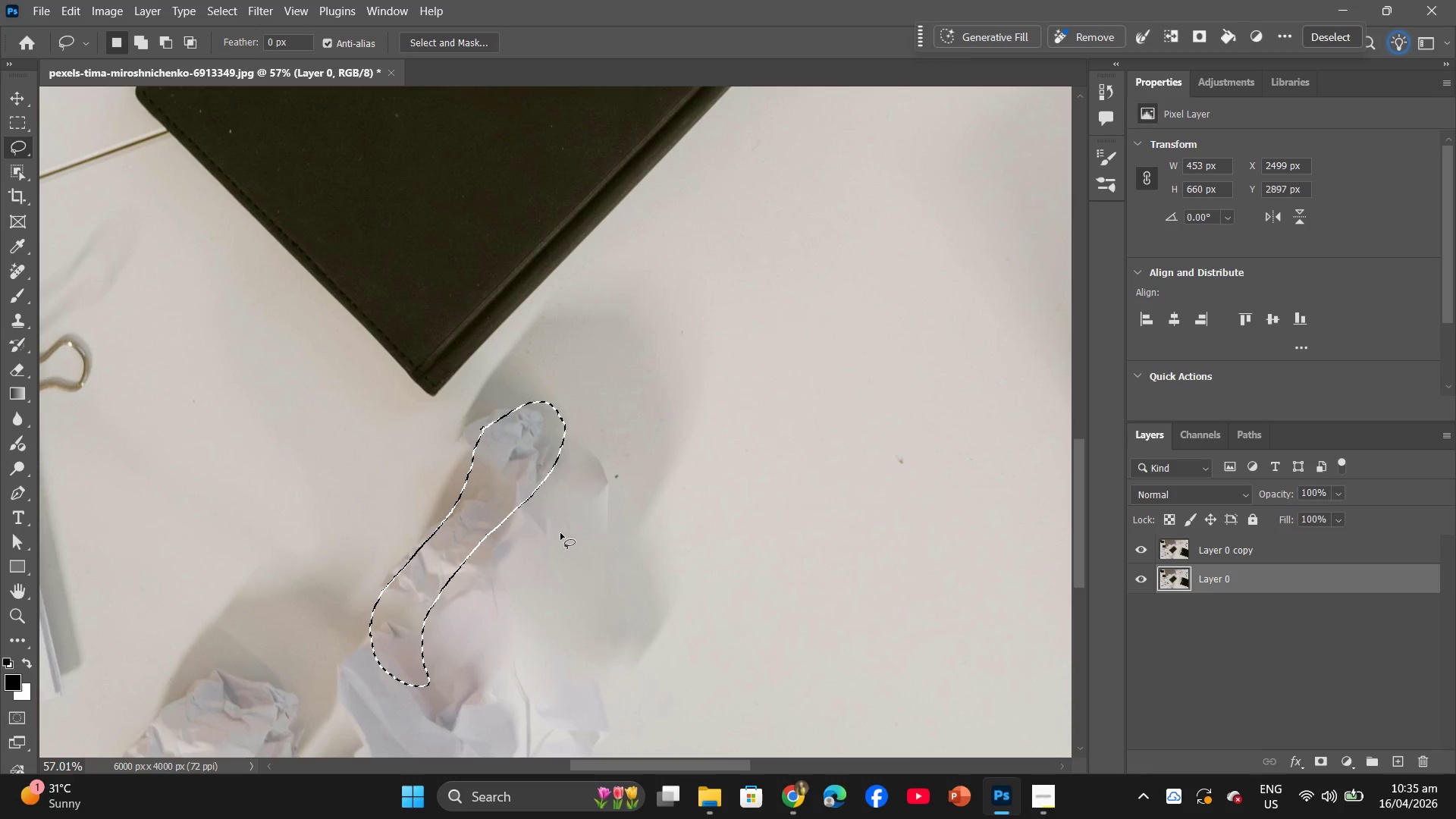 
hold_key(key=AltLeft, duration=0.91)
scroll: coordinate [491, 482], scroll_direction: down, amount: 8.0
 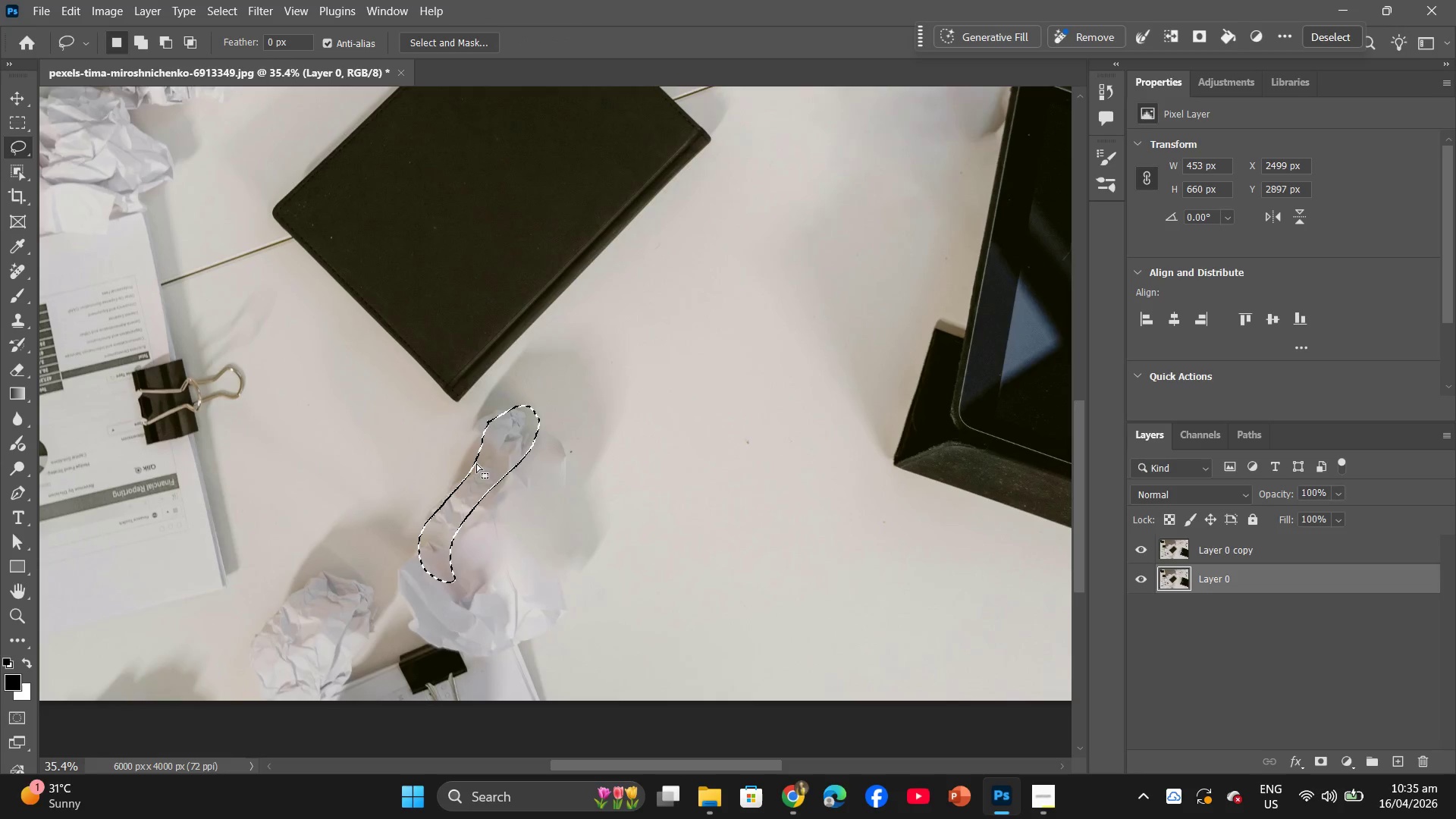 
hold_key(key=AltLeft, duration=0.48)
scroll: coordinate [475, 463], scroll_direction: down, amount: 4.0
 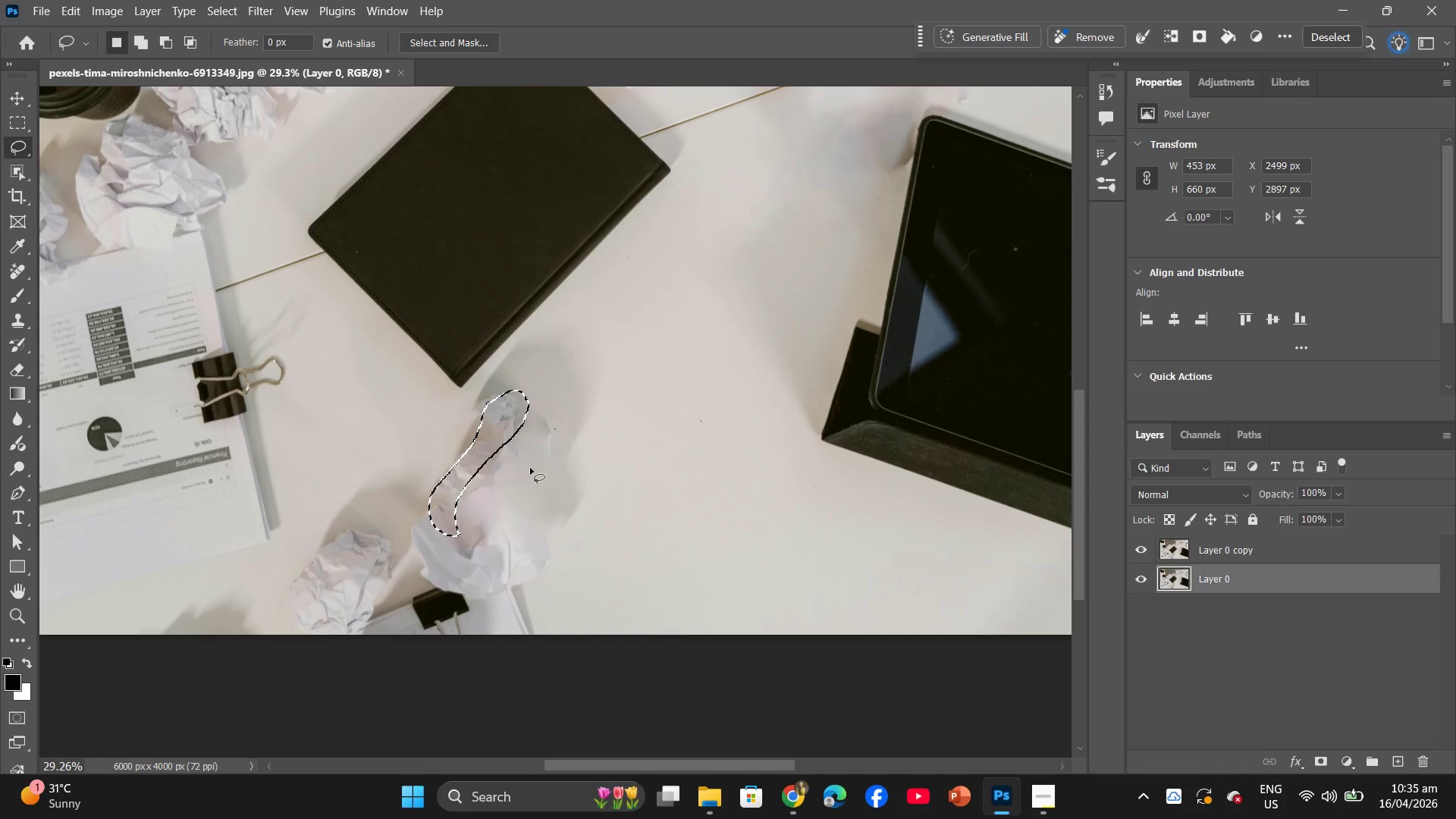 
left_click_drag(start_coordinate=[704, 375], to_coordinate=[688, 374])
 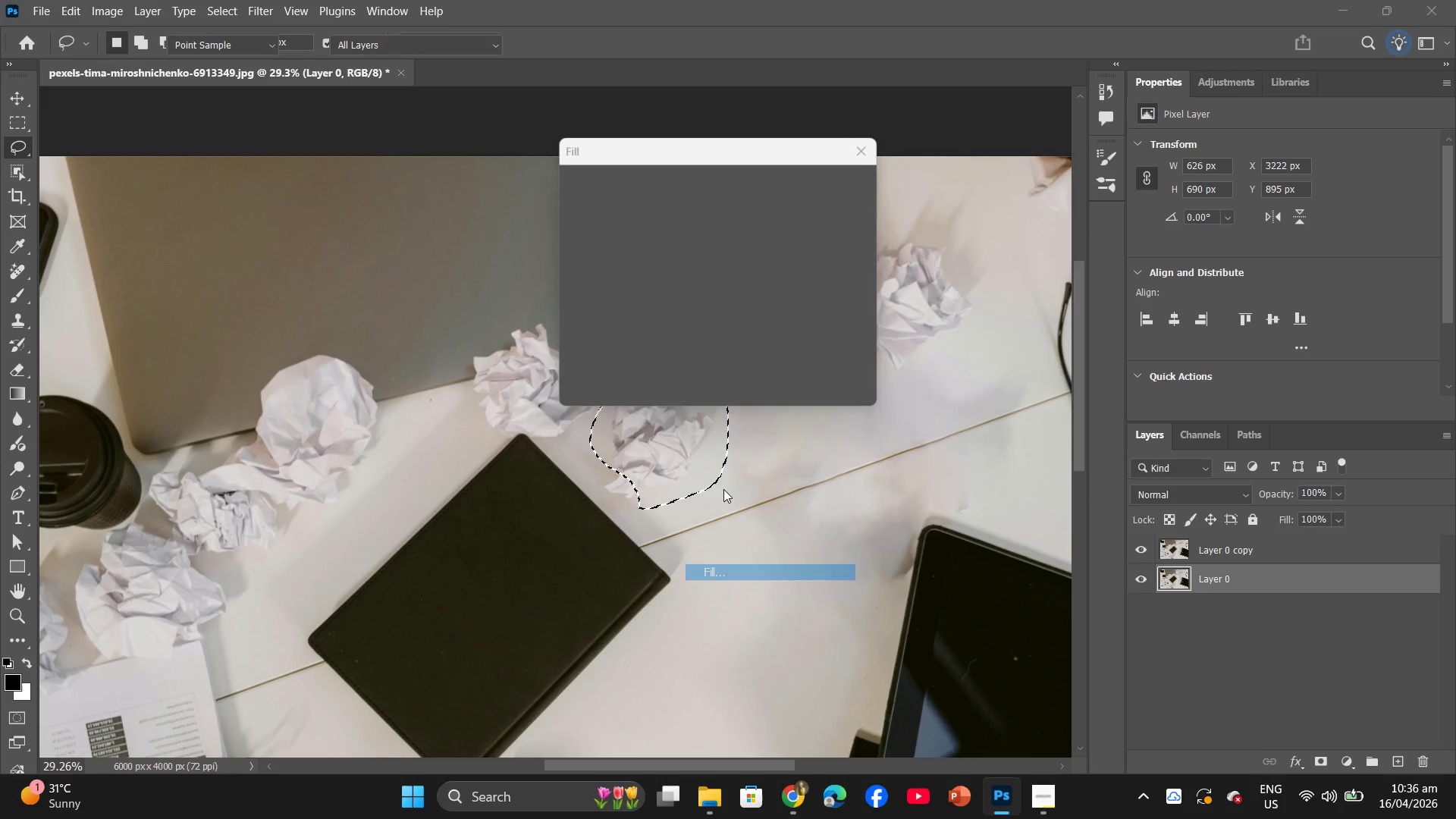 
scroll: coordinate [780, 347], scroll_direction: up, amount: 27.0
 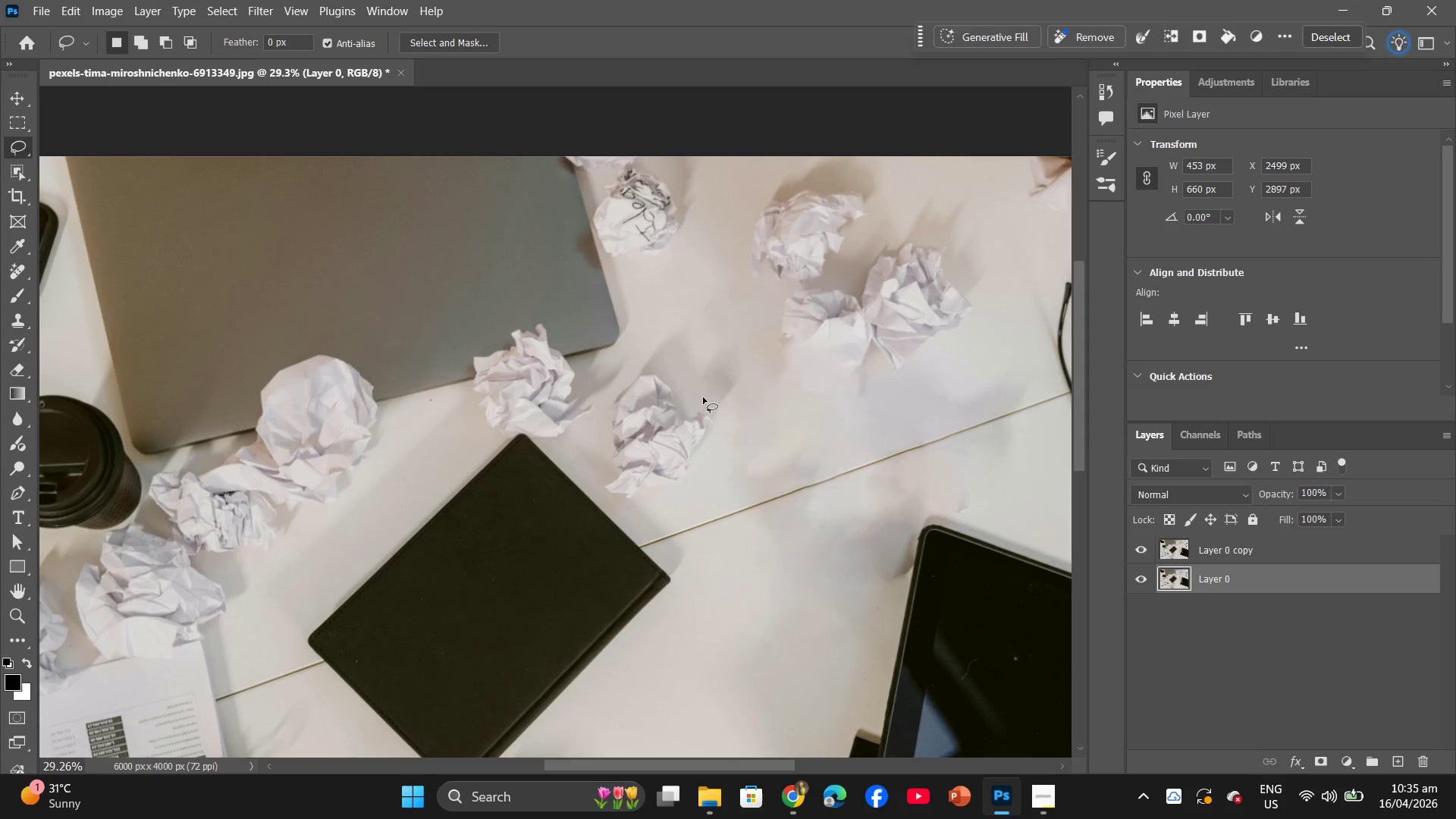 
left_click([830, 177])
 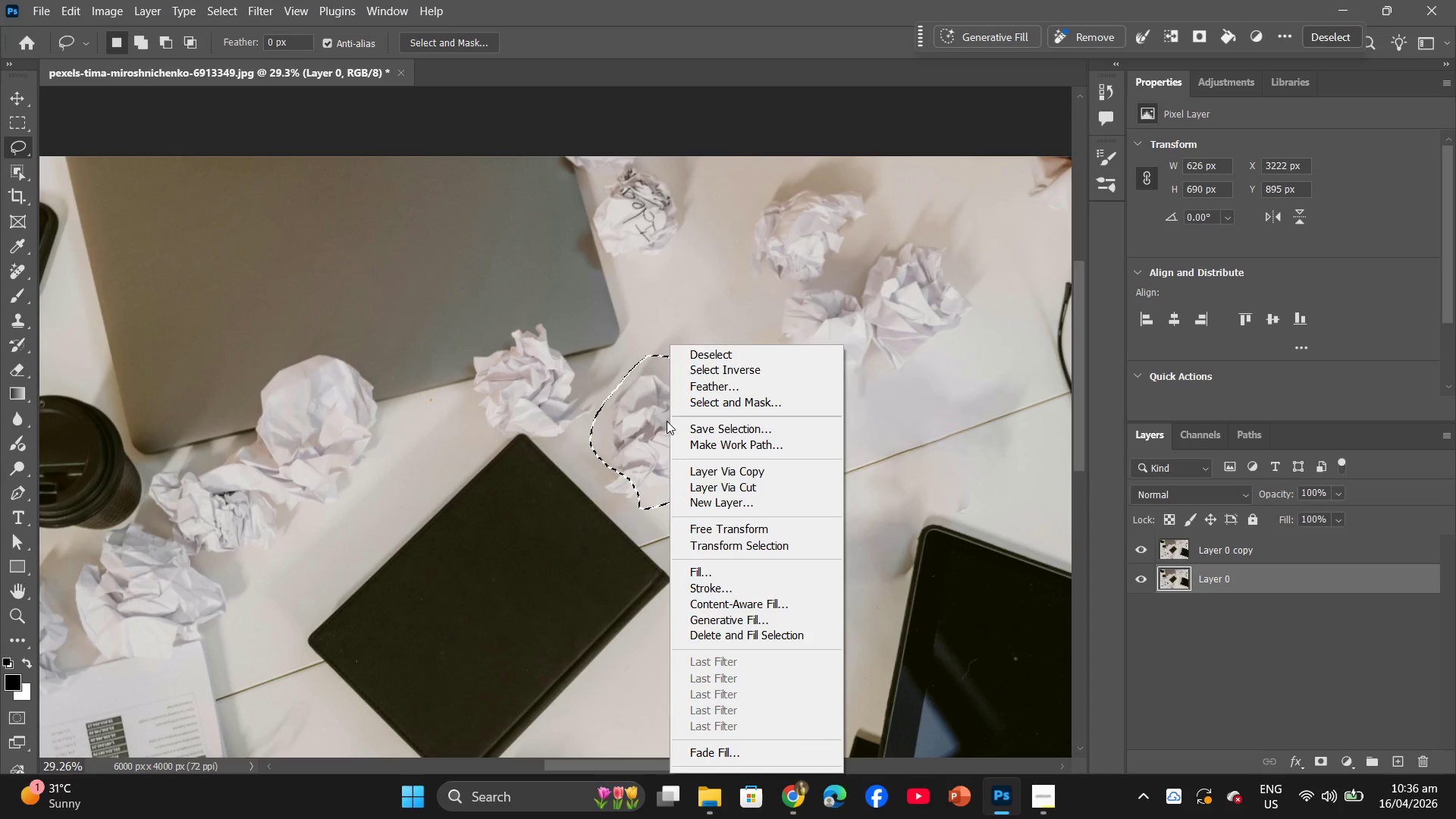 
left_click([726, 576])
 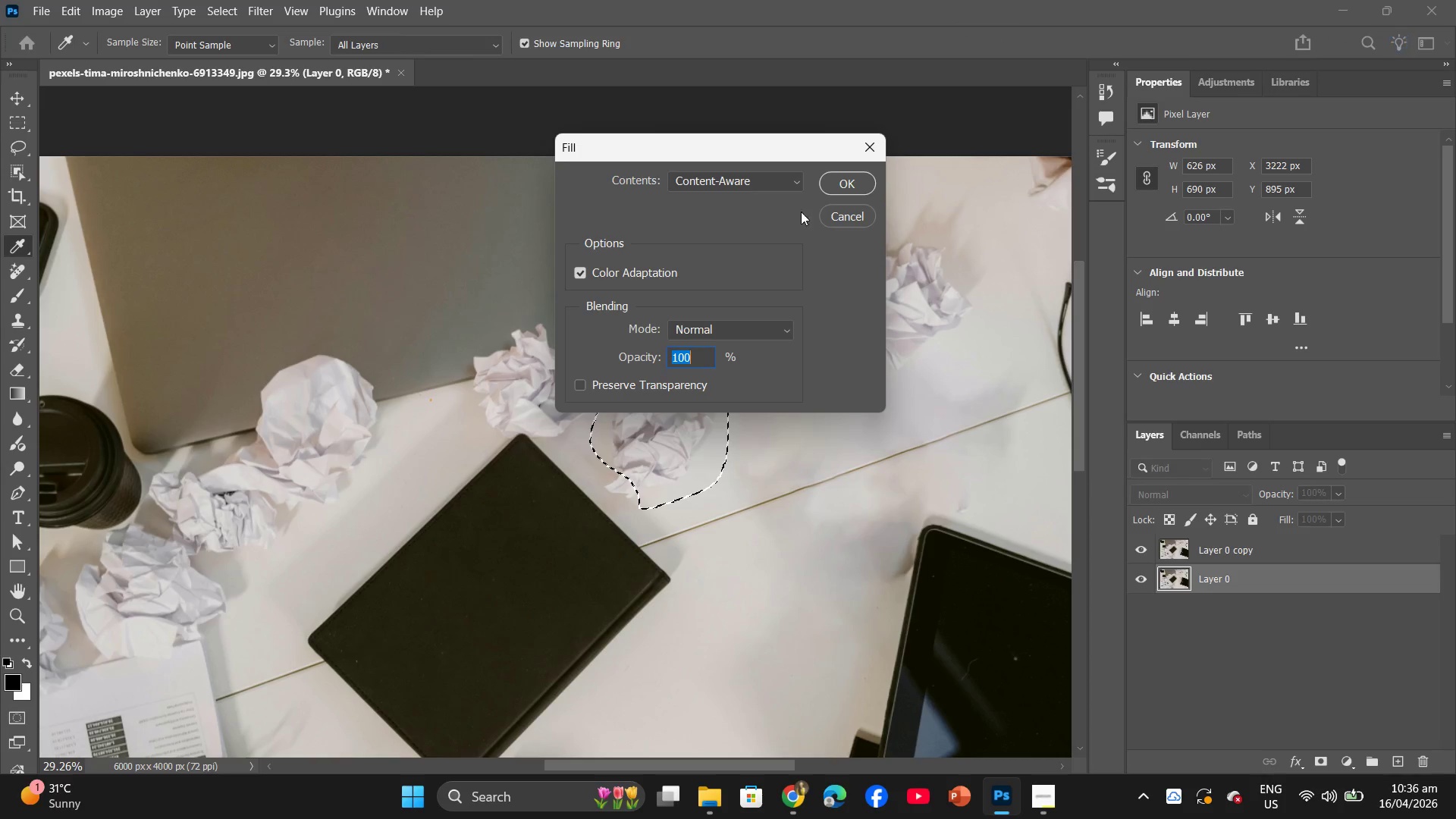 
left_click([833, 186])
 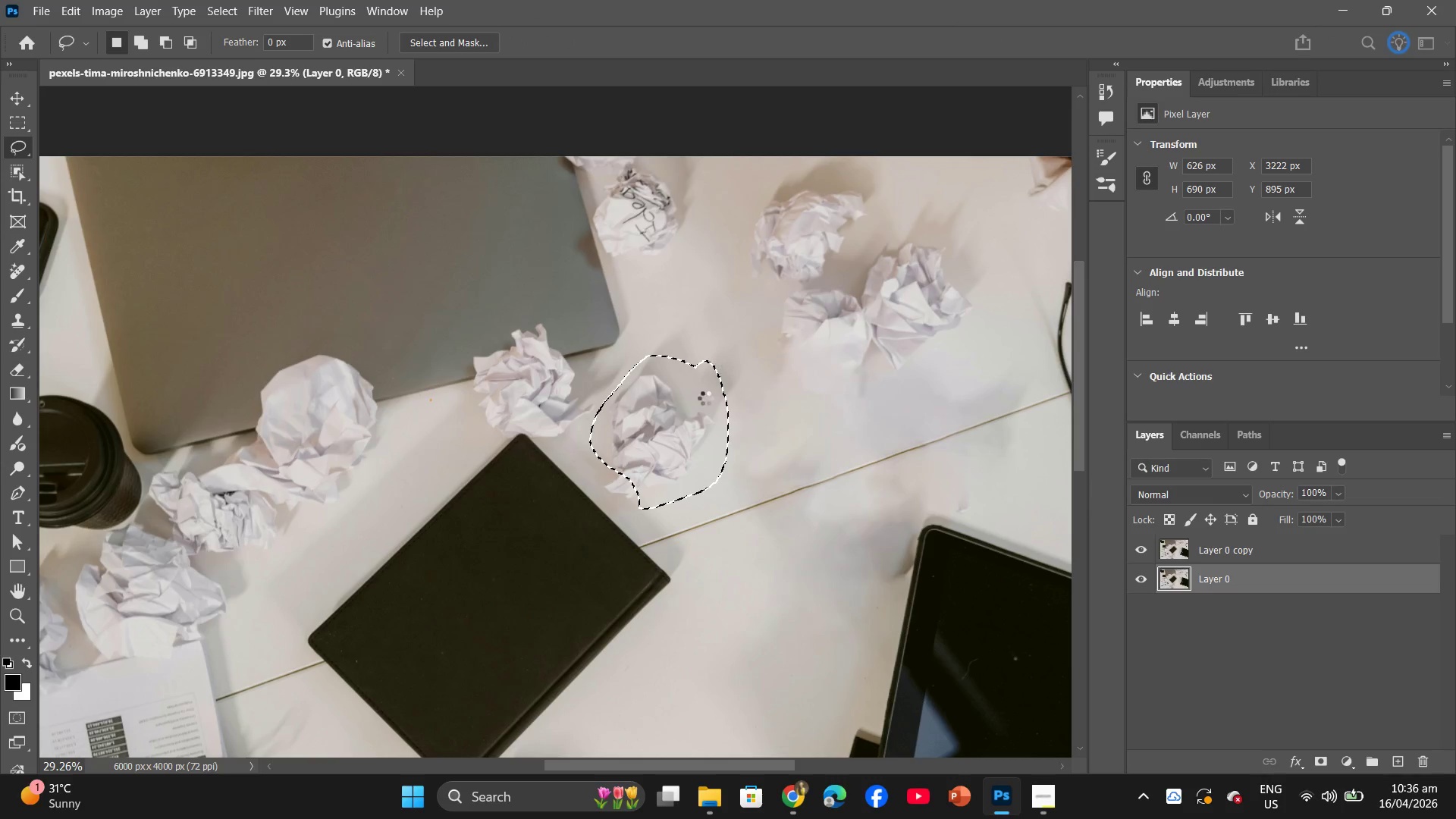 
left_click([693, 415])
 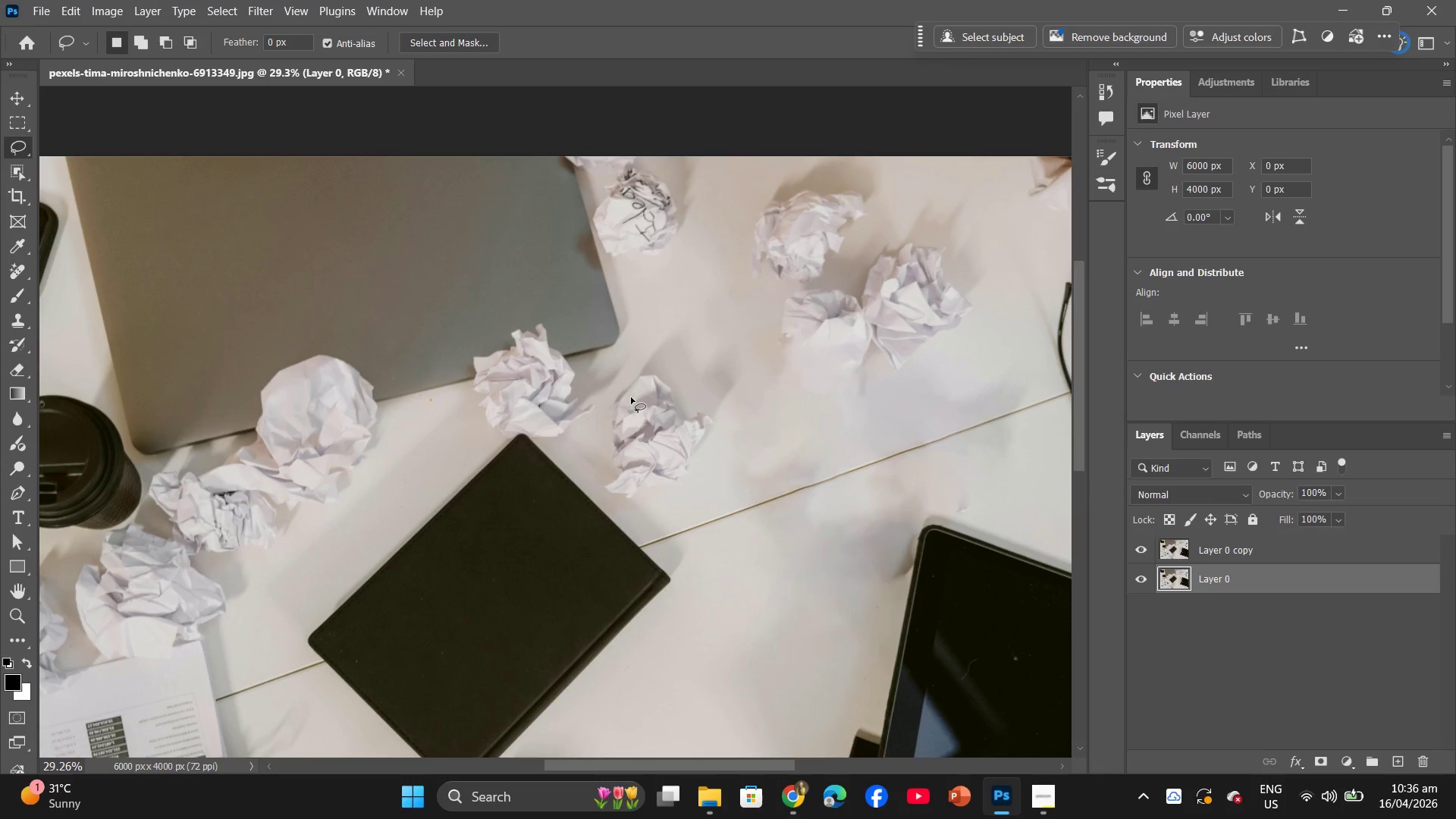 
left_click_drag(start_coordinate=[613, 367], to_coordinate=[623, 362])
 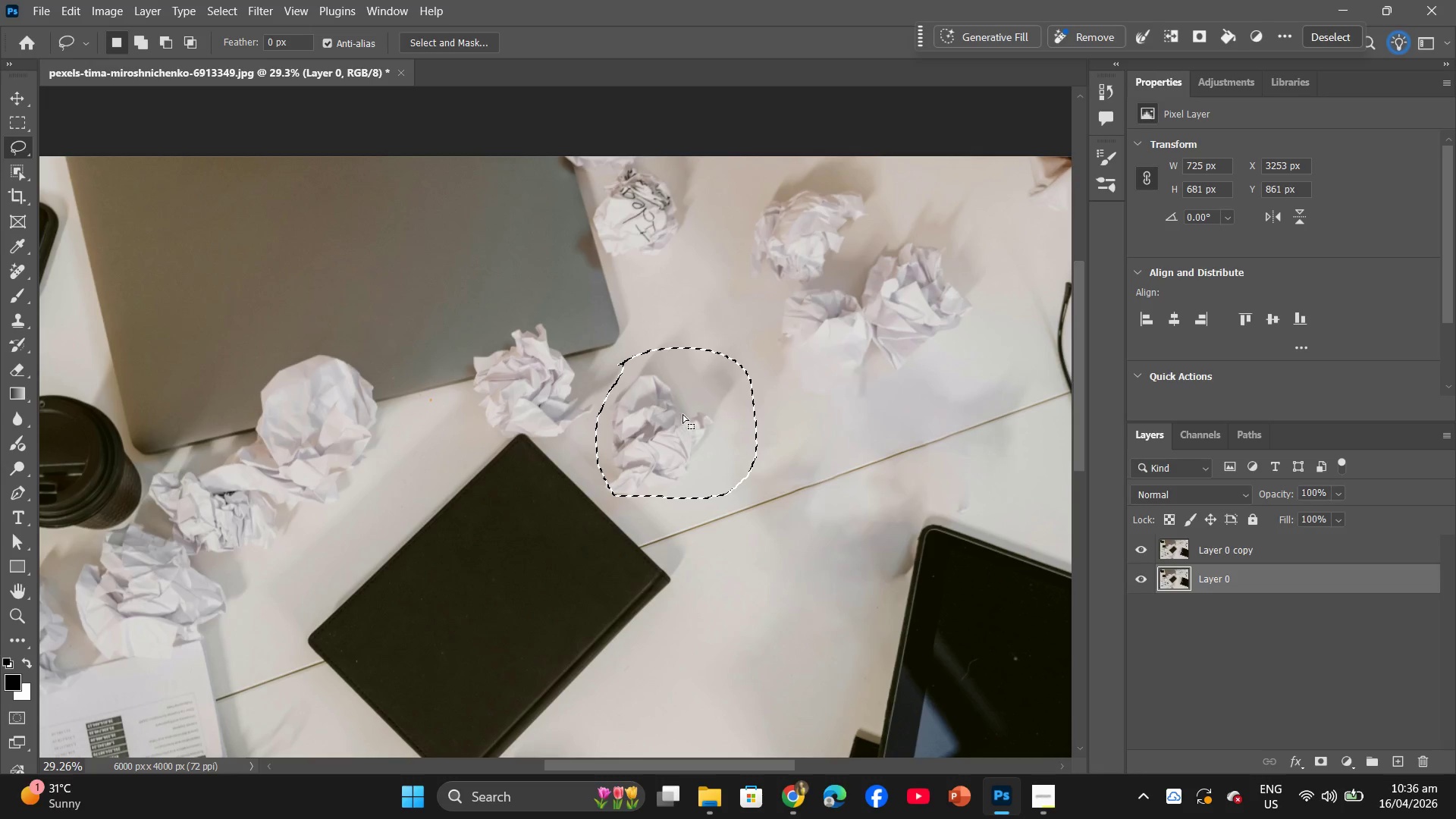 
right_click([682, 414])
 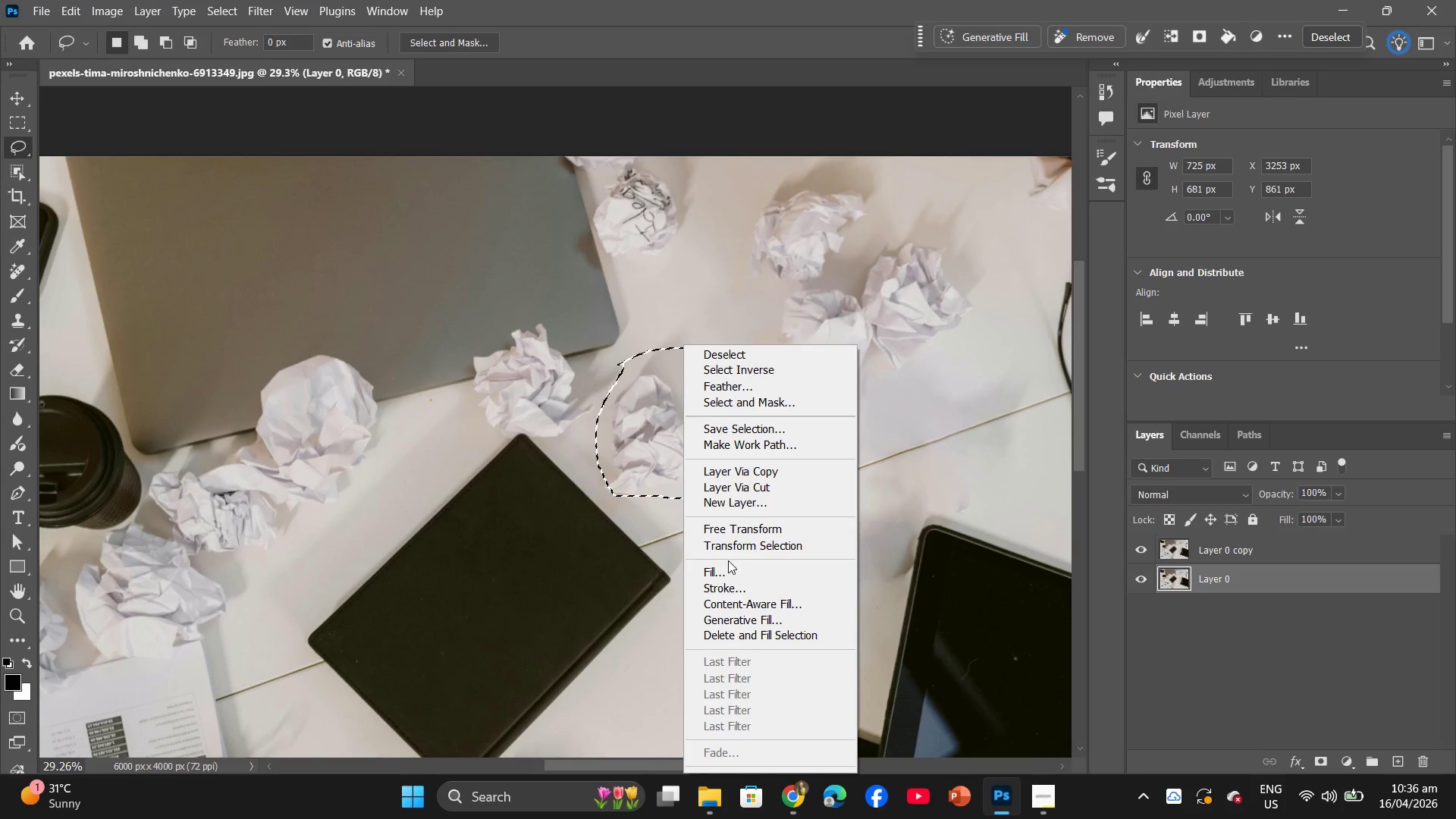 
left_click([730, 570])
 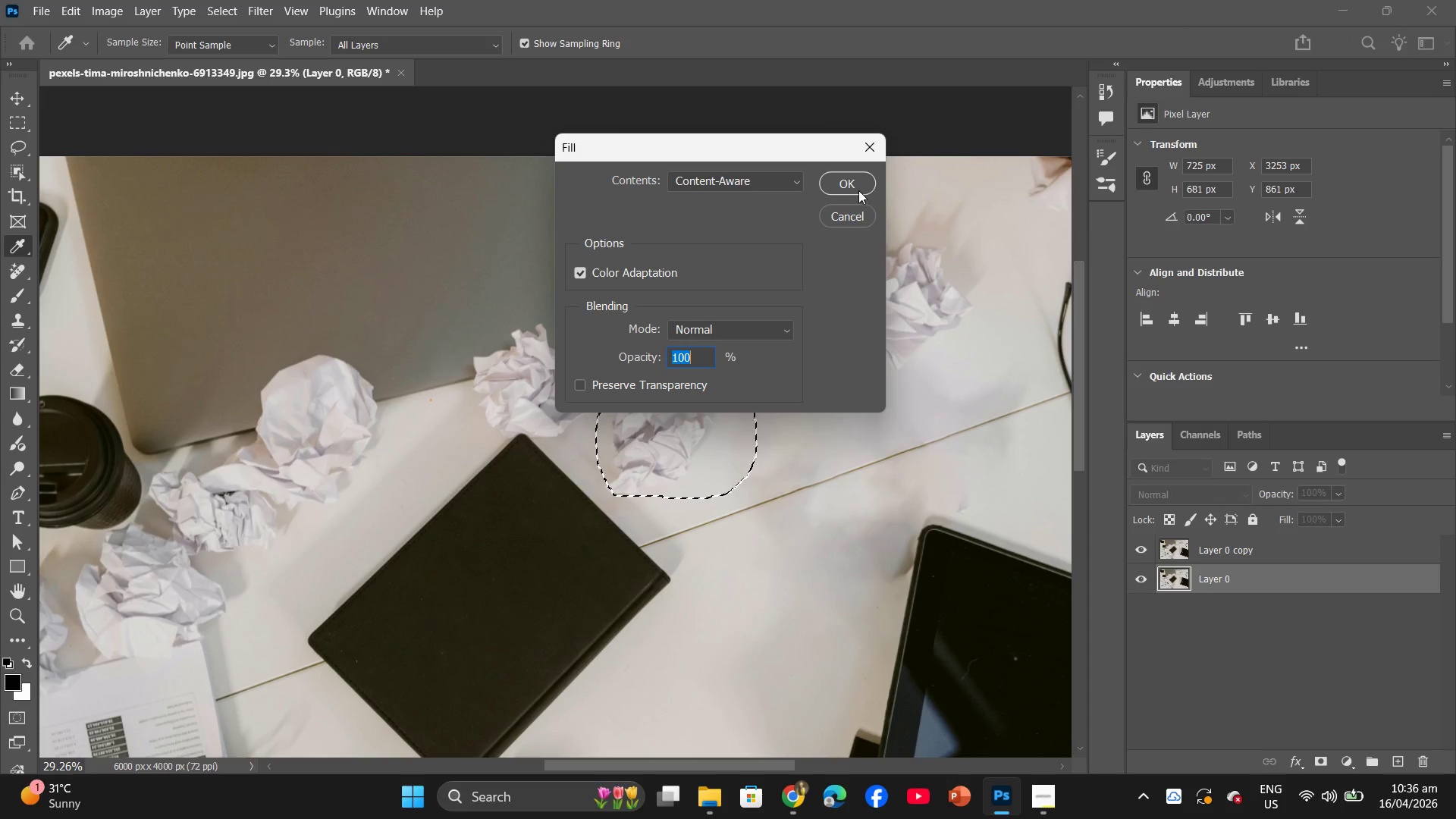 
left_click([854, 183])
 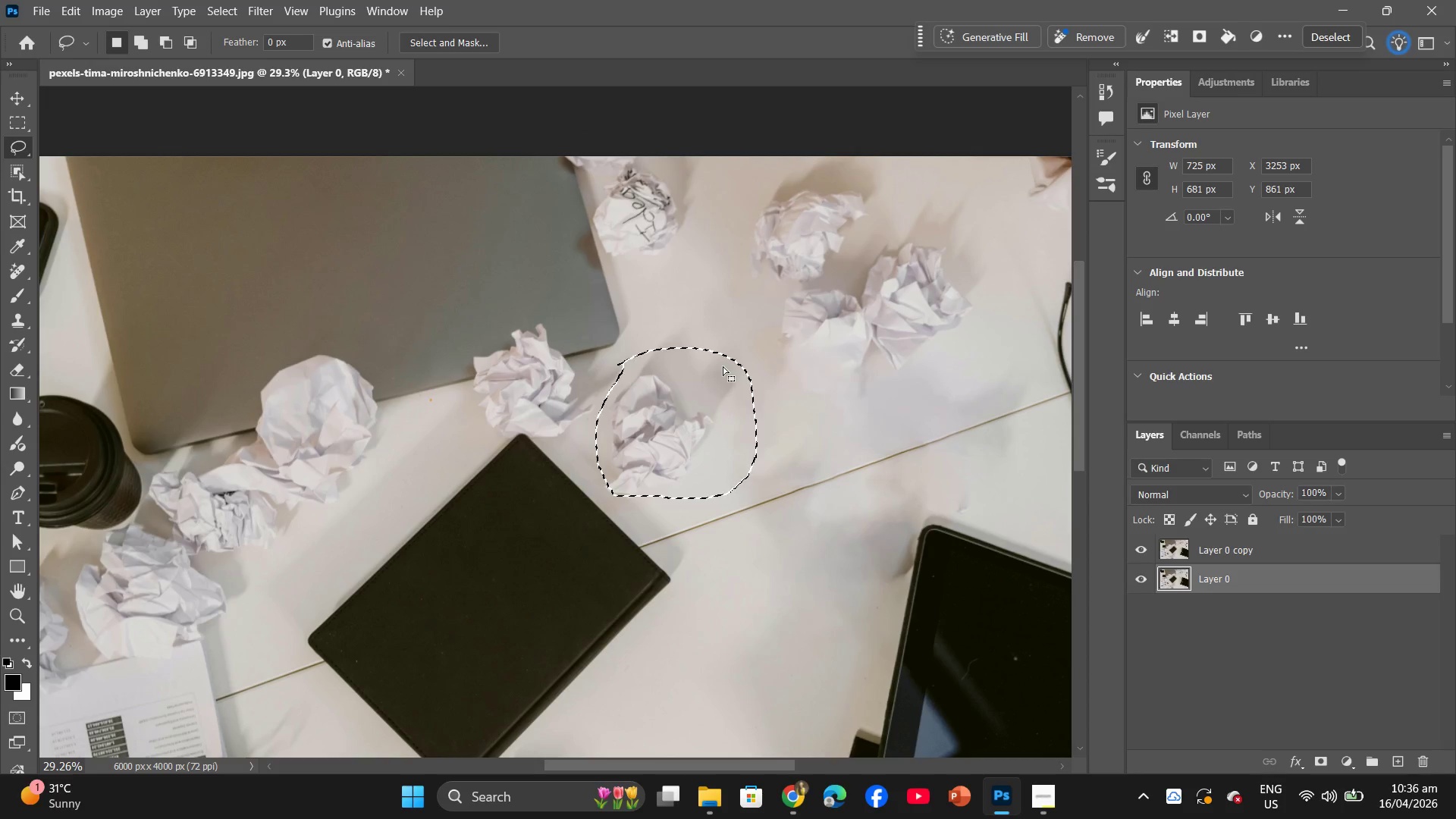 
left_click([719, 394])
 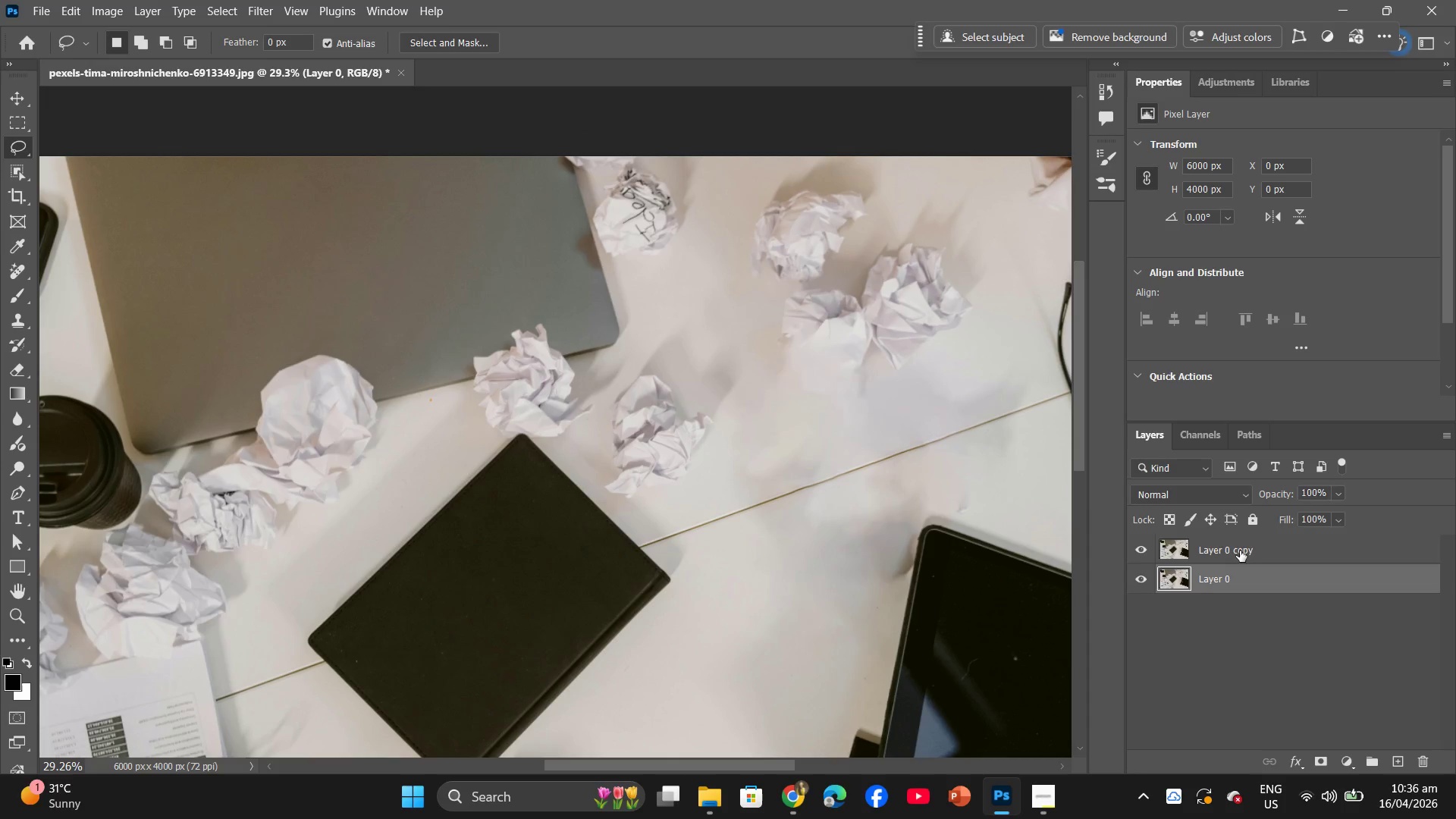 
double_click([1232, 589])
 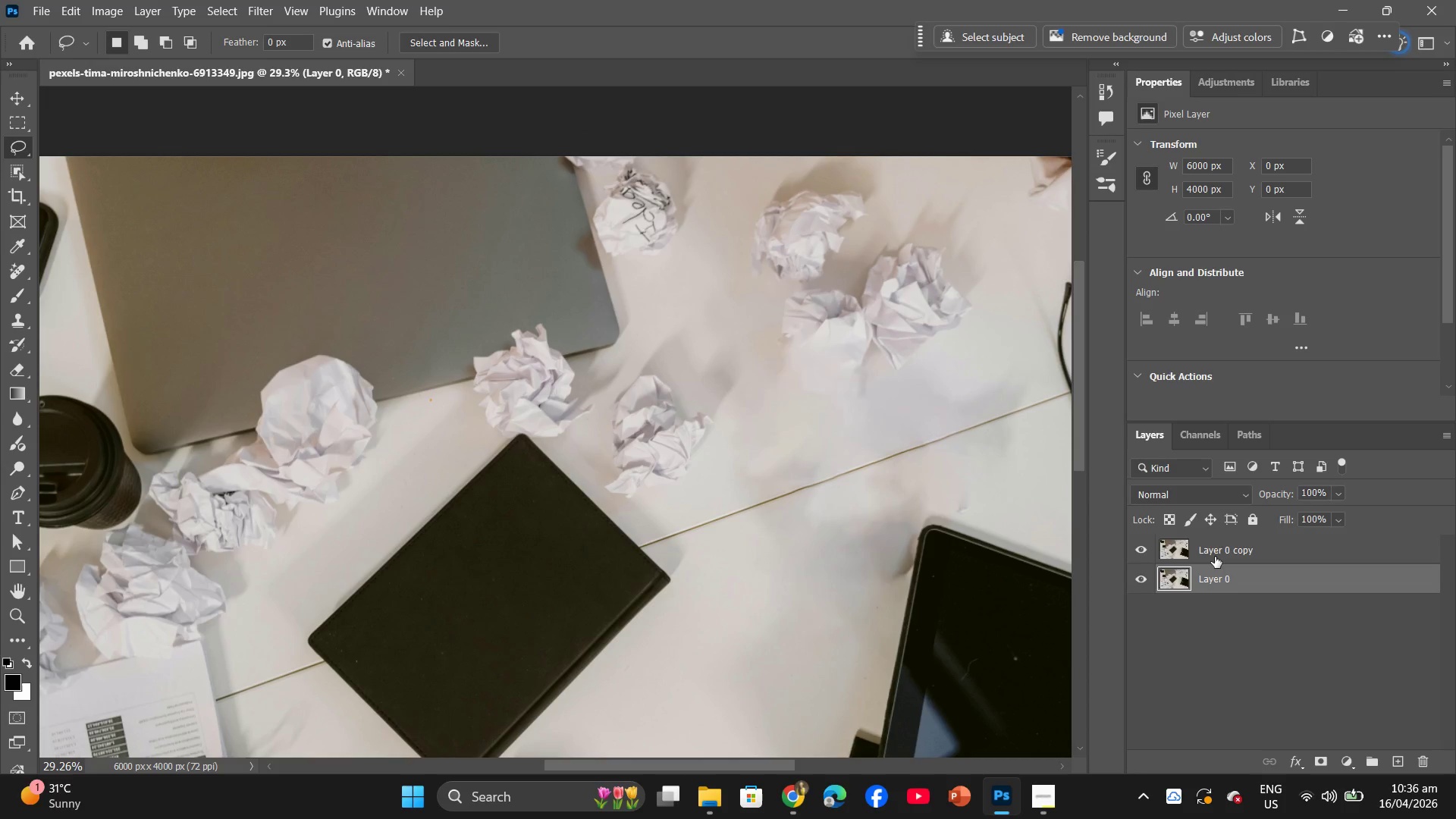 
left_click([1214, 545])
 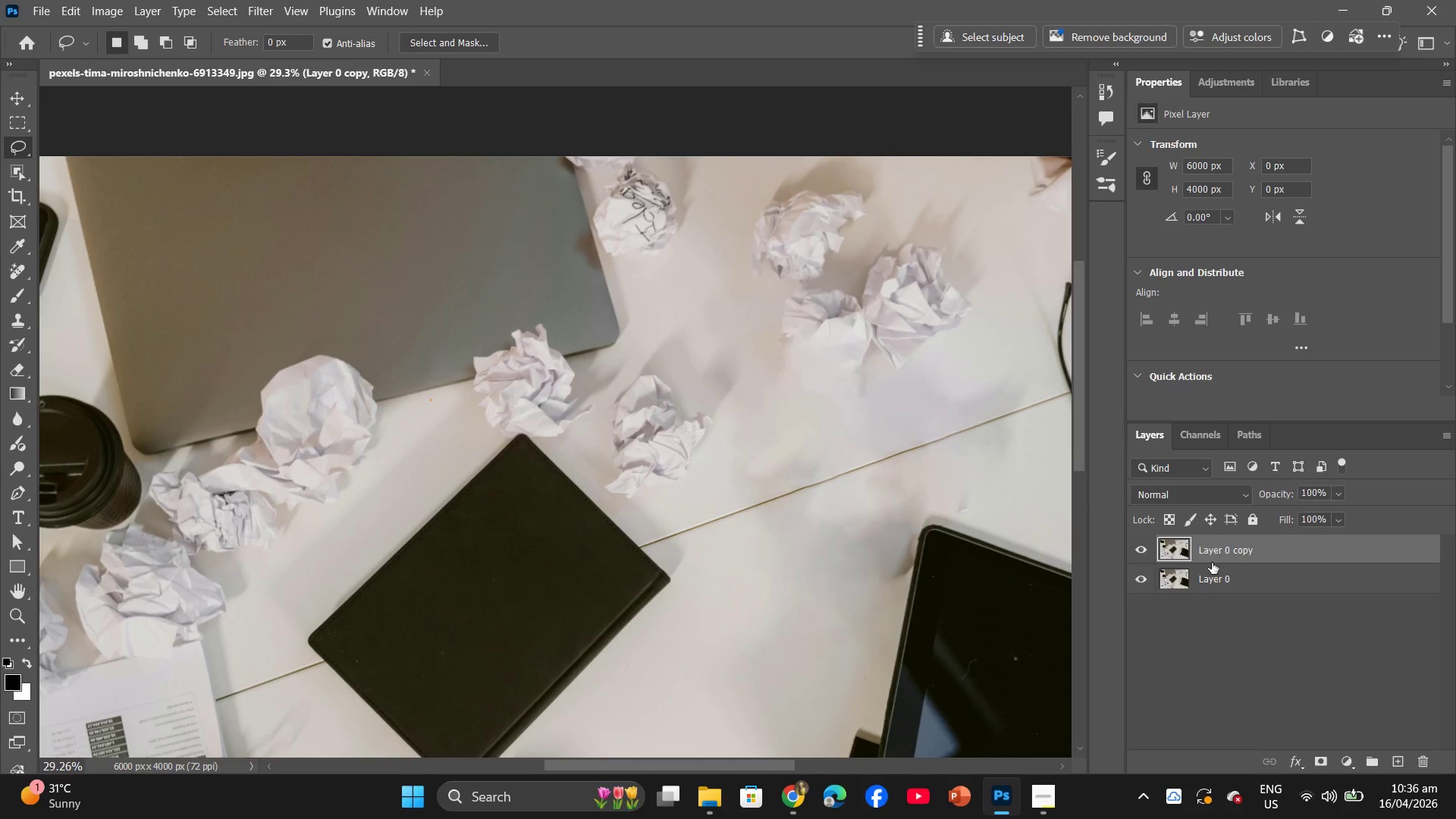 
left_click([1212, 564])
 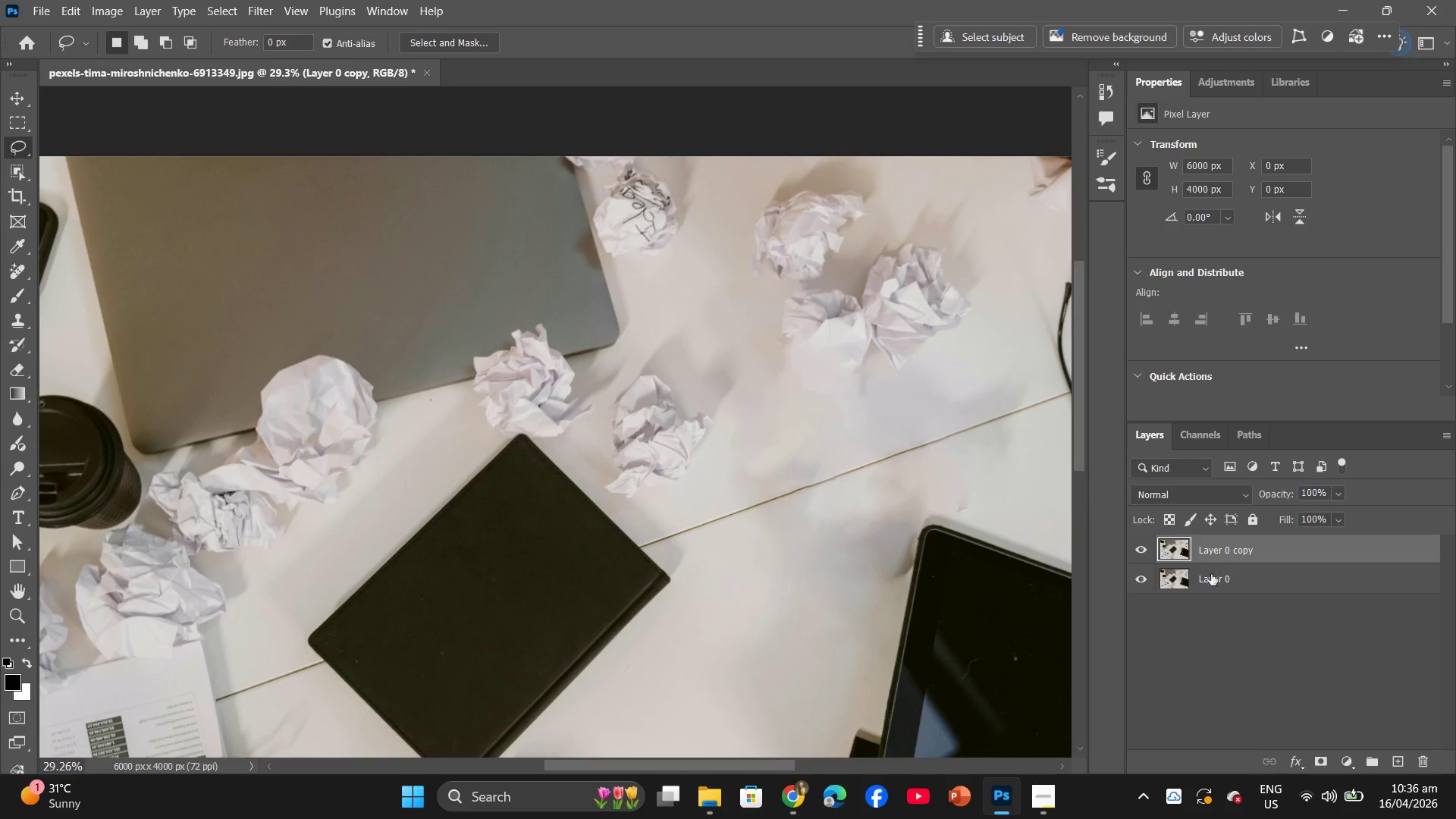 
left_click([1210, 586])
 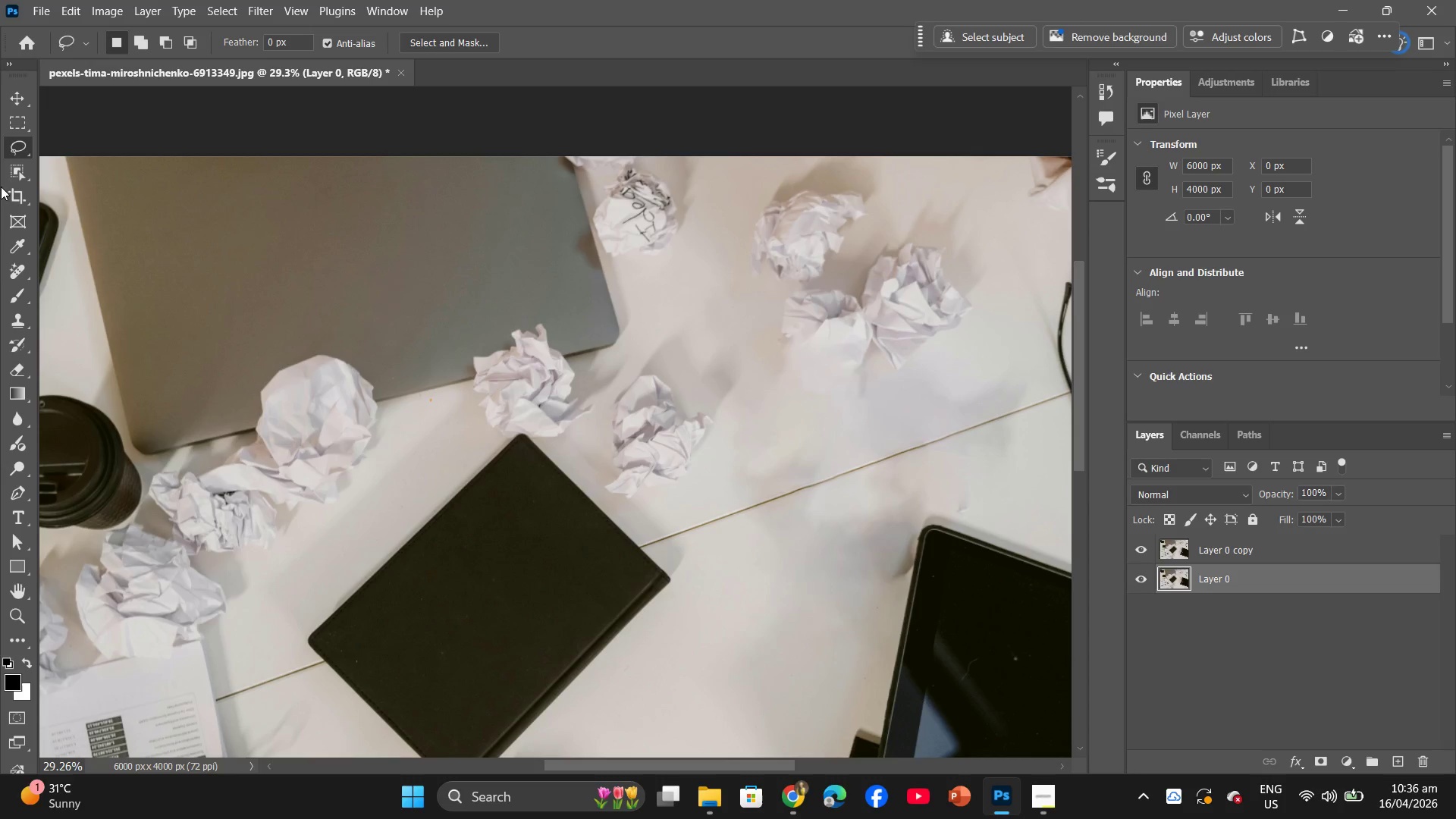 
left_click_drag(start_coordinate=[20, 144], to_coordinate=[77, 168])
 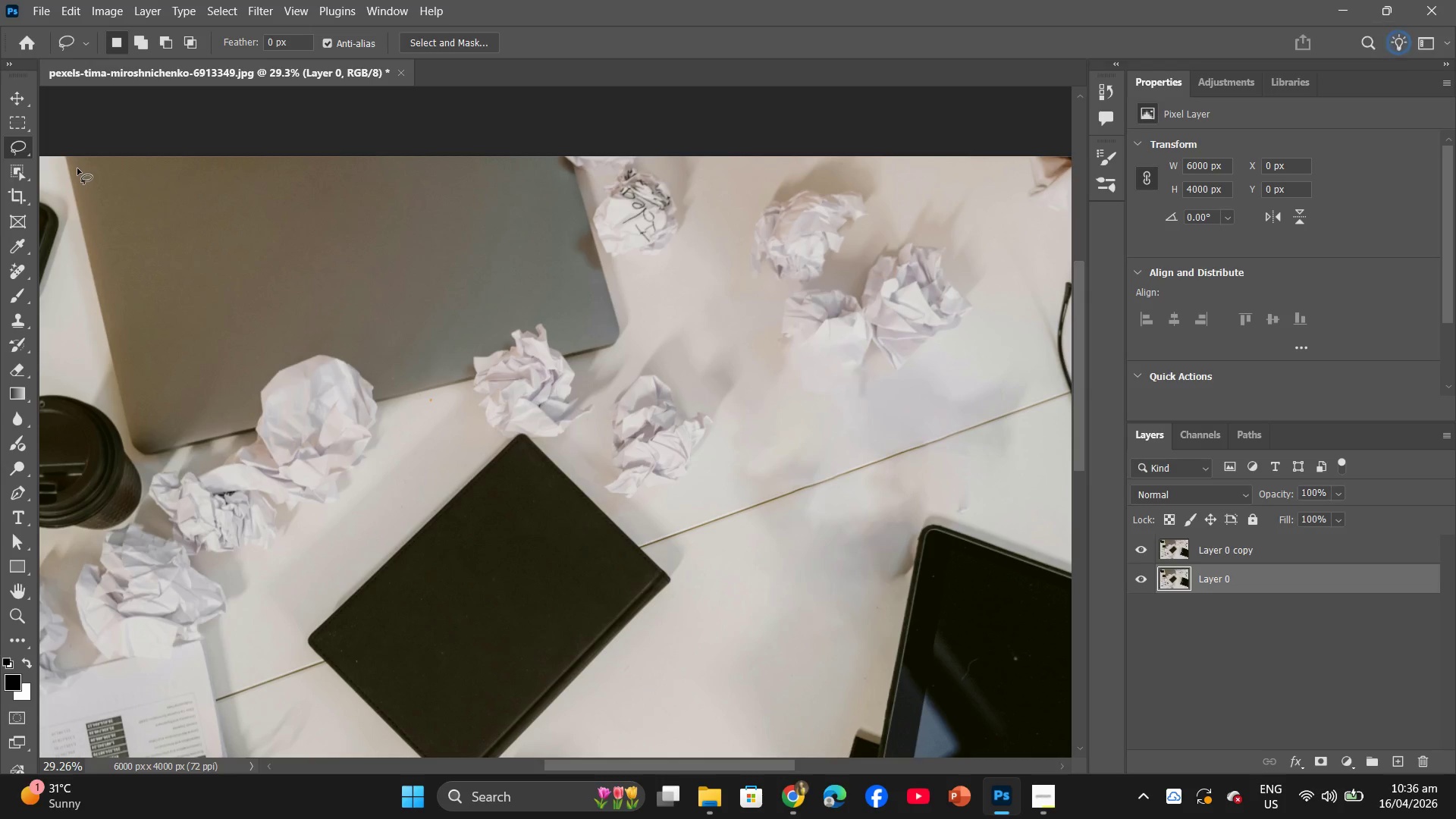 
left_click([77, 168])
 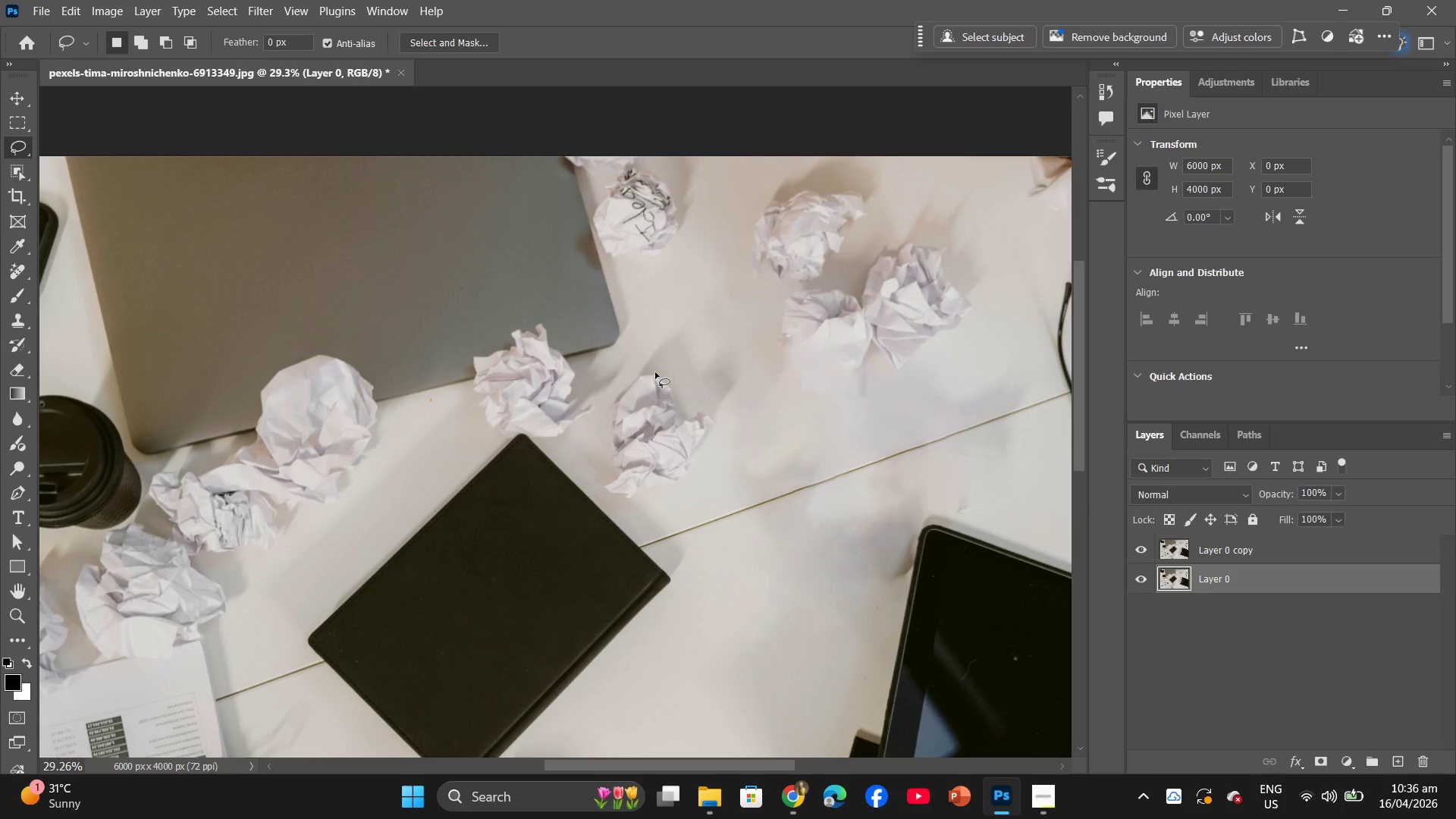 
left_click_drag(start_coordinate=[665, 369], to_coordinate=[657, 372])
 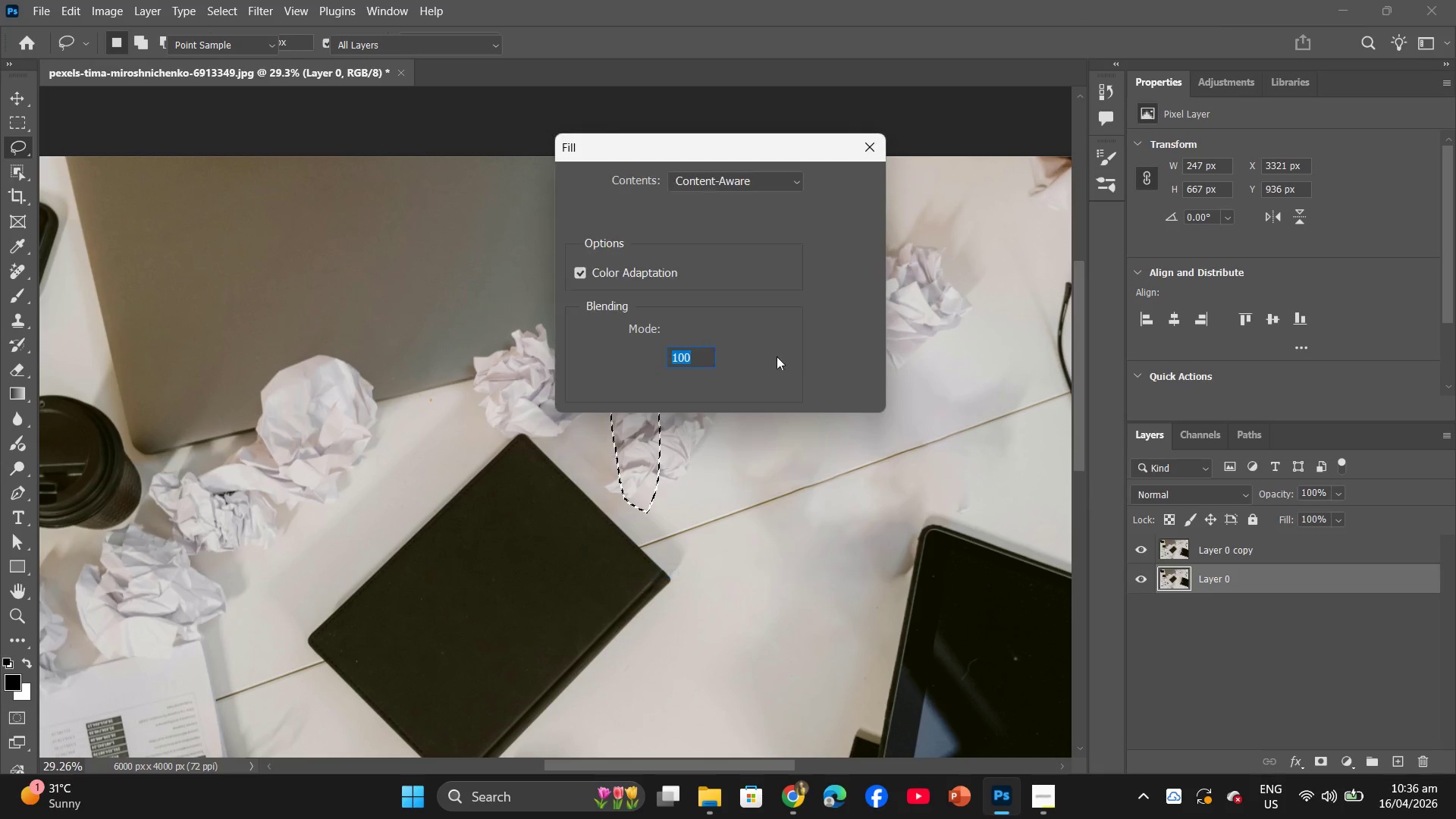 
left_click([829, 179])
 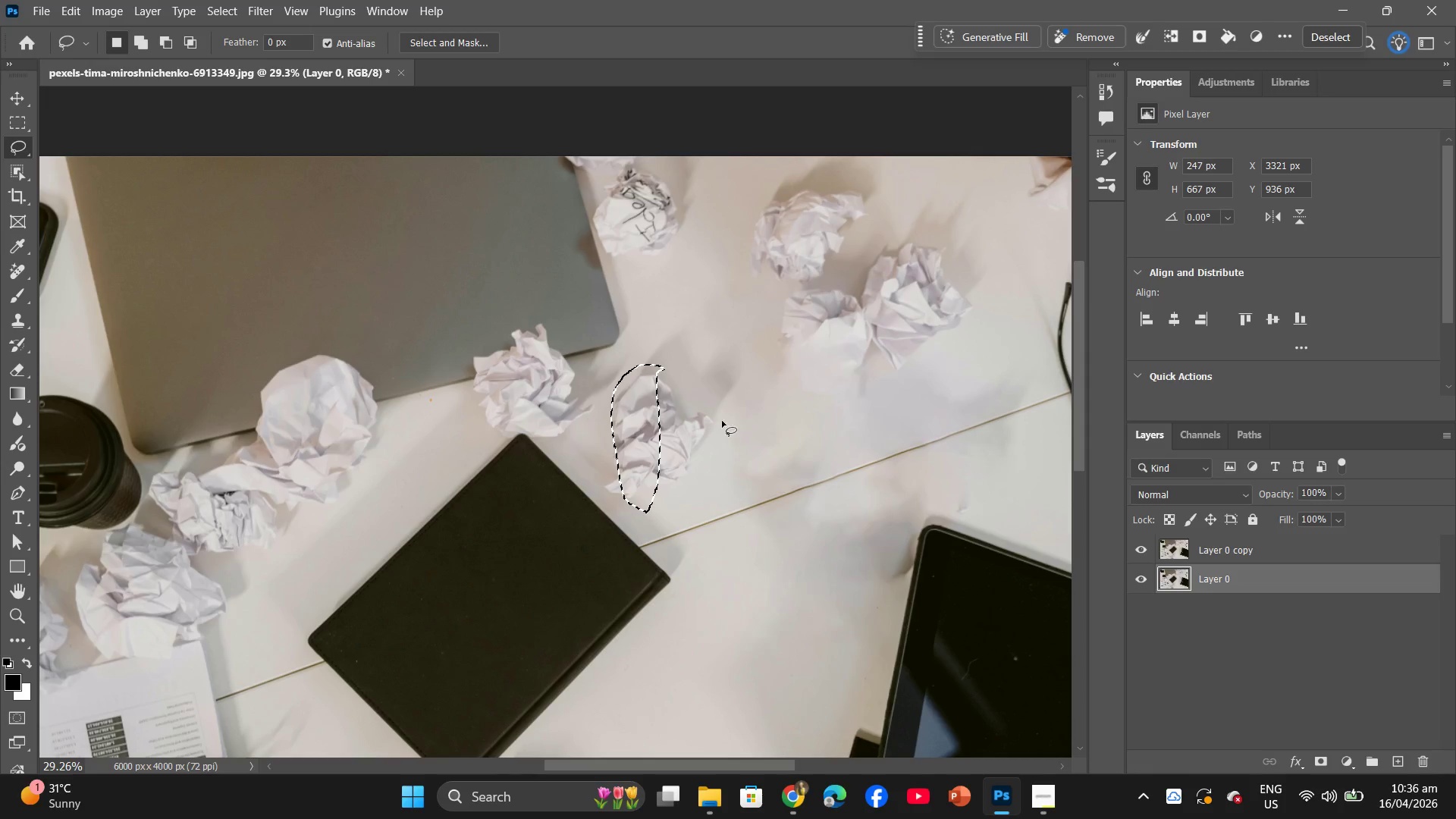 
left_click([660, 440])
 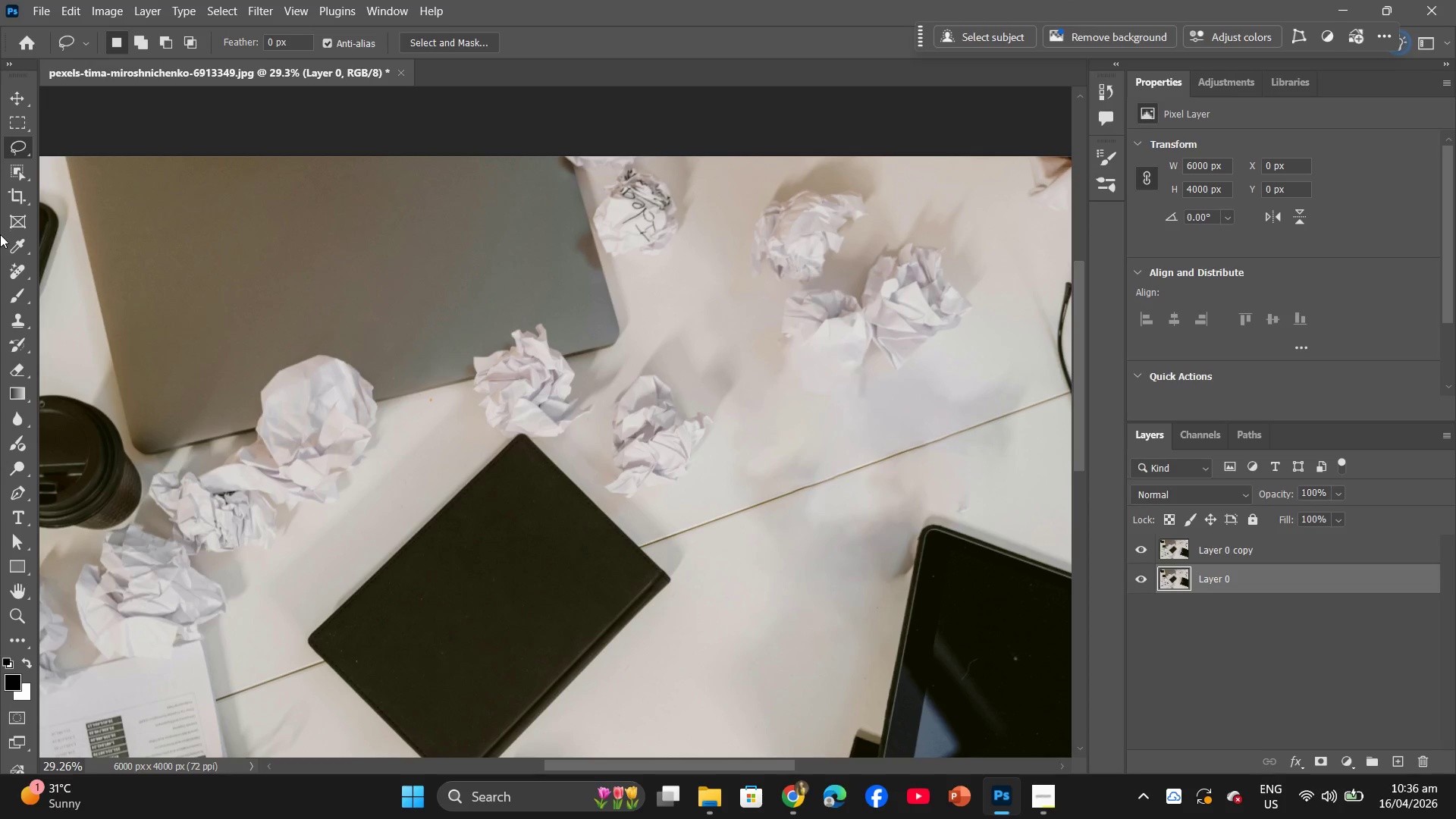 
left_click([11, 376])
 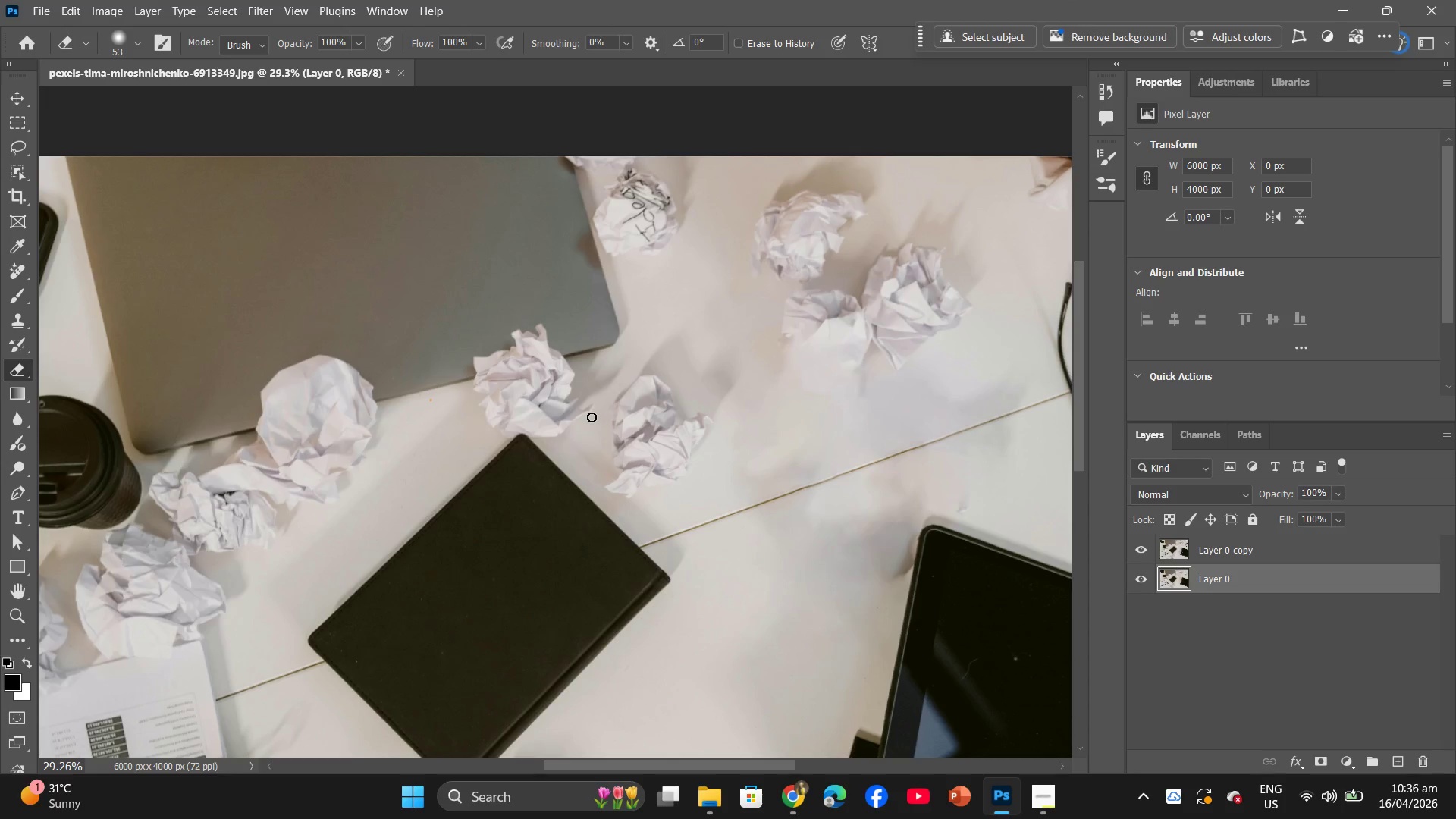 
left_click_drag(start_coordinate=[658, 388], to_coordinate=[599, 465])
 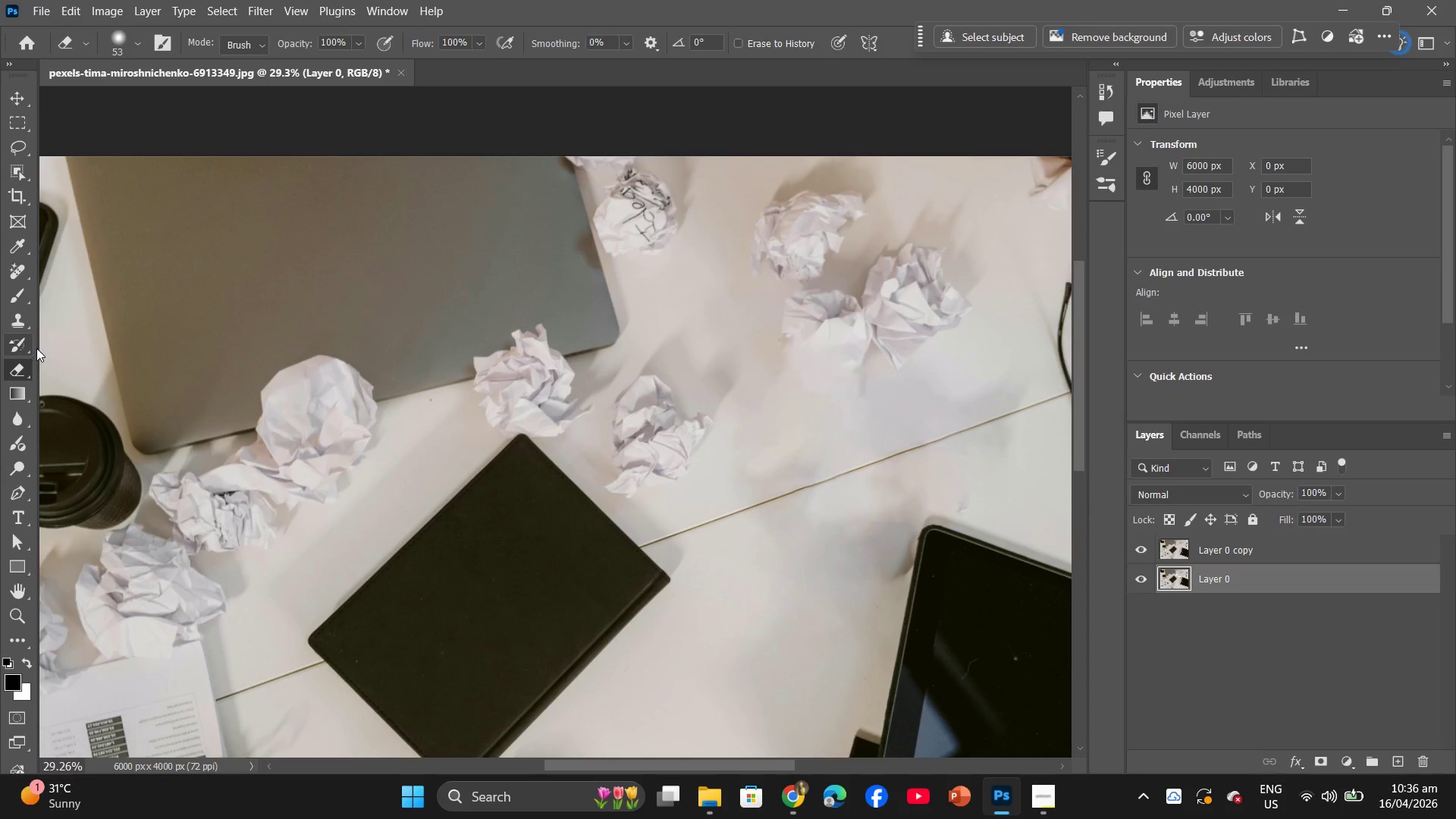 
left_click_drag(start_coordinate=[3, 307], to_coordinate=[5, 312])
 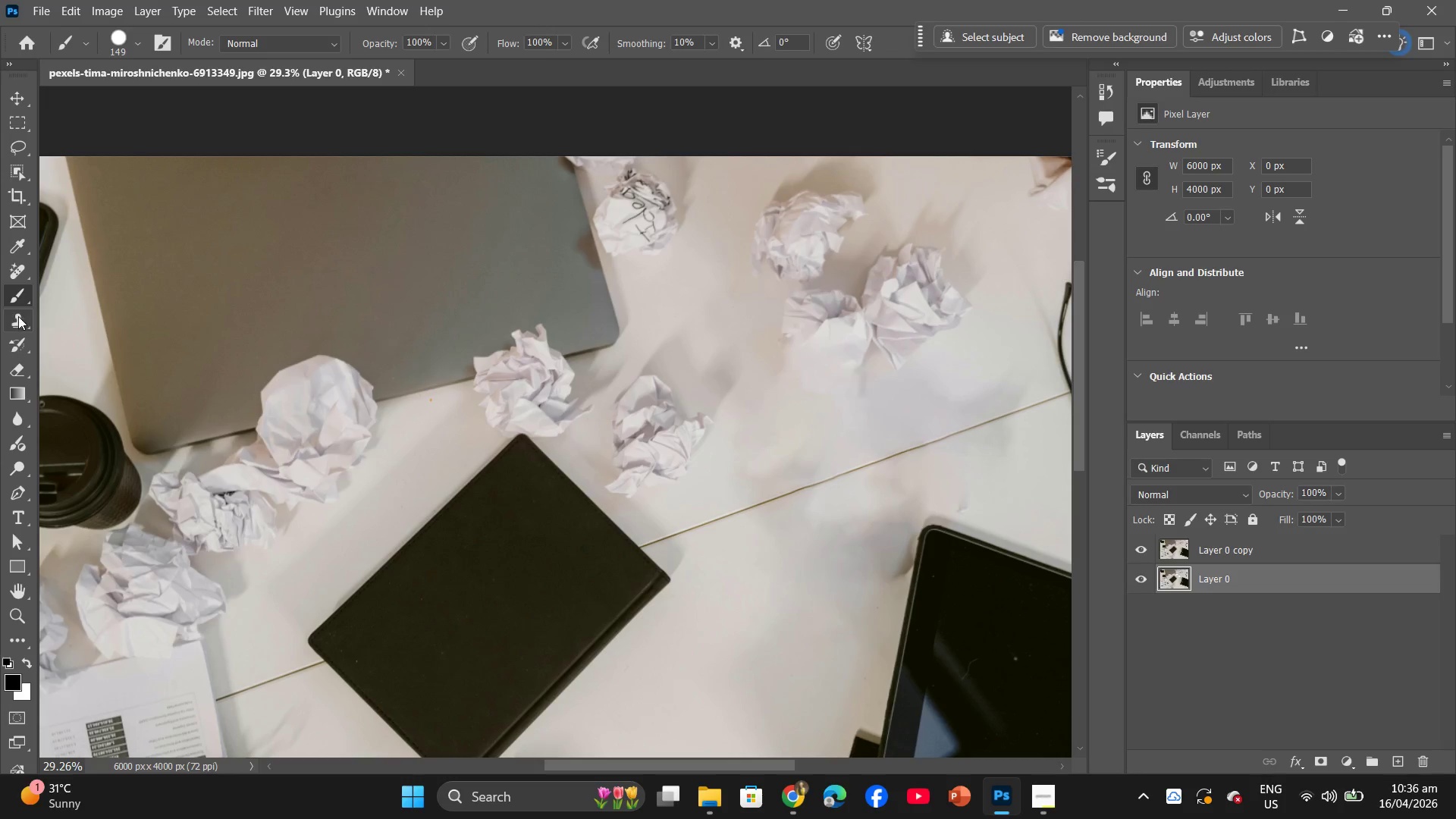 
left_click_drag(start_coordinate=[18, 316], to_coordinate=[114, 323])
 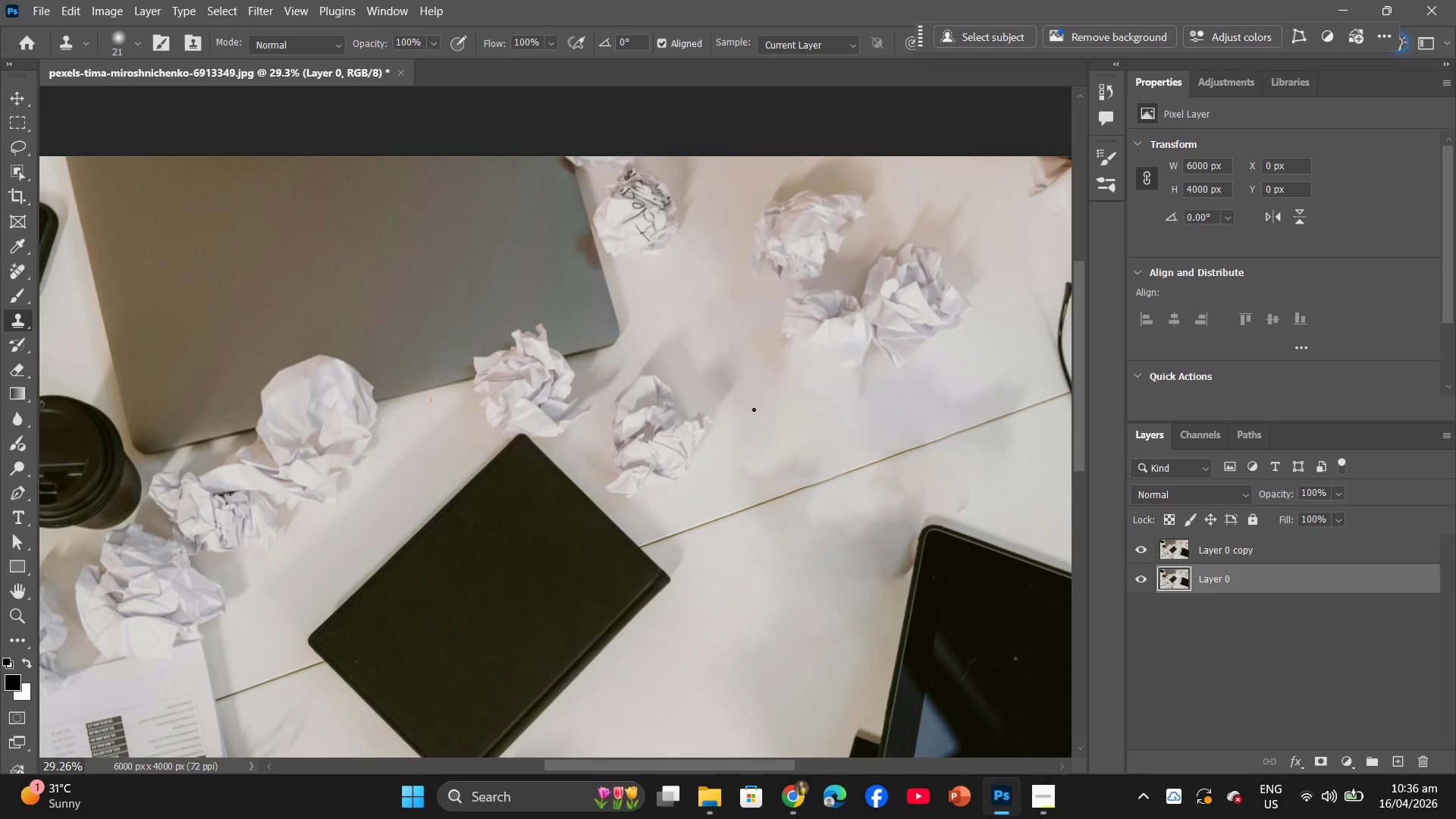 
left_click_drag(start_coordinate=[697, 403], to_coordinate=[693, 402])
 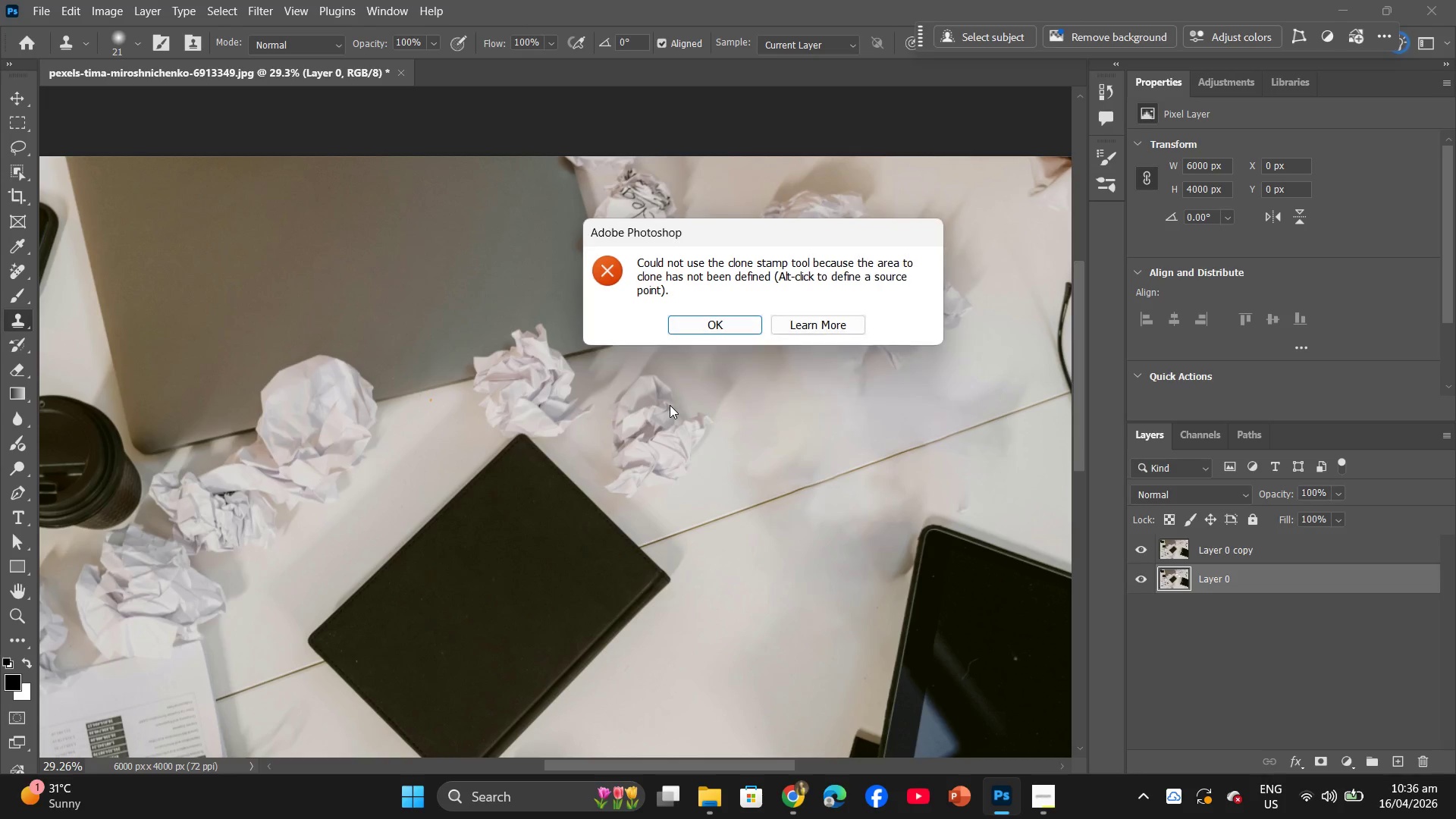 
double_click([670, 405])
 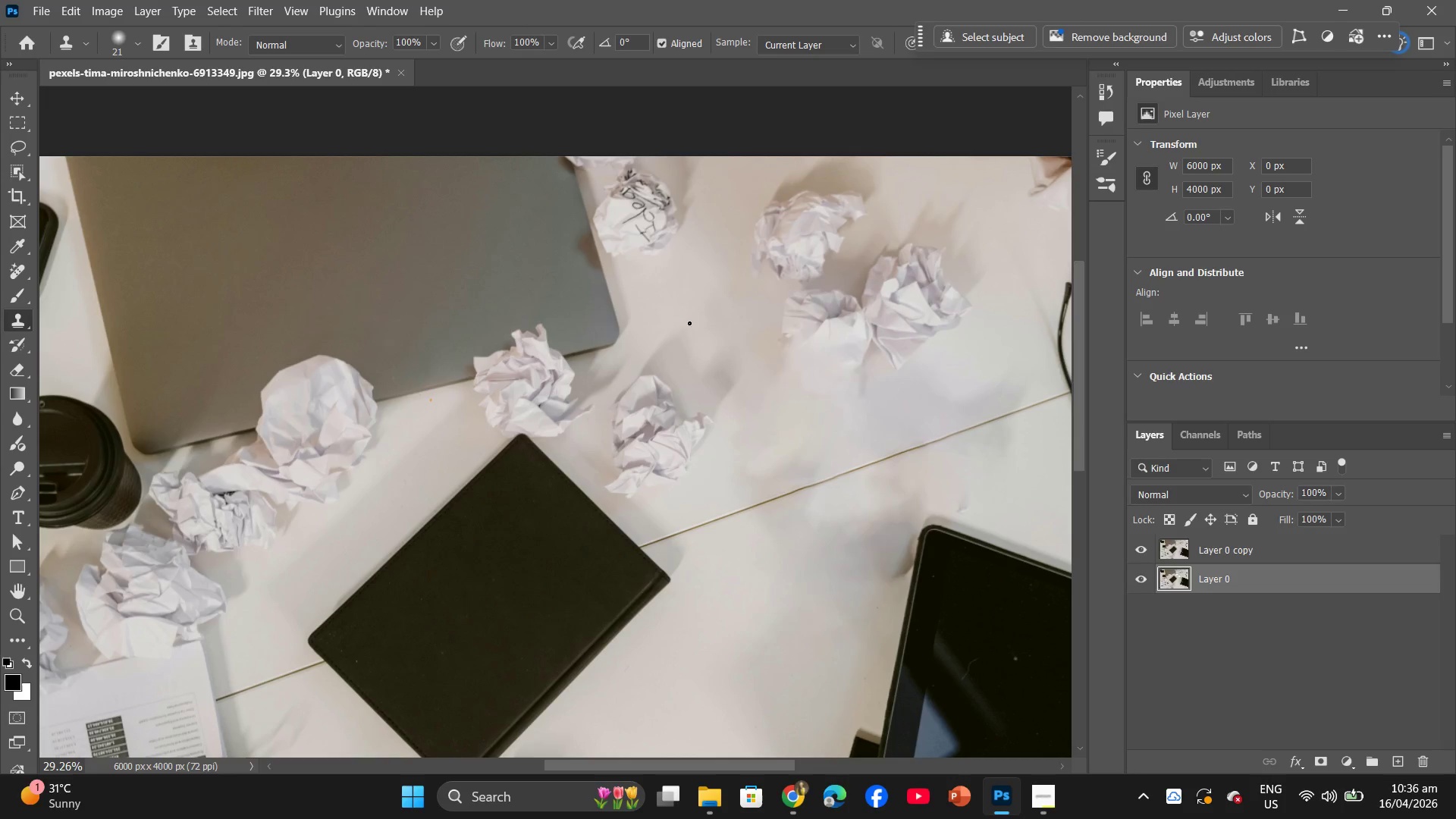 
key(Enter)
 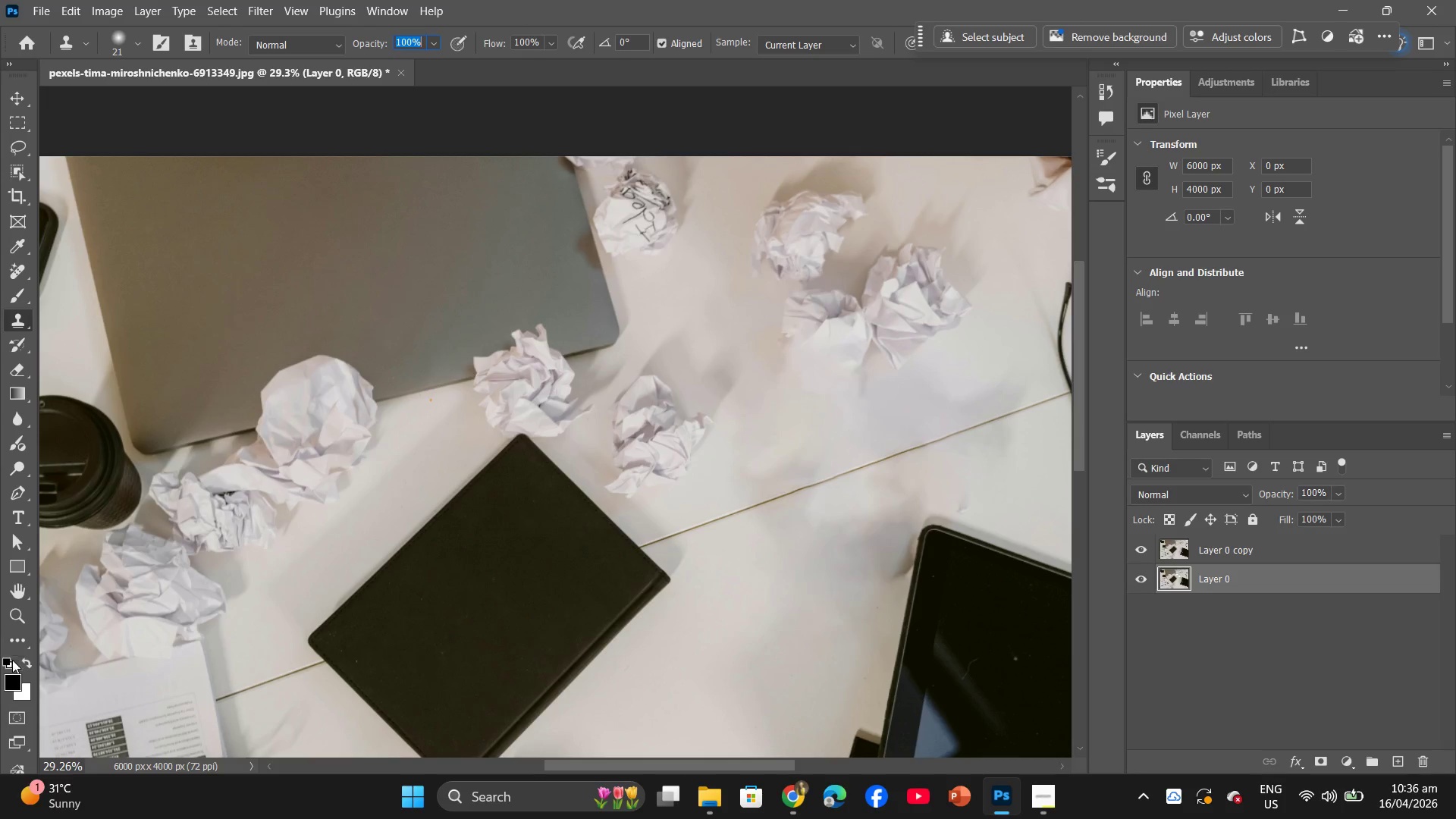 
left_click_drag(start_coordinate=[22, 694], to_coordinate=[796, 213])
 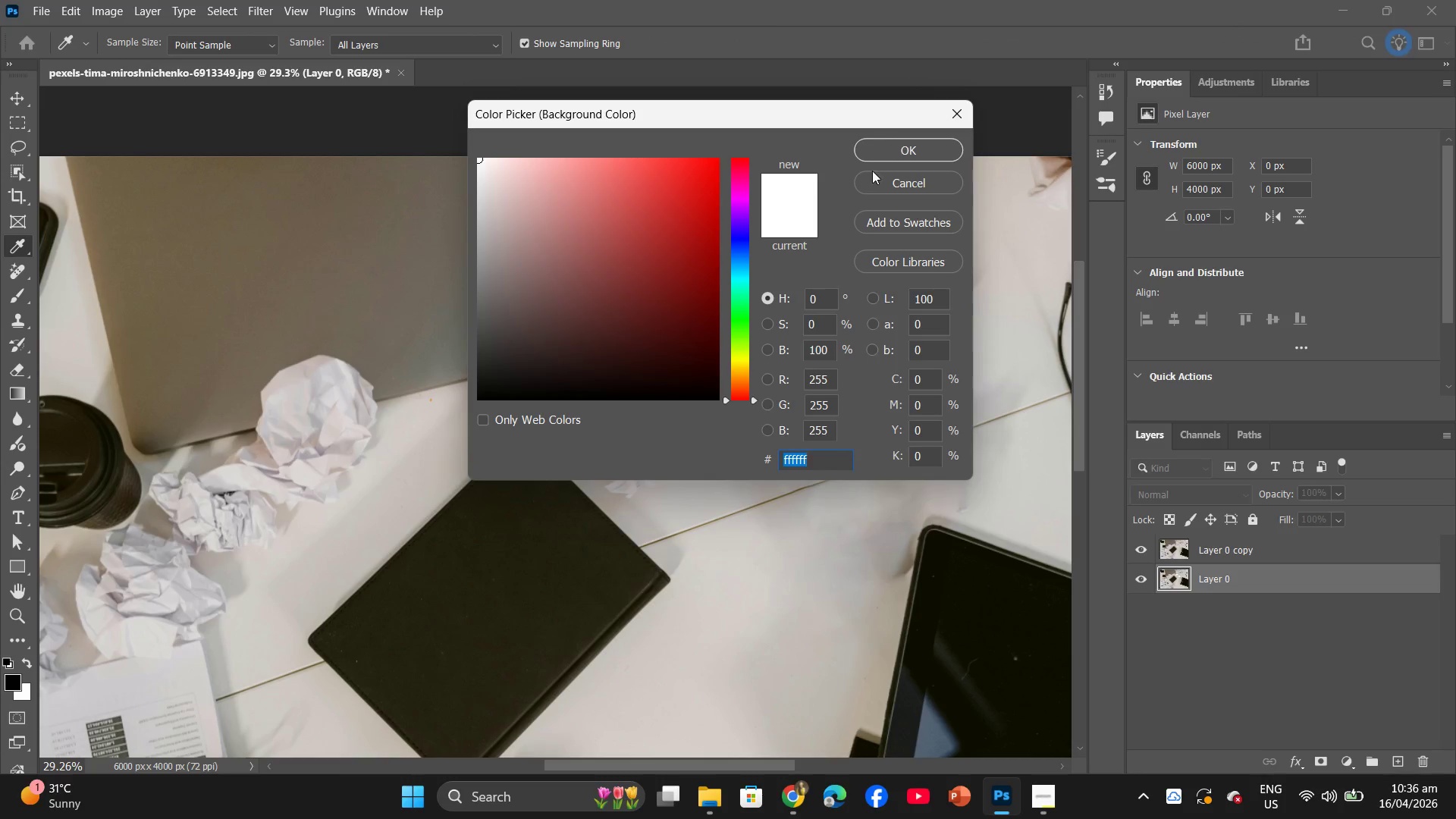 
left_click([796, 213])
 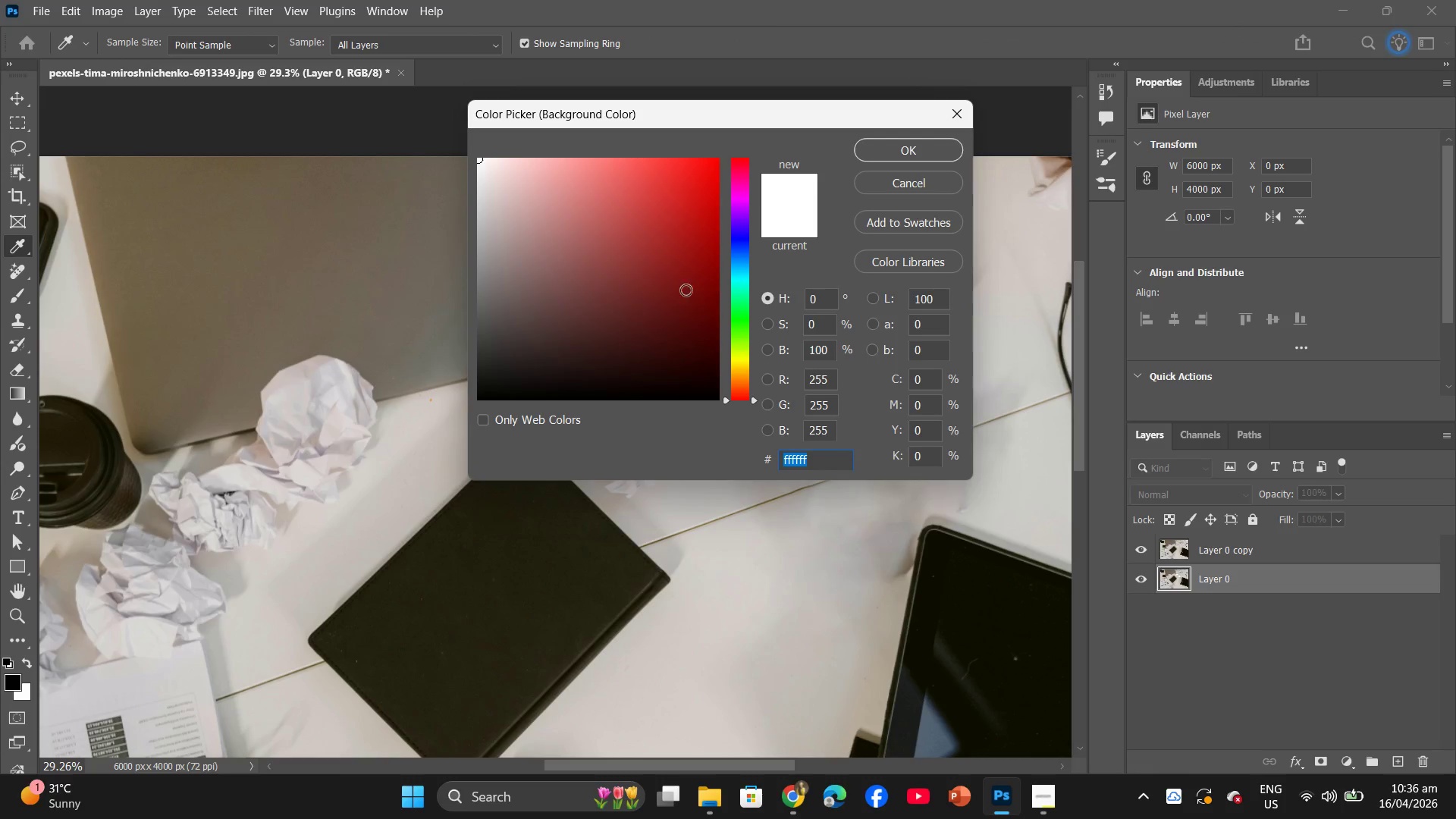 
left_click_drag(start_coordinate=[671, 223], to_coordinate=[428, 112])
 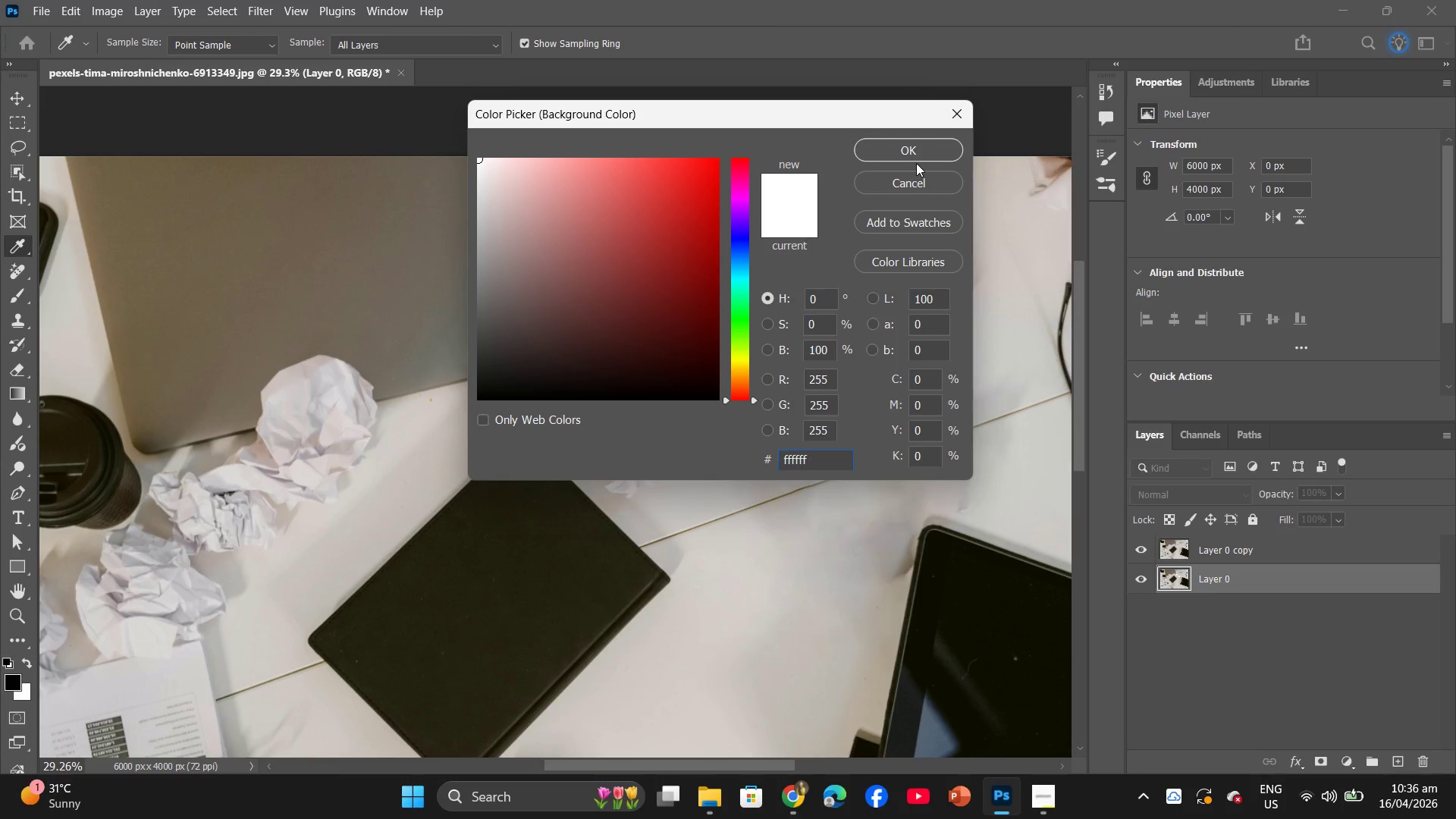 
left_click([916, 155])
 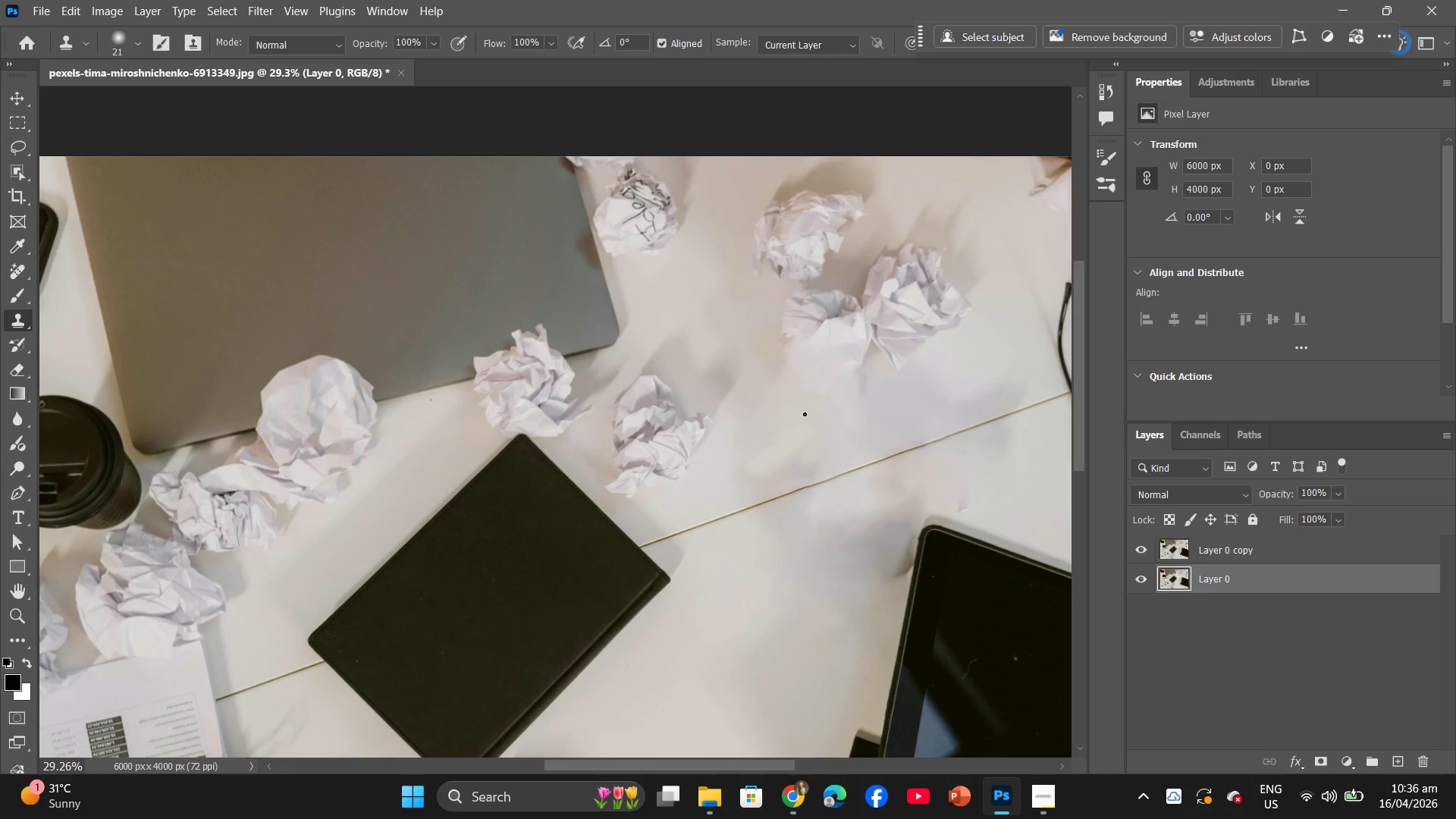 
left_click_drag(start_coordinate=[730, 397], to_coordinate=[632, 388])
 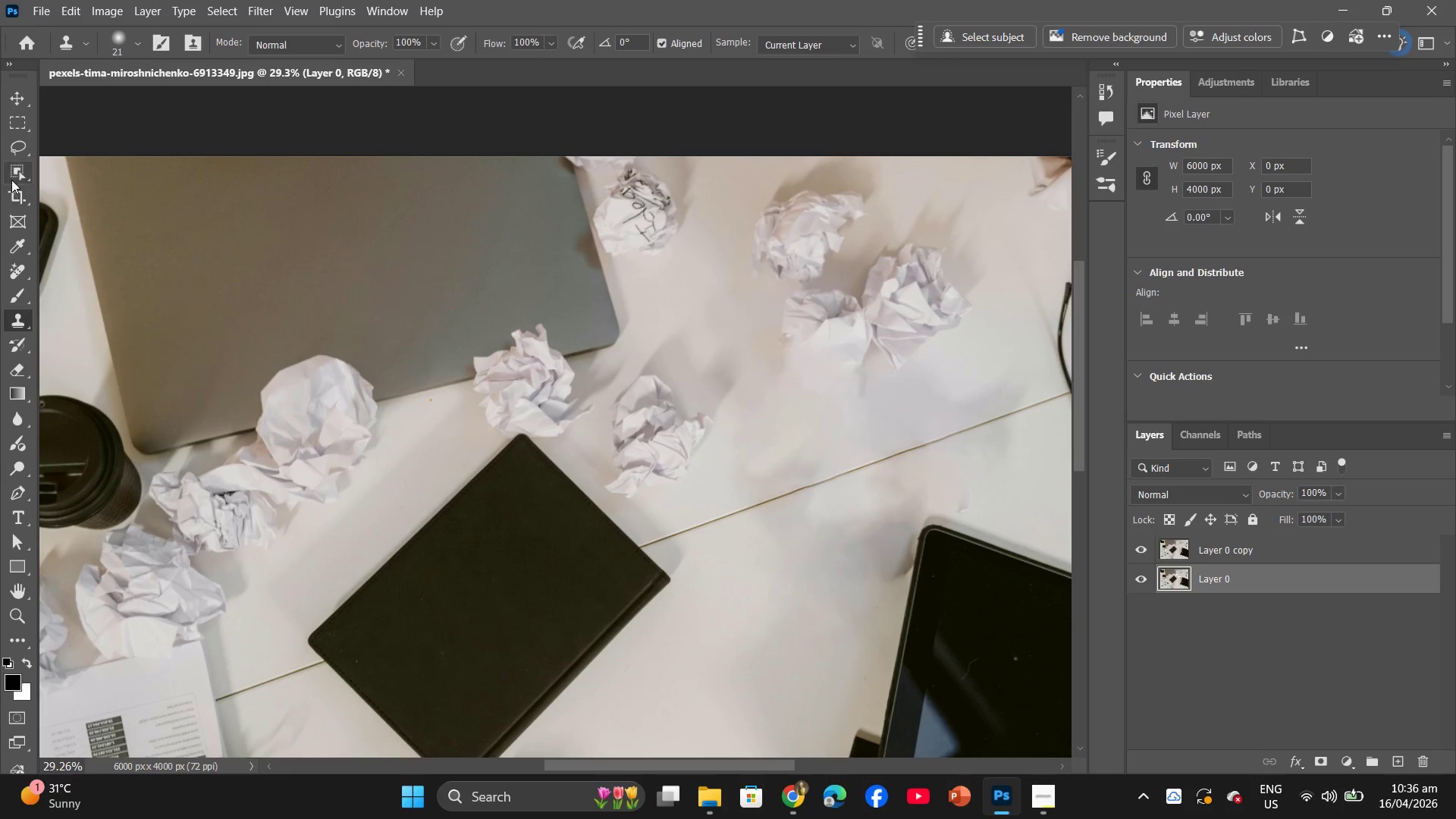 
left_click([14, 143])
 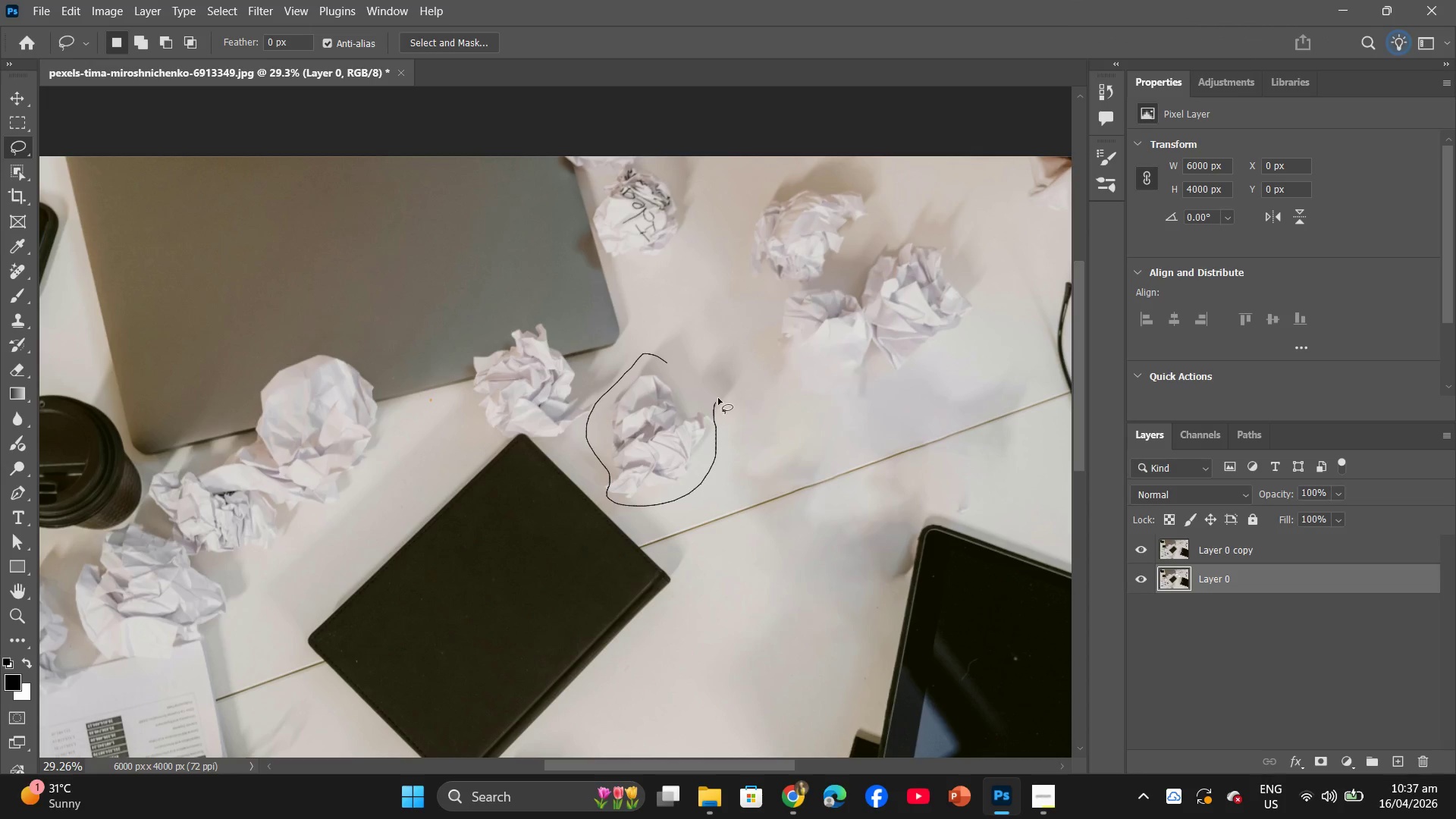 
right_click([673, 453])
 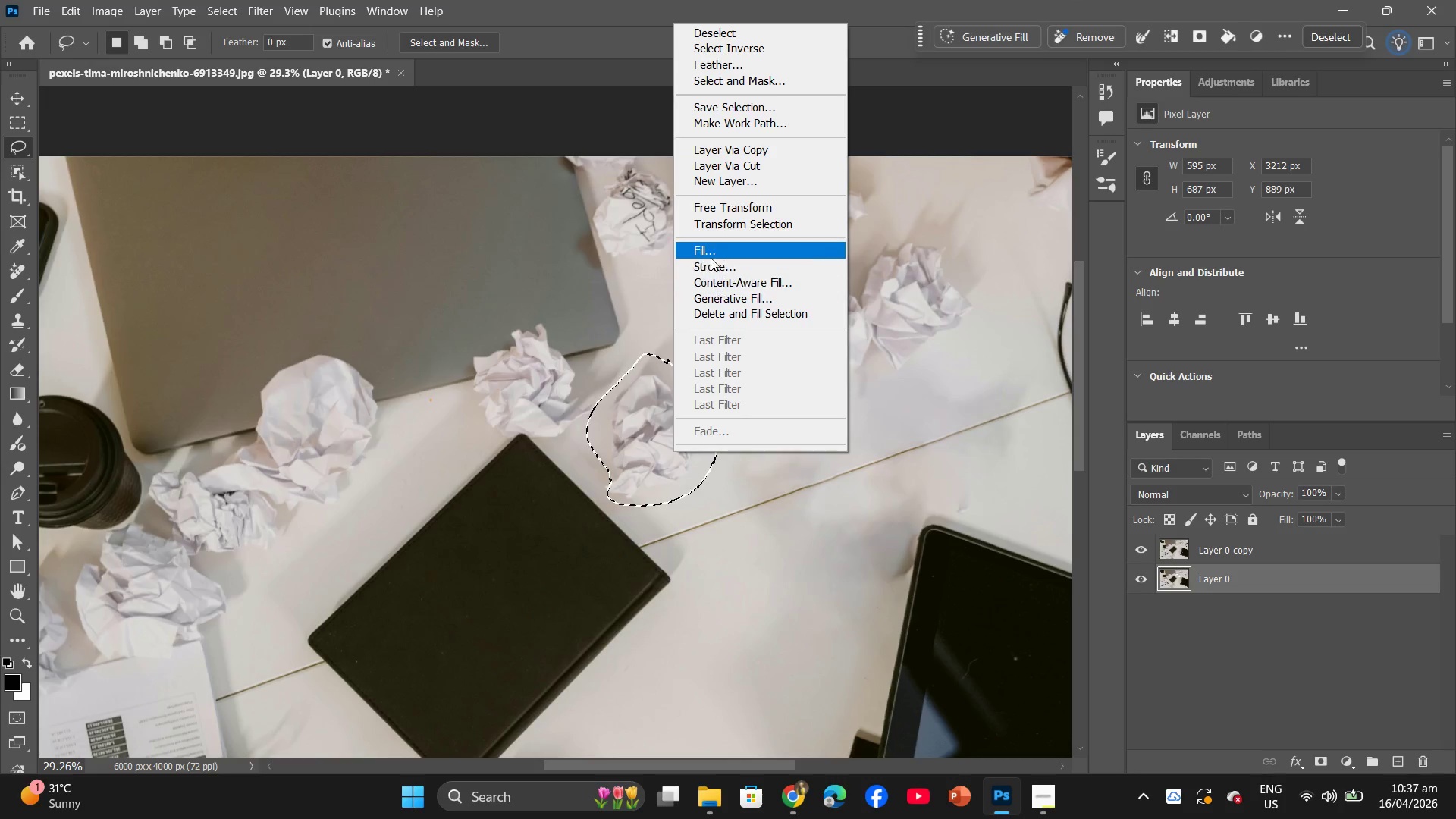 
left_click([709, 254])
 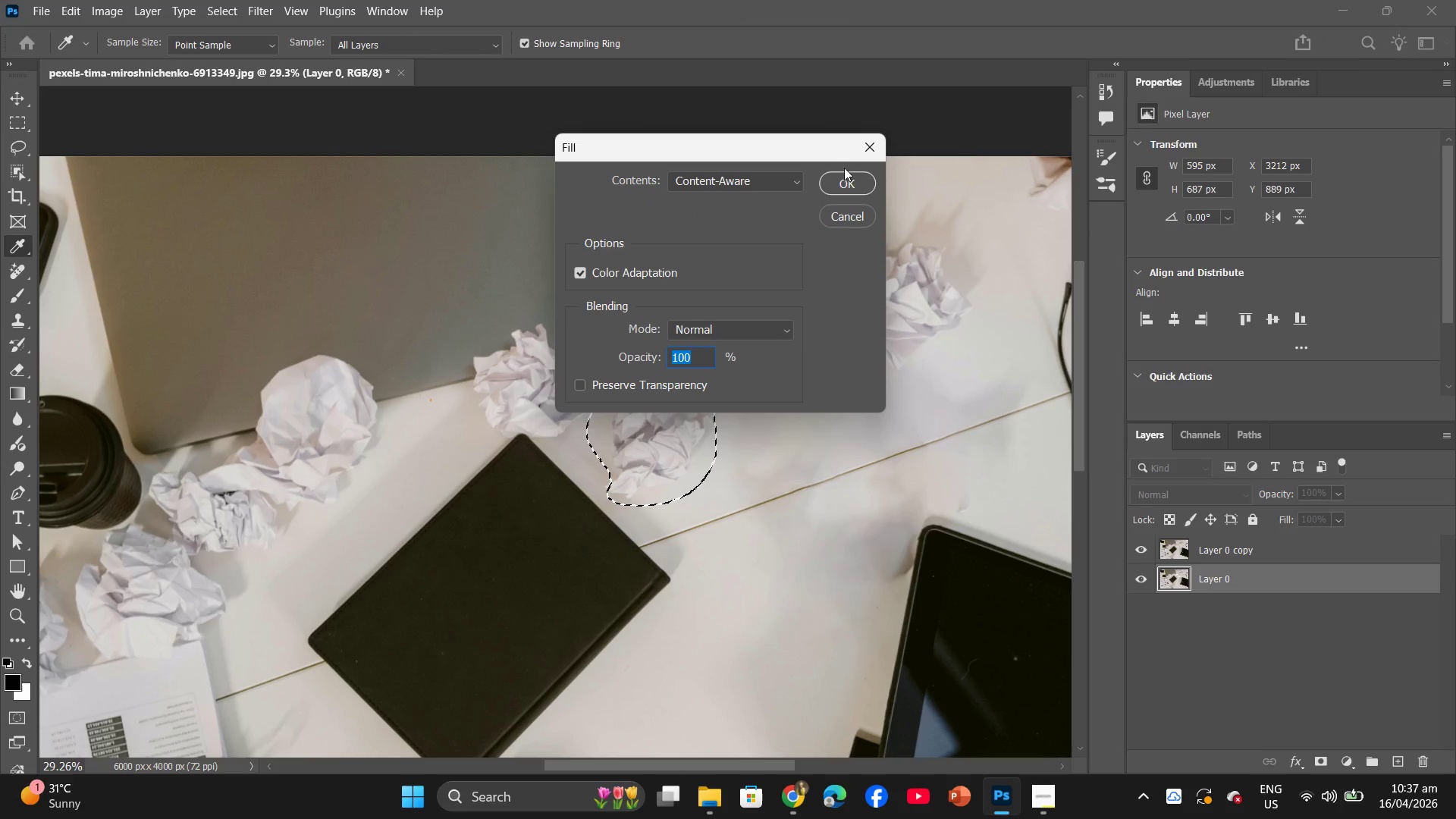 
left_click([847, 180])
 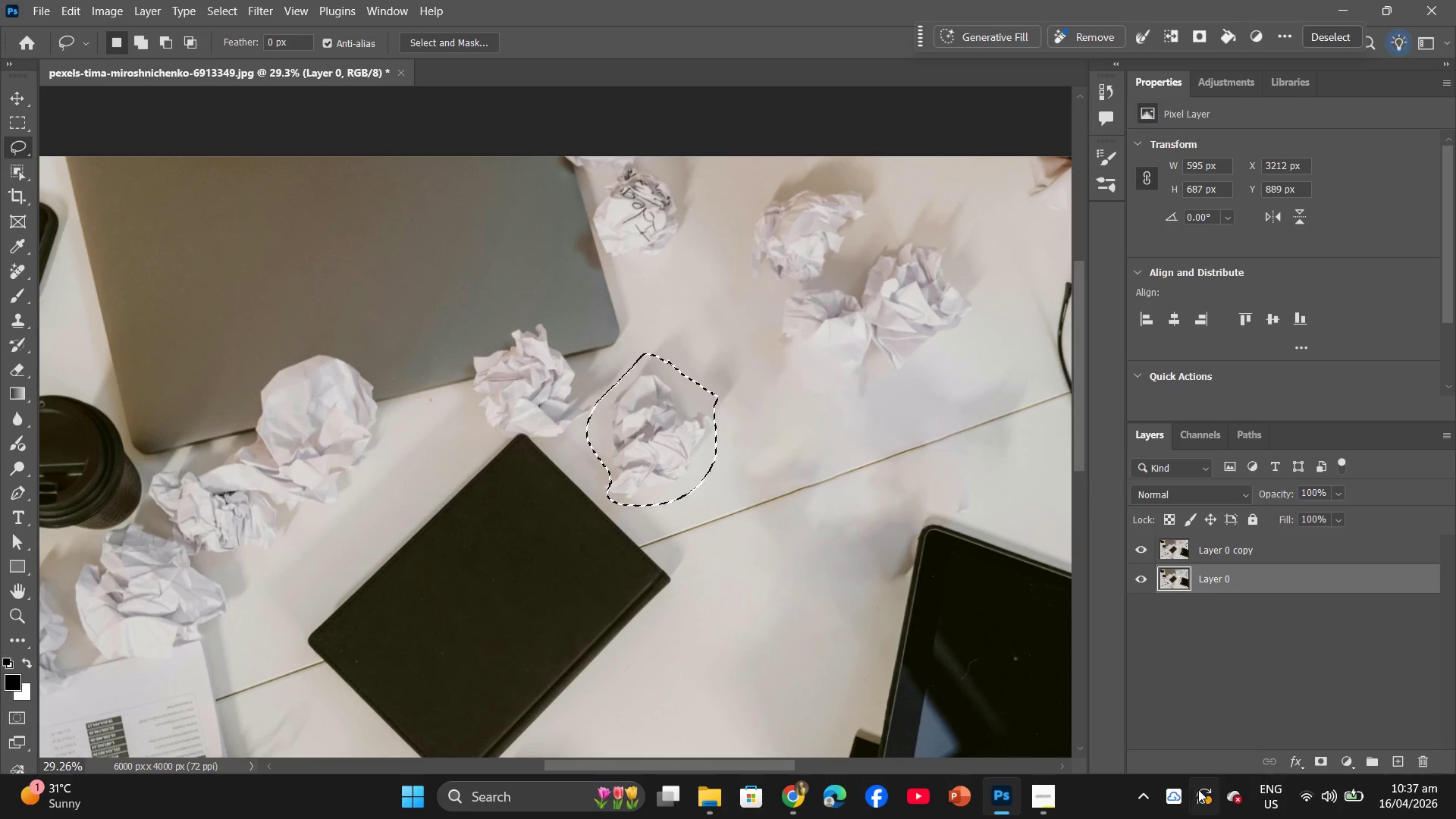 
left_click([1200, 552])
 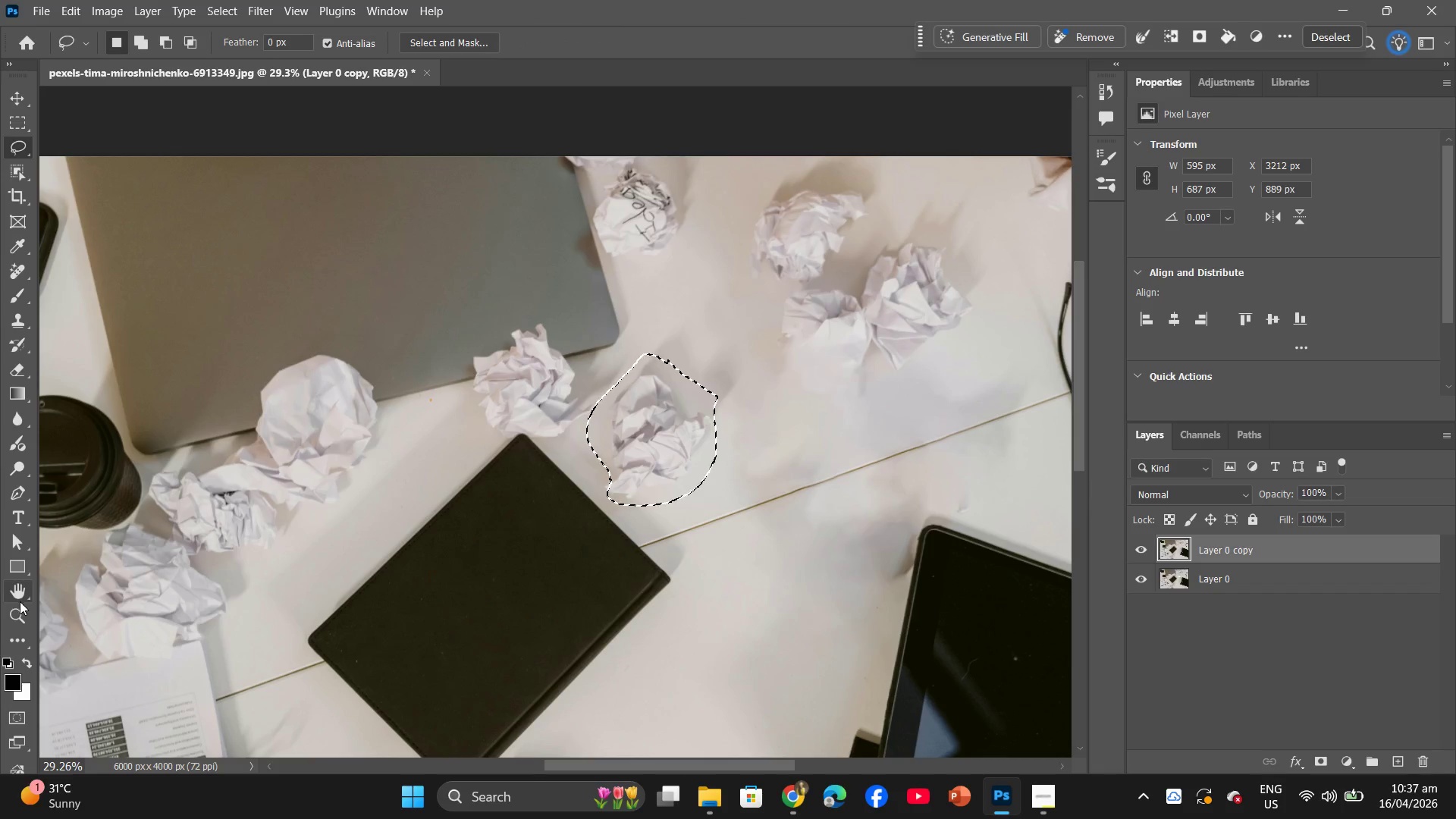 
left_click_drag(start_coordinate=[9, 681], to_coordinate=[479, 162])
 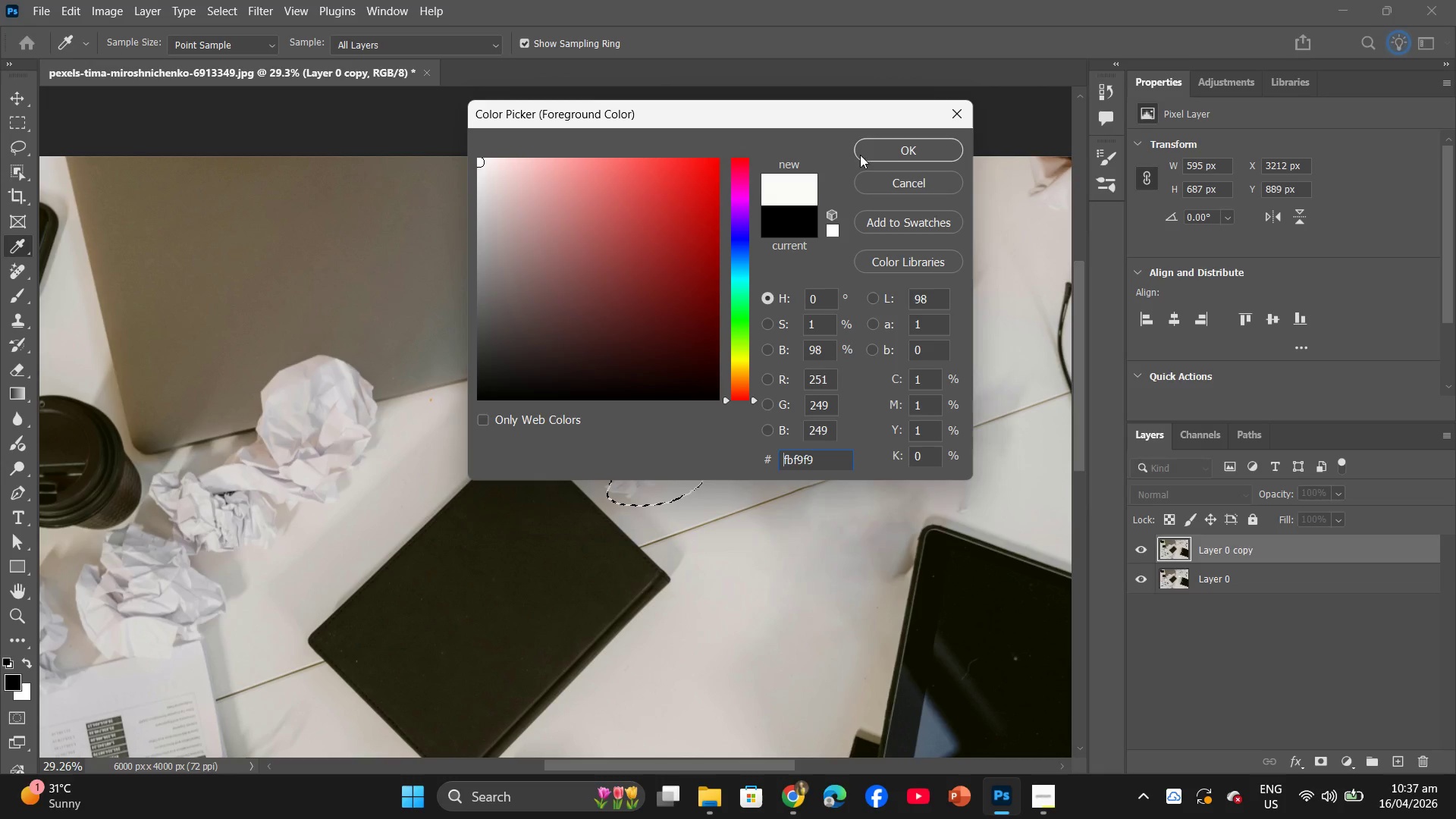 
left_click([869, 155])
 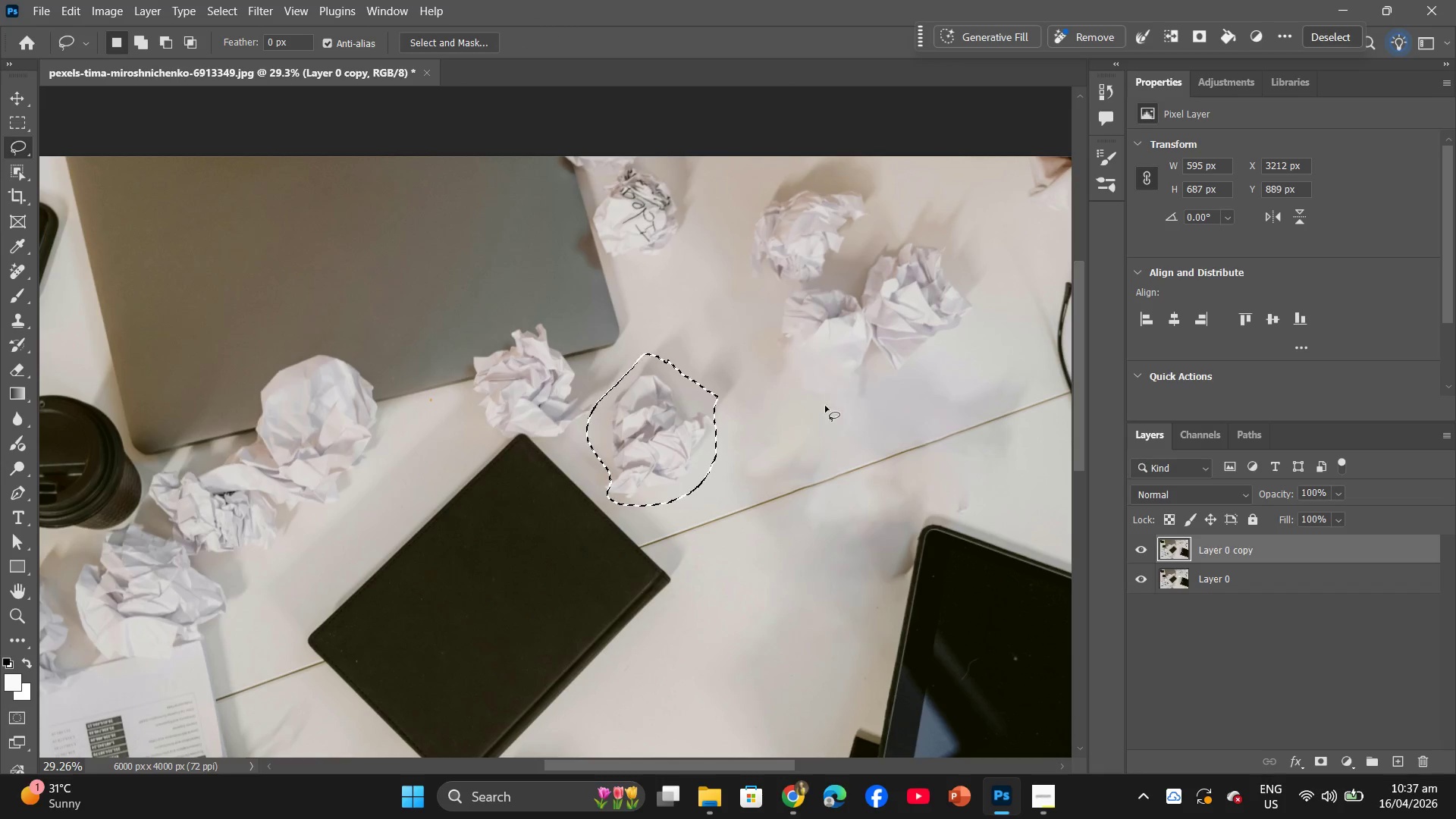 
right_click([668, 440])
 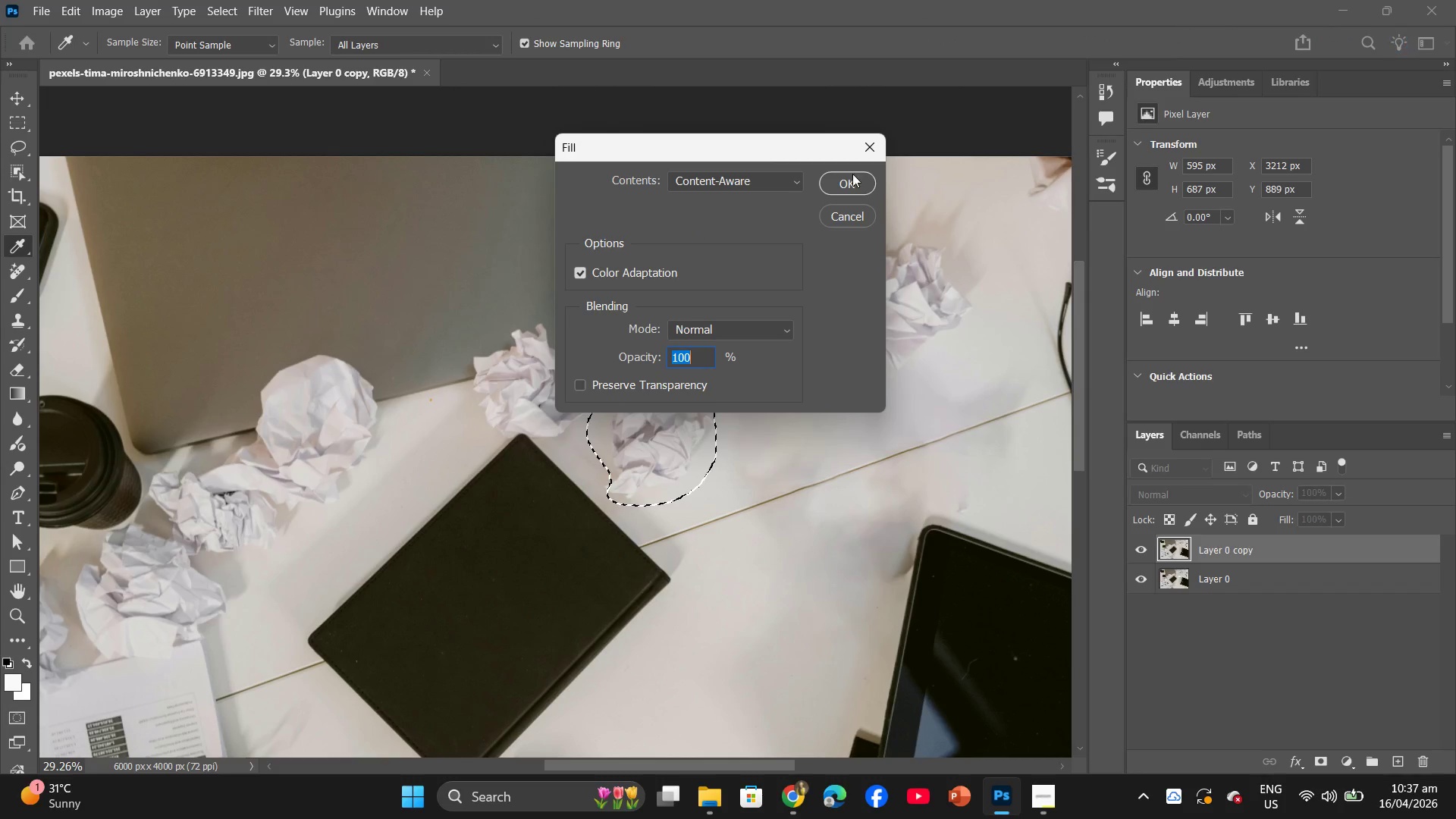 
left_click([851, 176])
 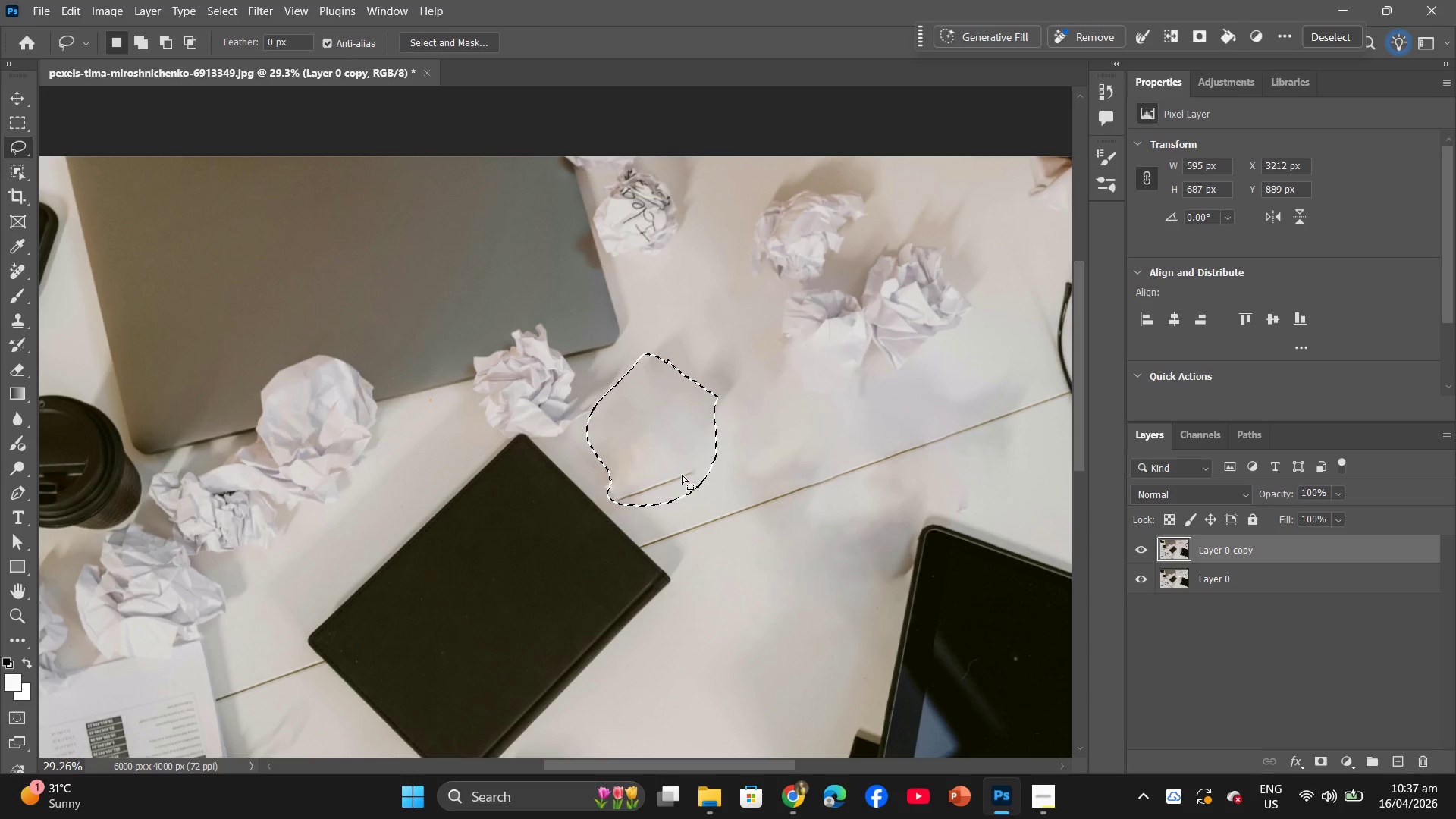 
left_click_drag(start_coordinate=[708, 450], to_coordinate=[714, 481])
 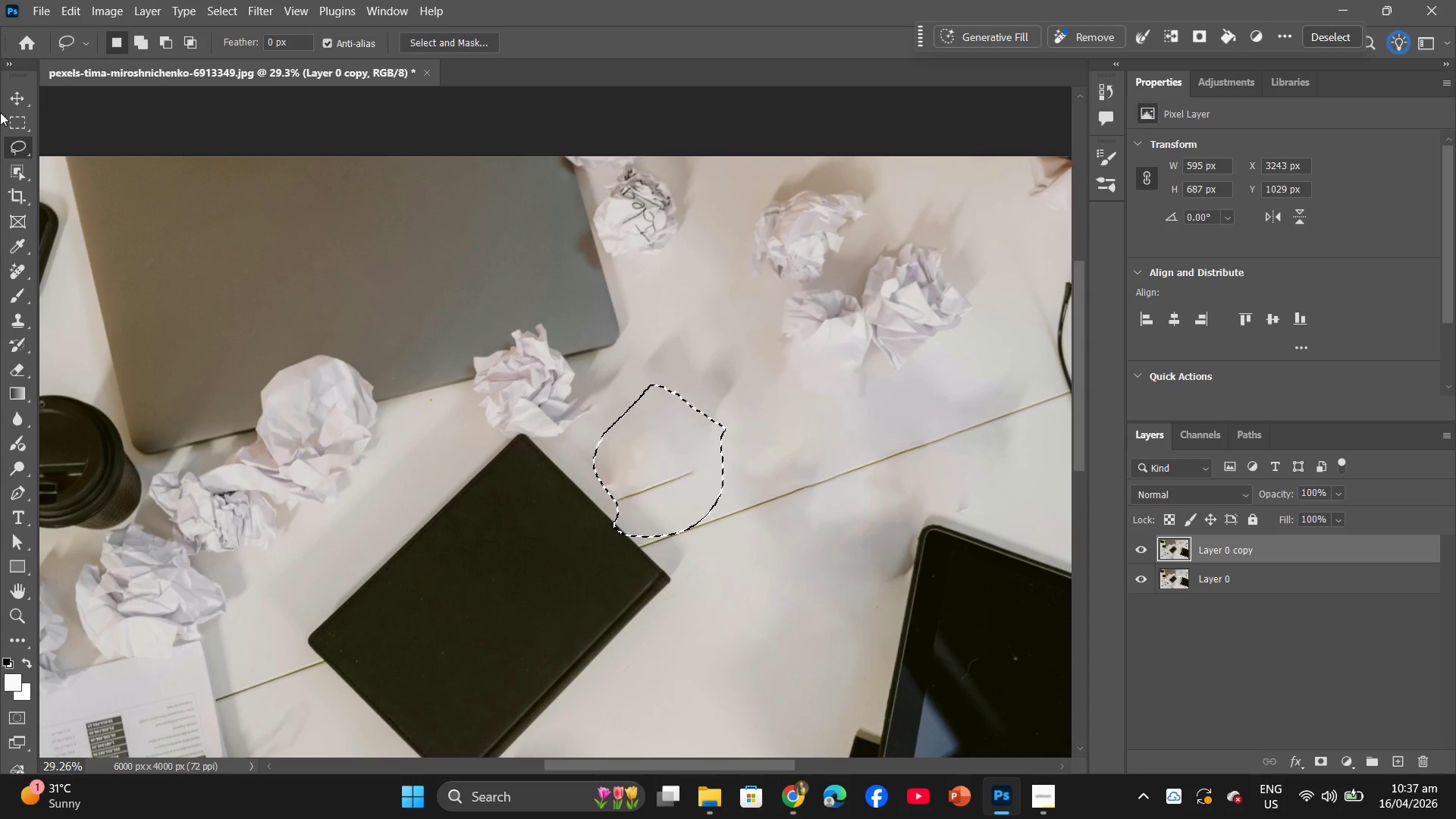 
left_click([12, 143])
 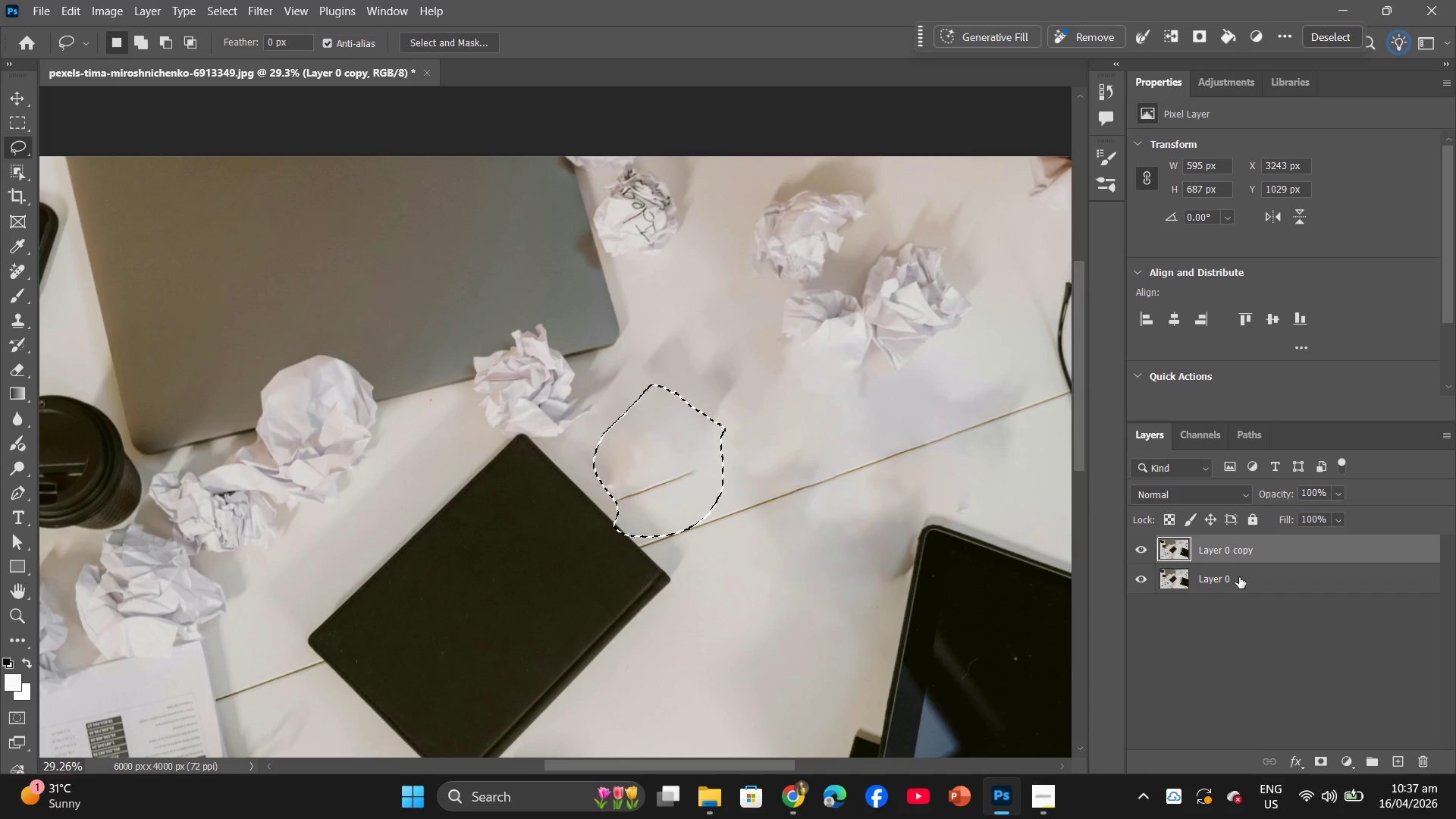 
double_click([1231, 541])
 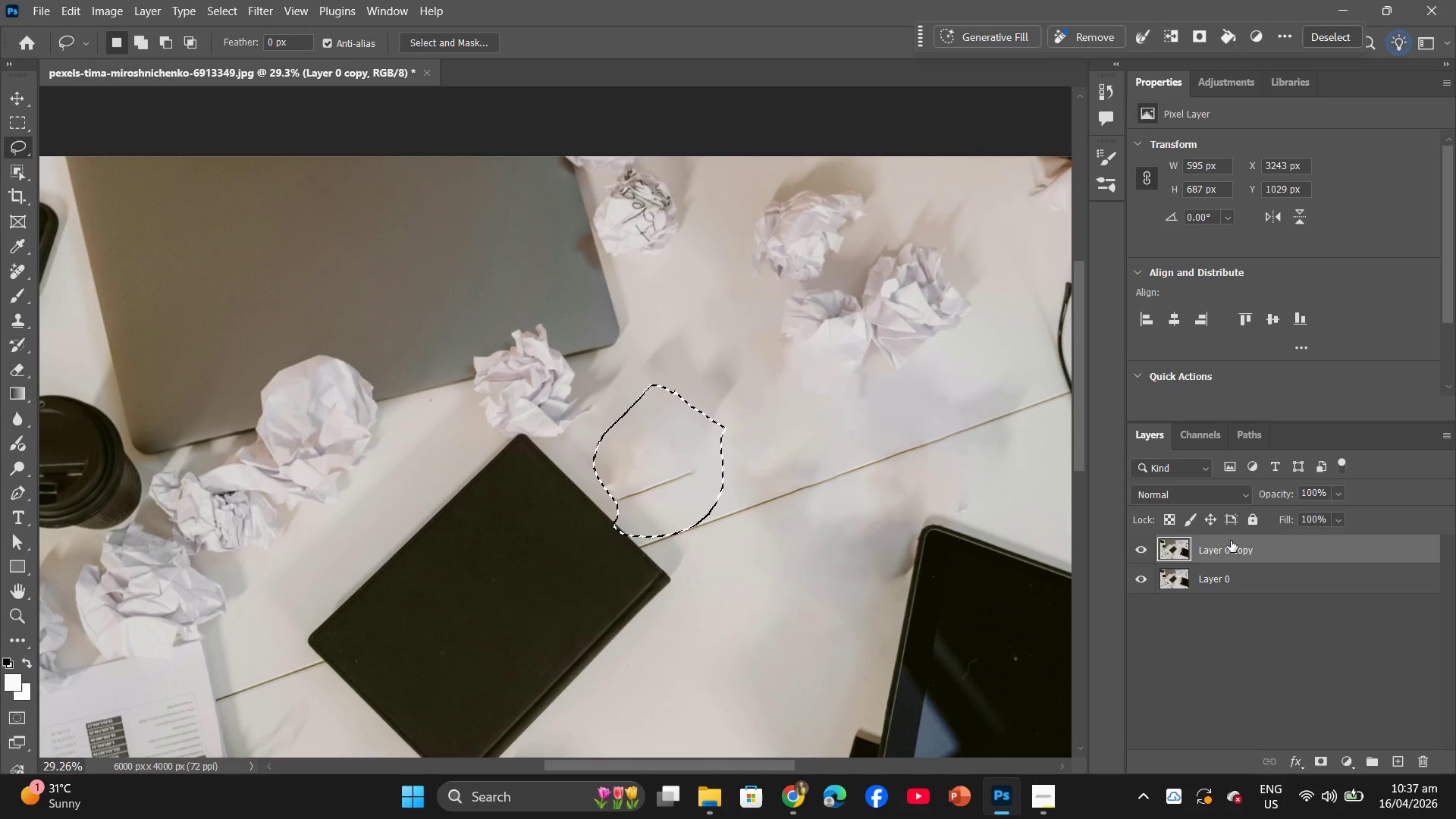 
left_click([1235, 567])
 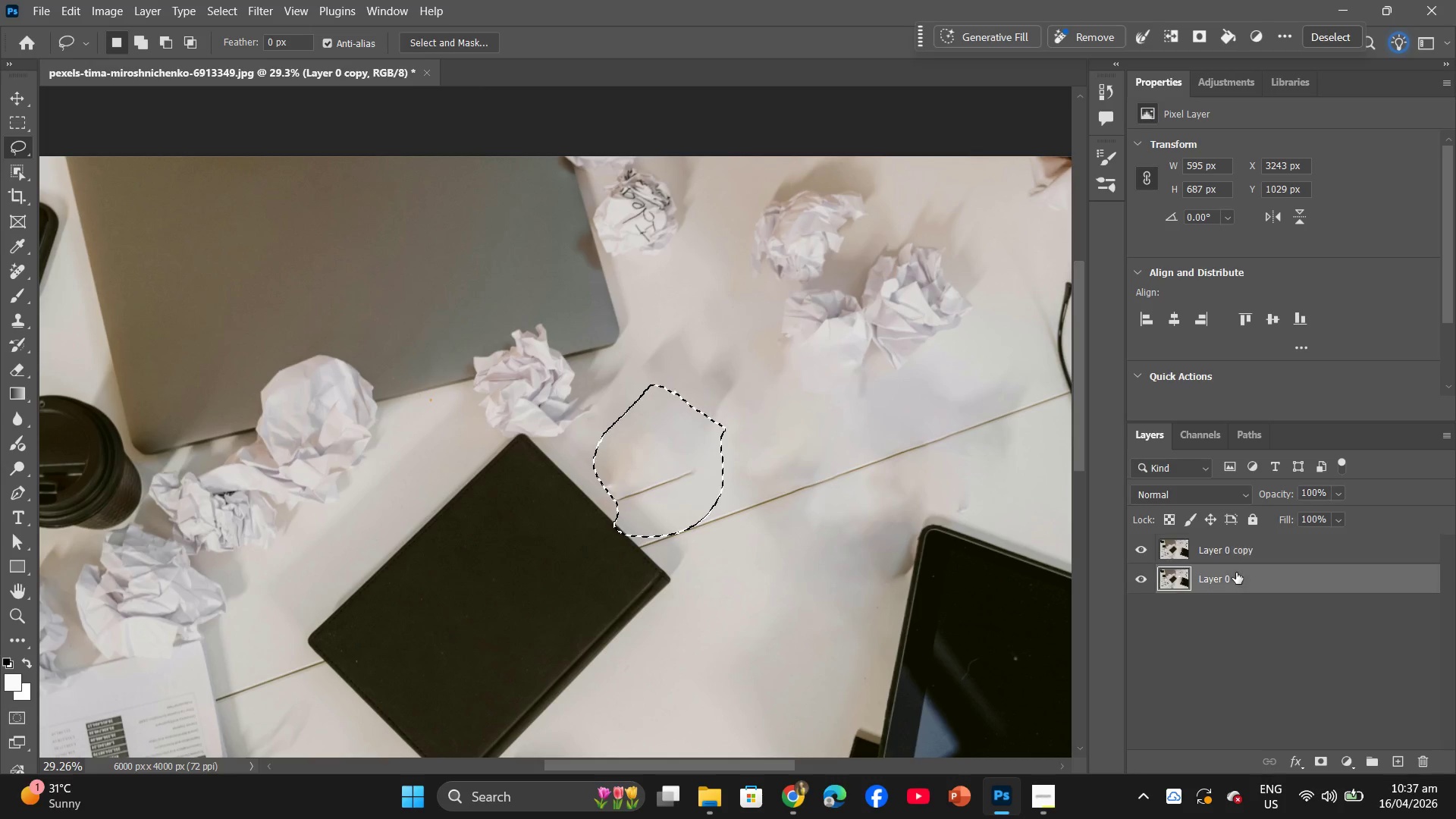 
double_click([1236, 573])
 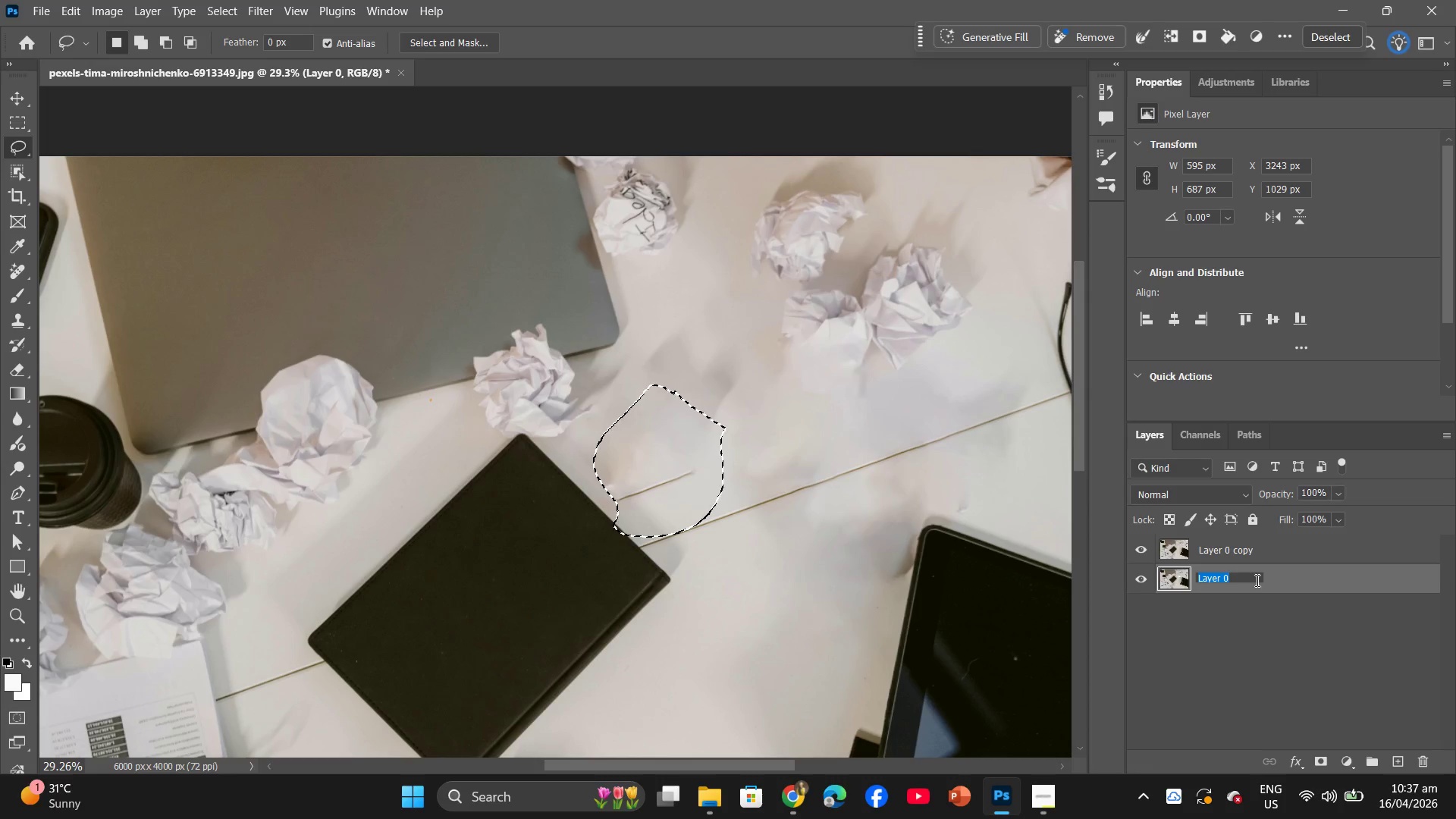 
left_click([1268, 610])
 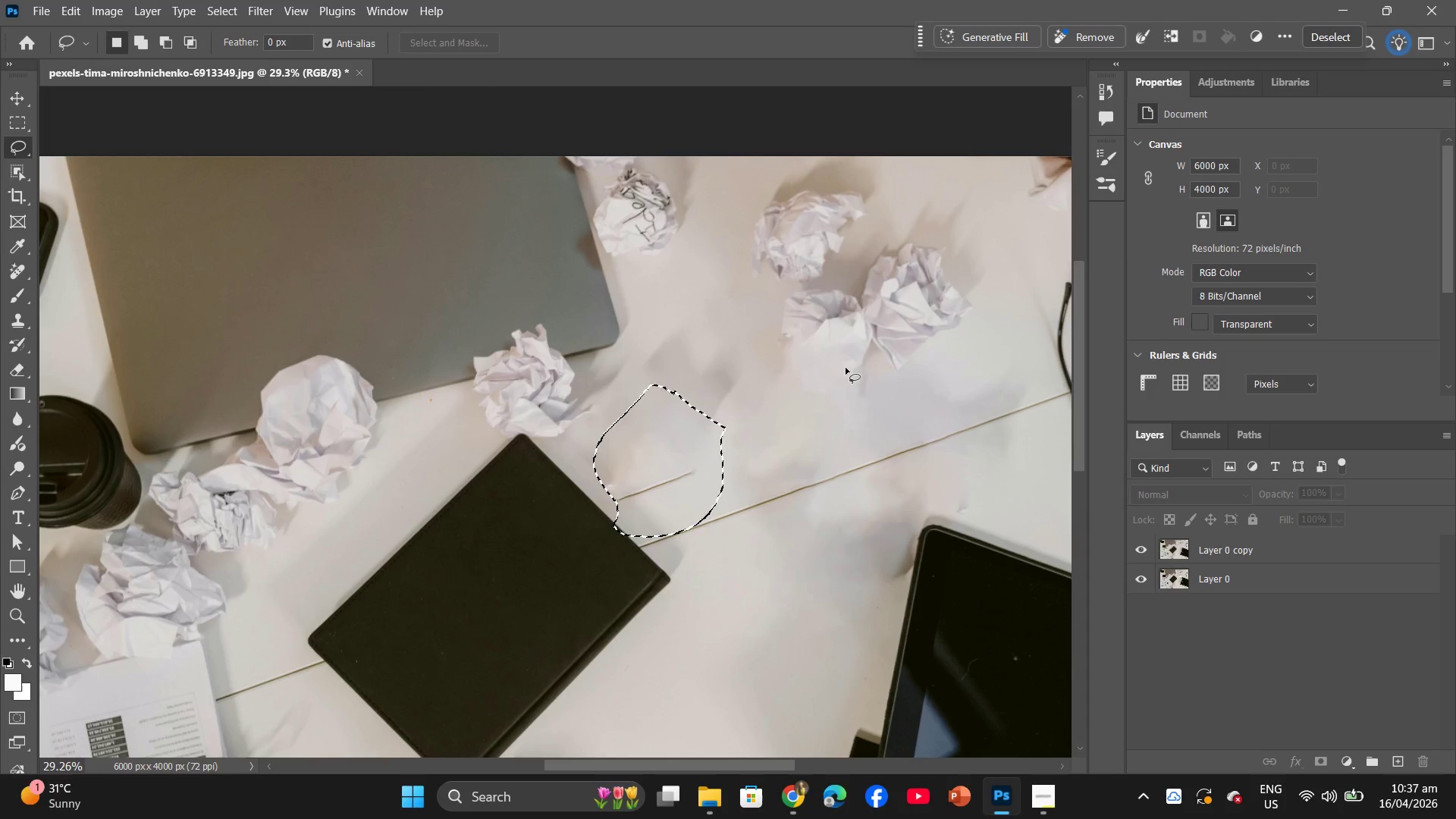 
left_click([860, 334])
 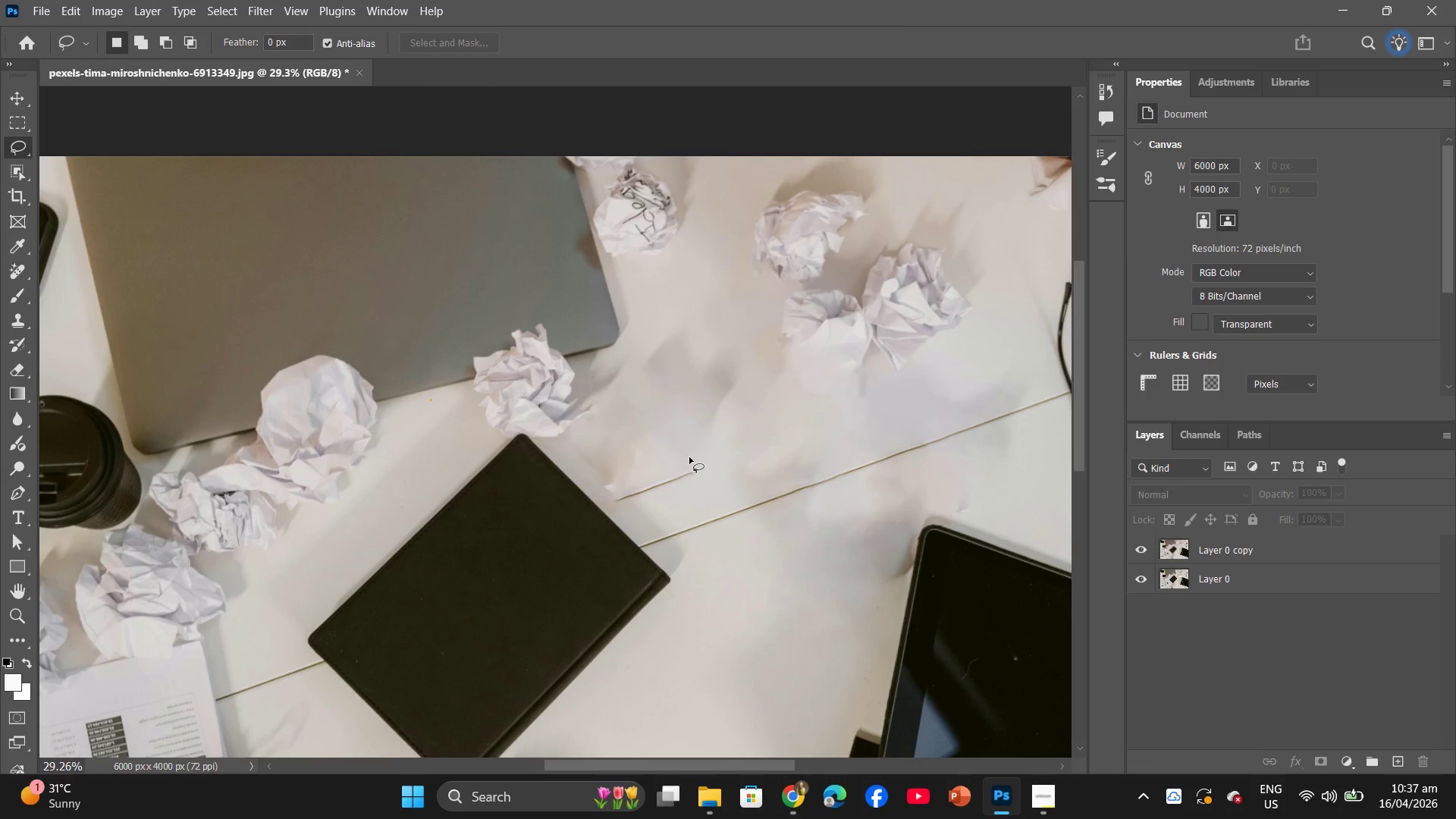 
left_click_drag(start_coordinate=[700, 444], to_coordinate=[694, 444])
 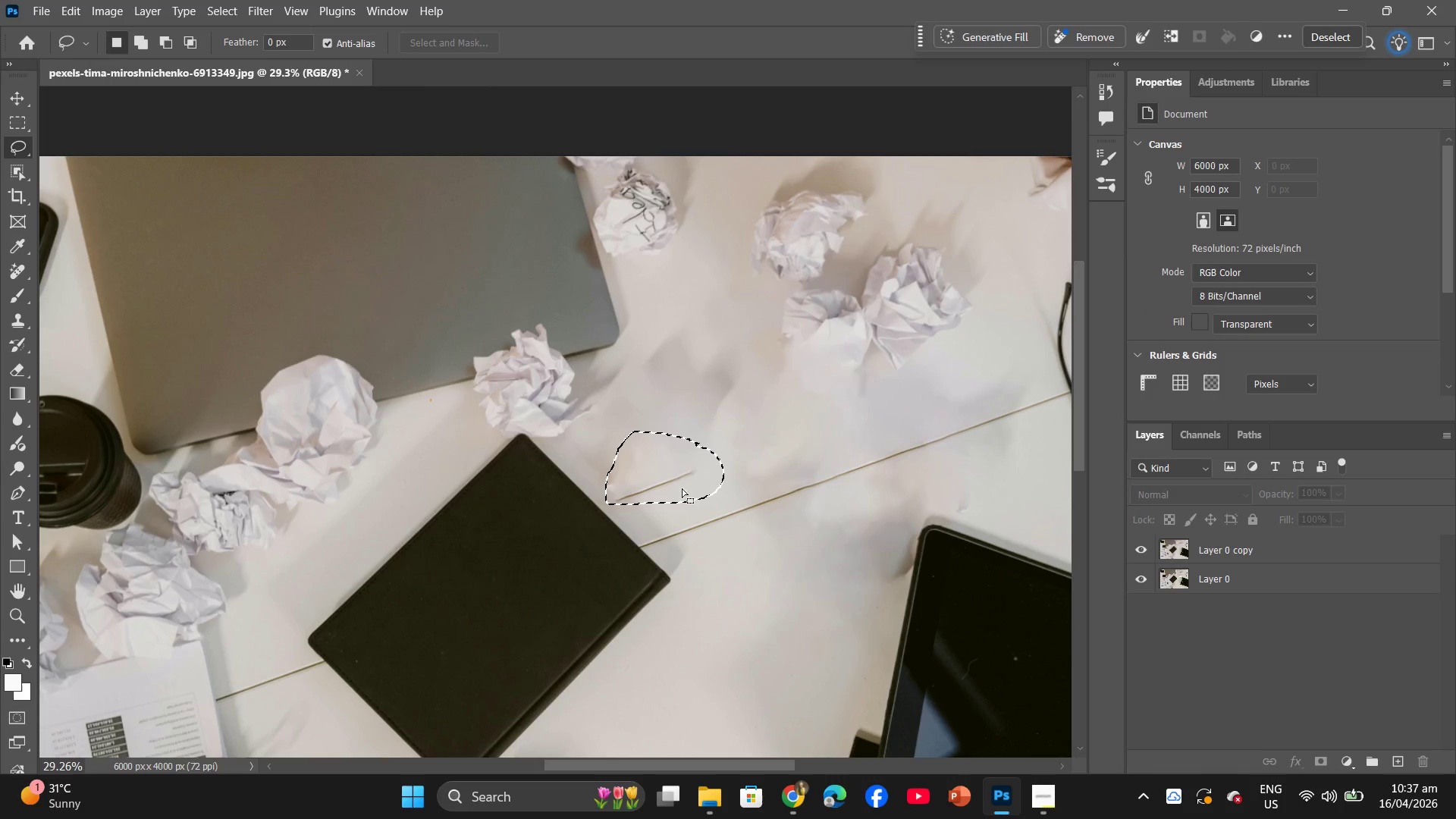 
right_click([682, 488])
 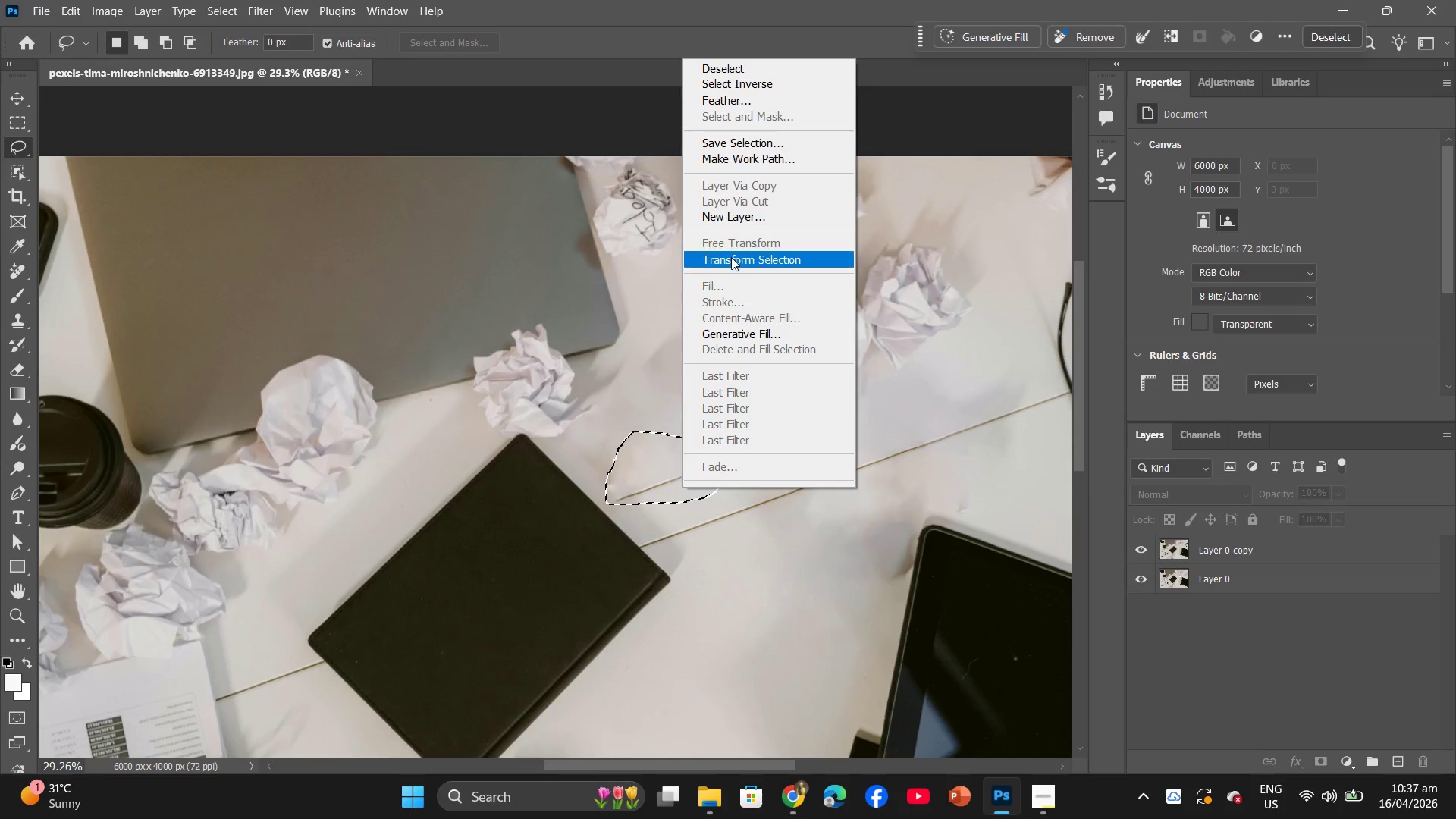 
left_click([675, 456])
 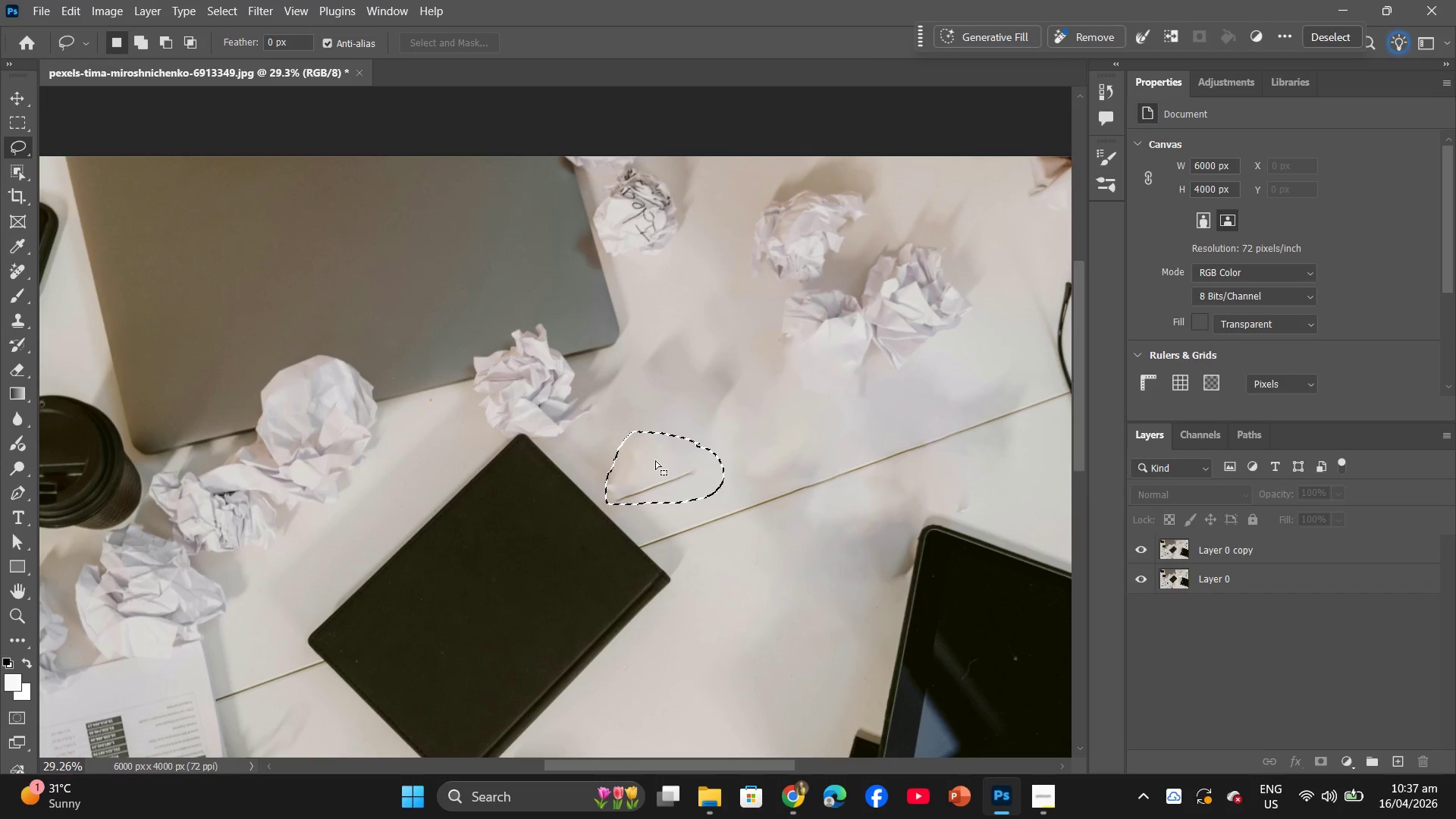 
right_click([655, 460])
 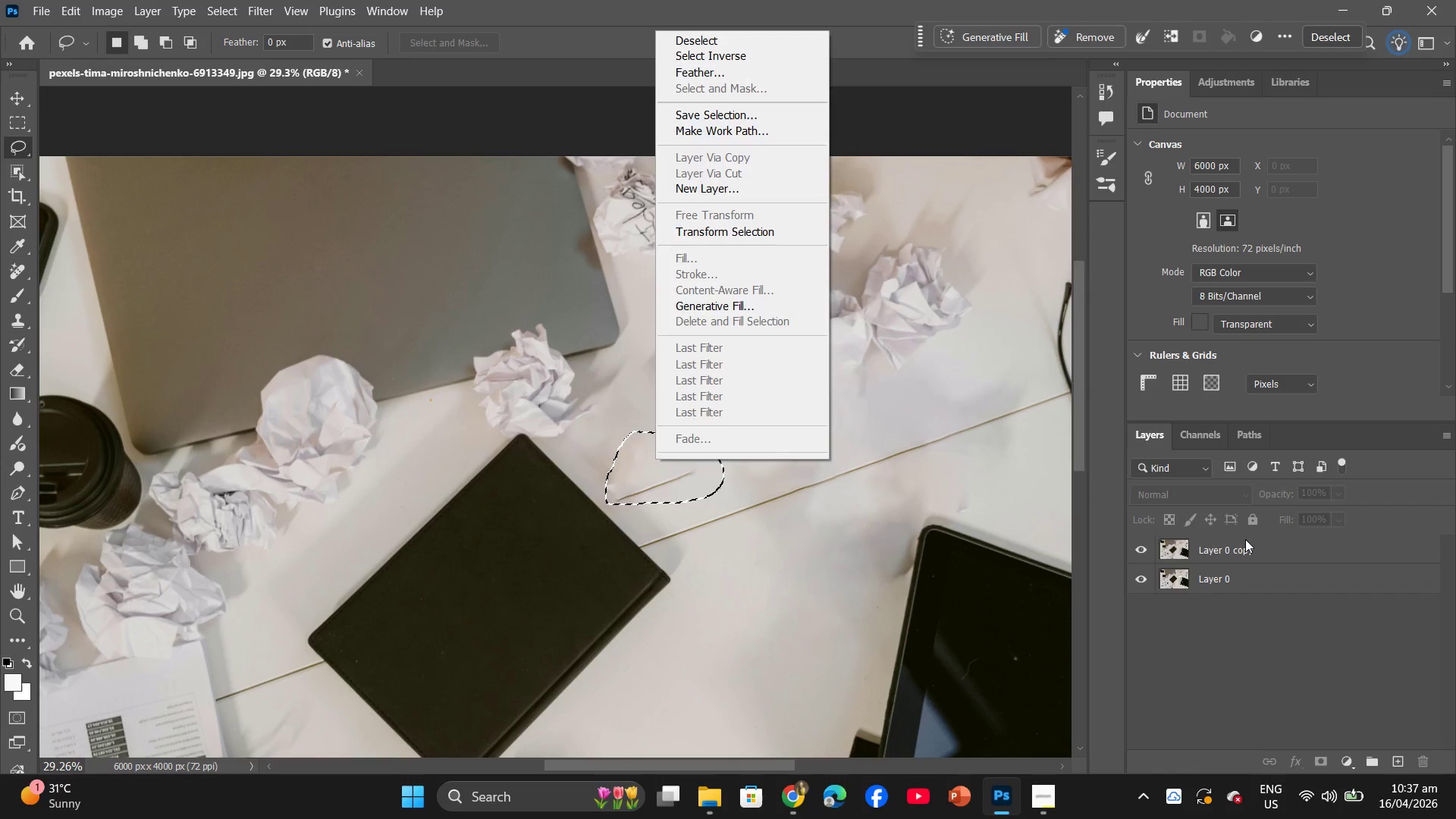 
double_click([1245, 557])
 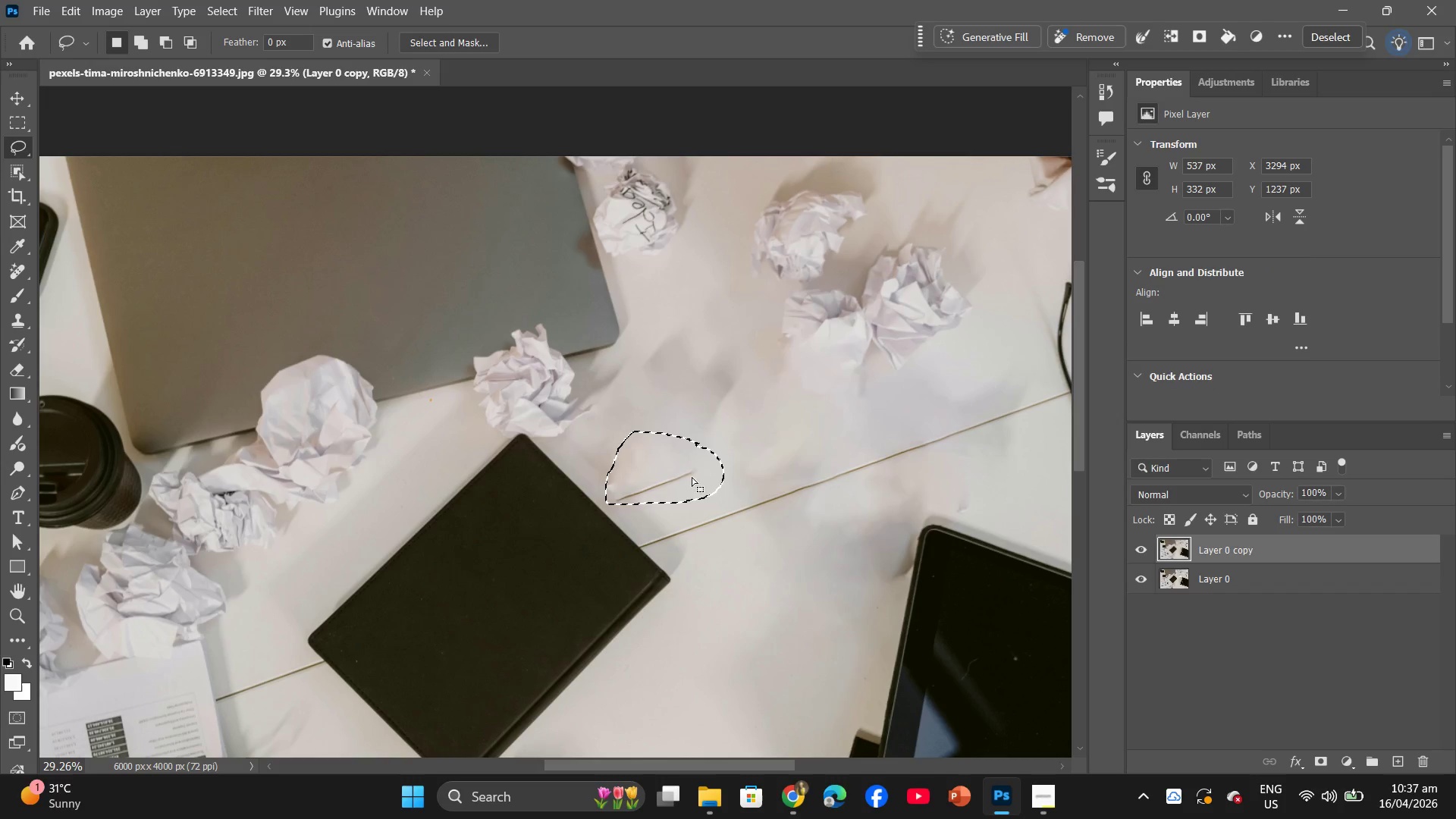 
right_click([680, 468])
 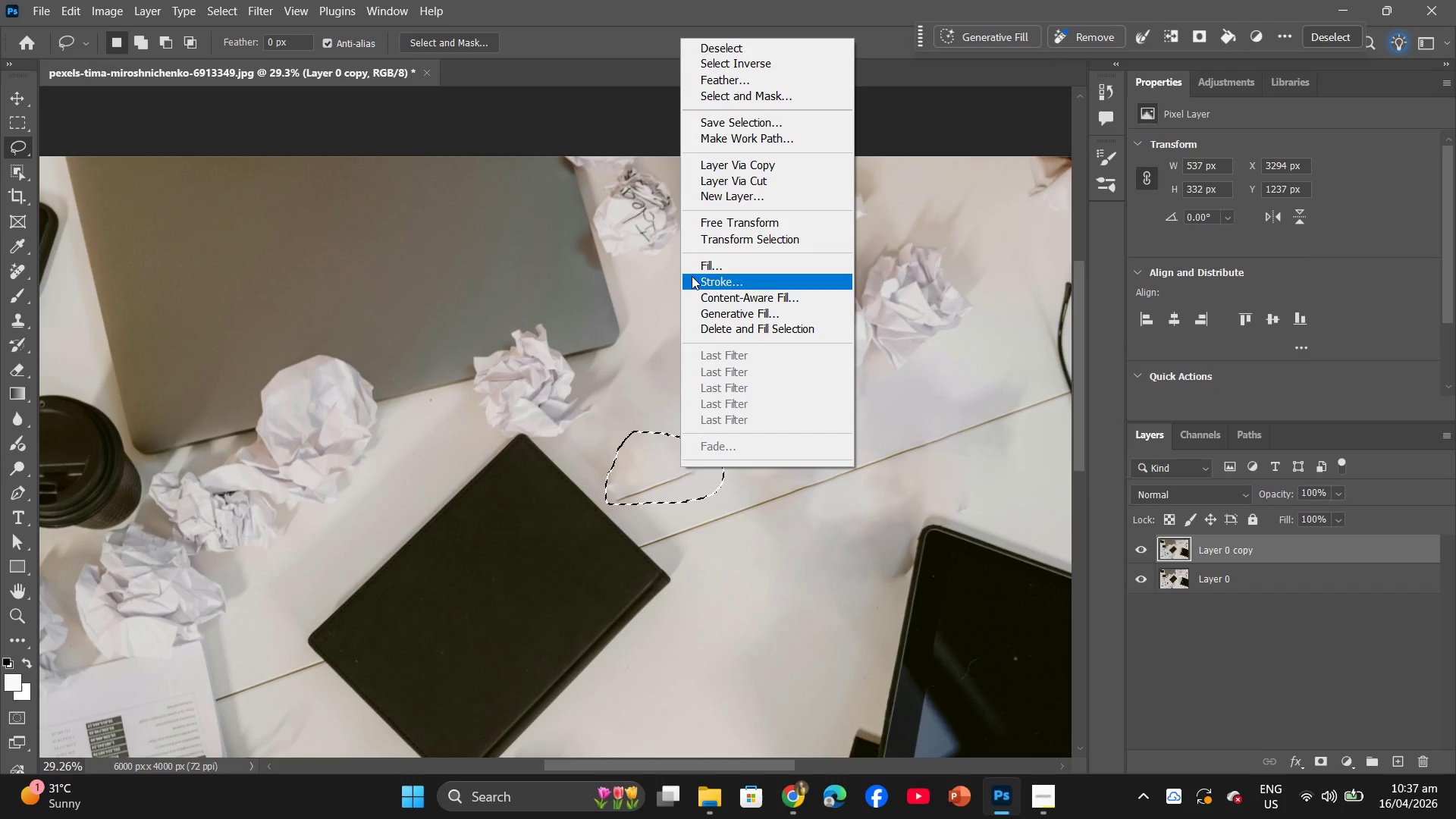 
left_click([696, 268])
 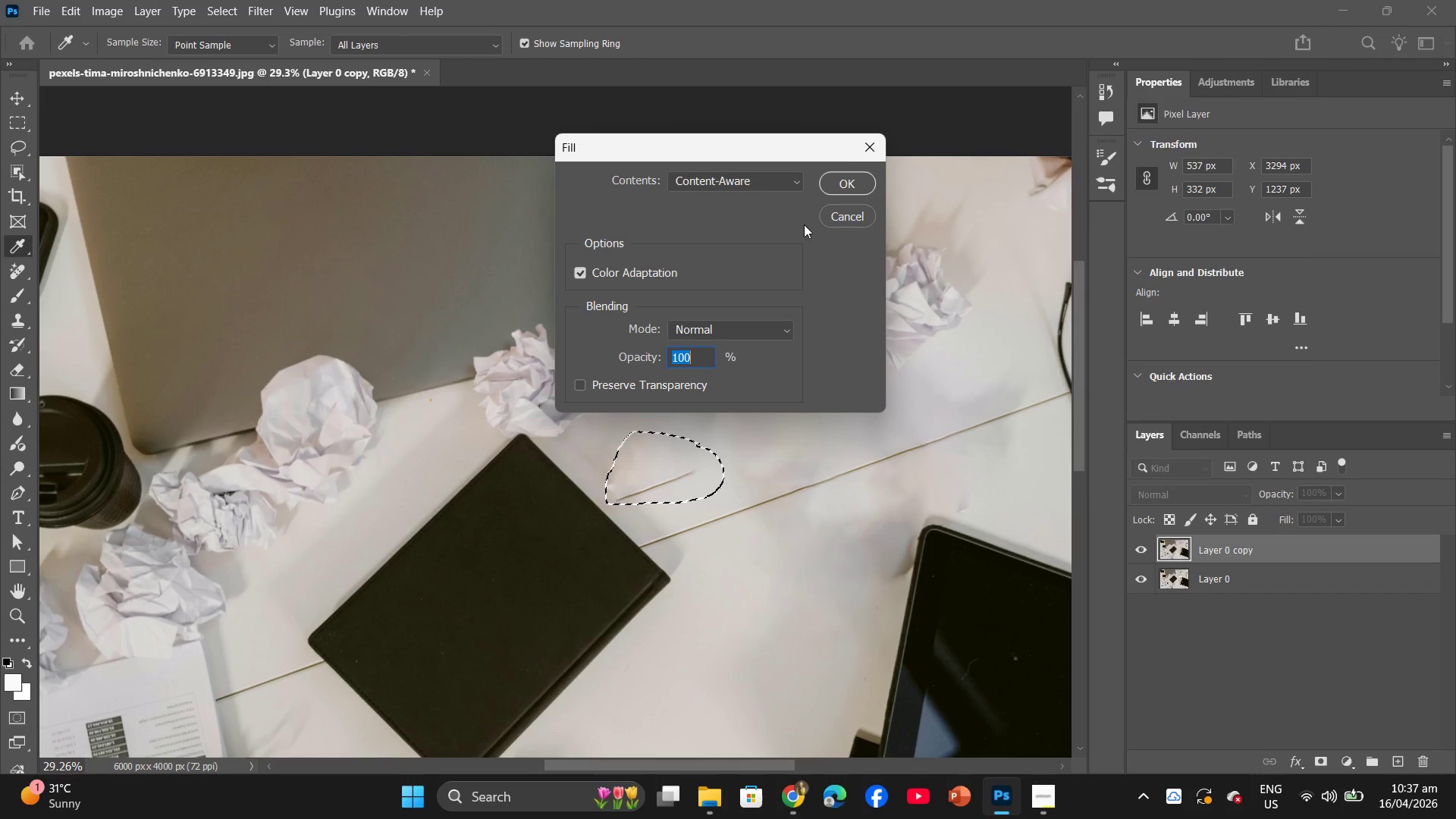 
left_click_drag(start_coordinate=[847, 167], to_coordinate=[846, 171])
 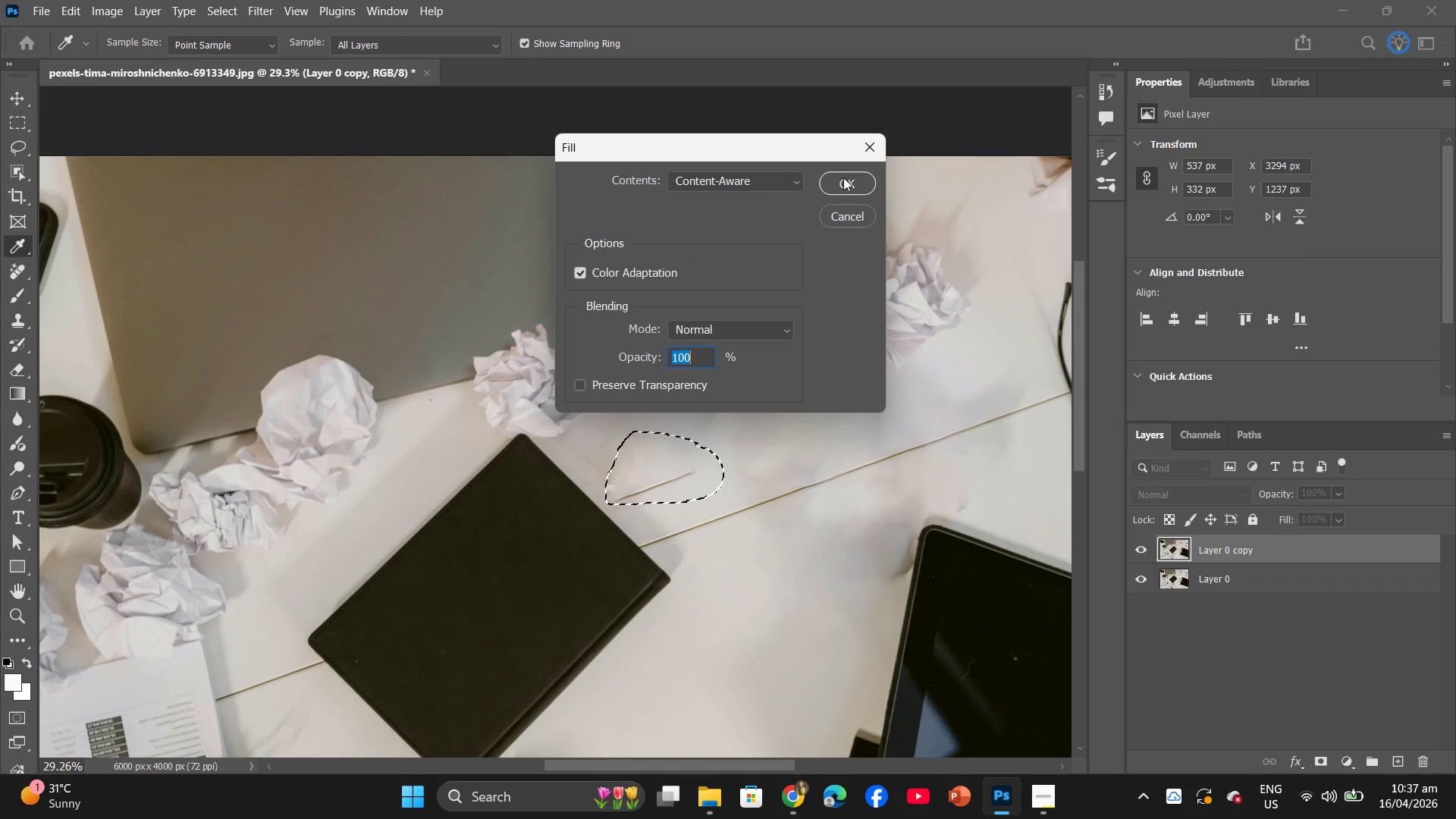 
double_click([843, 177])
 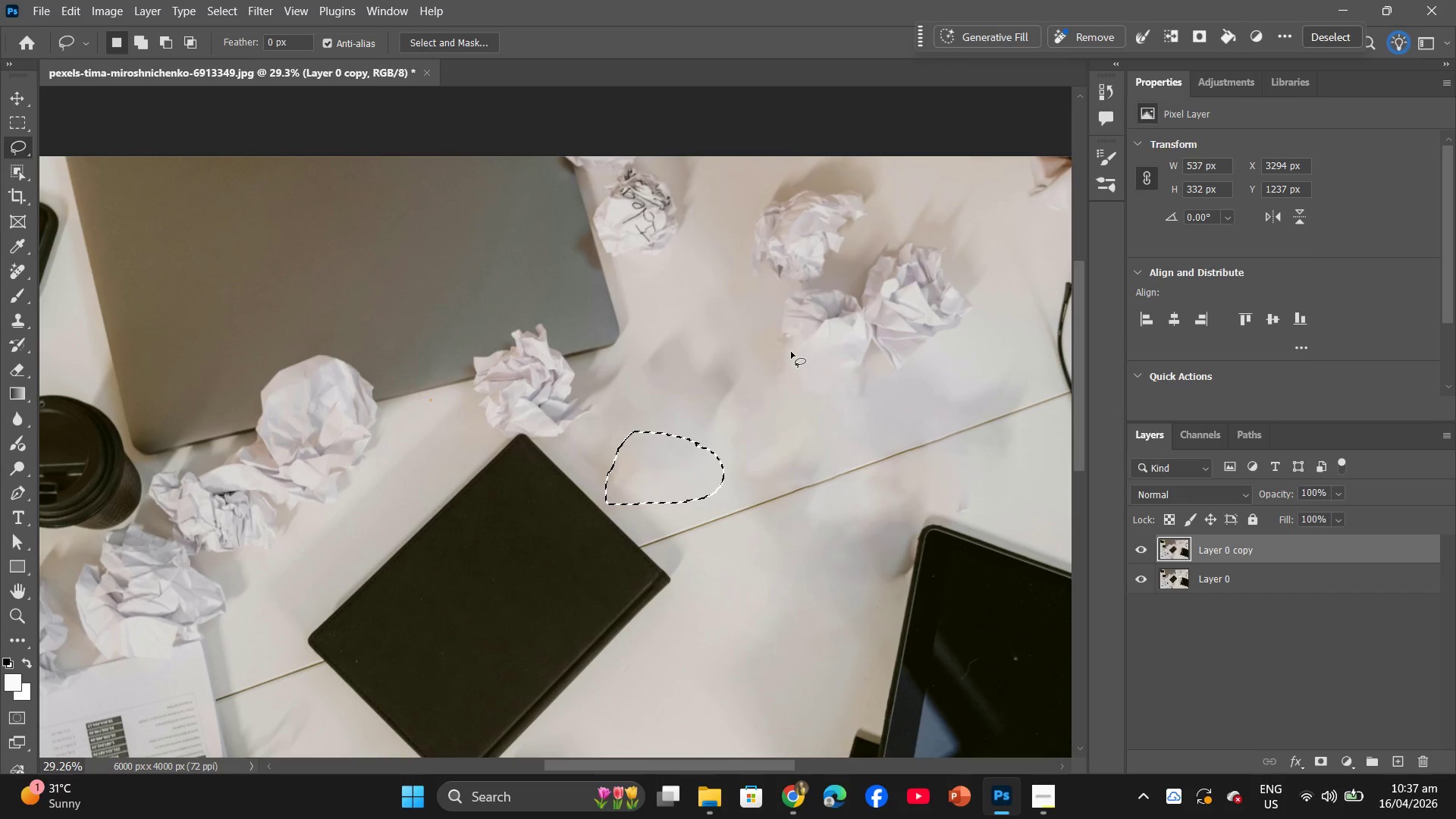 
left_click([835, 346])
 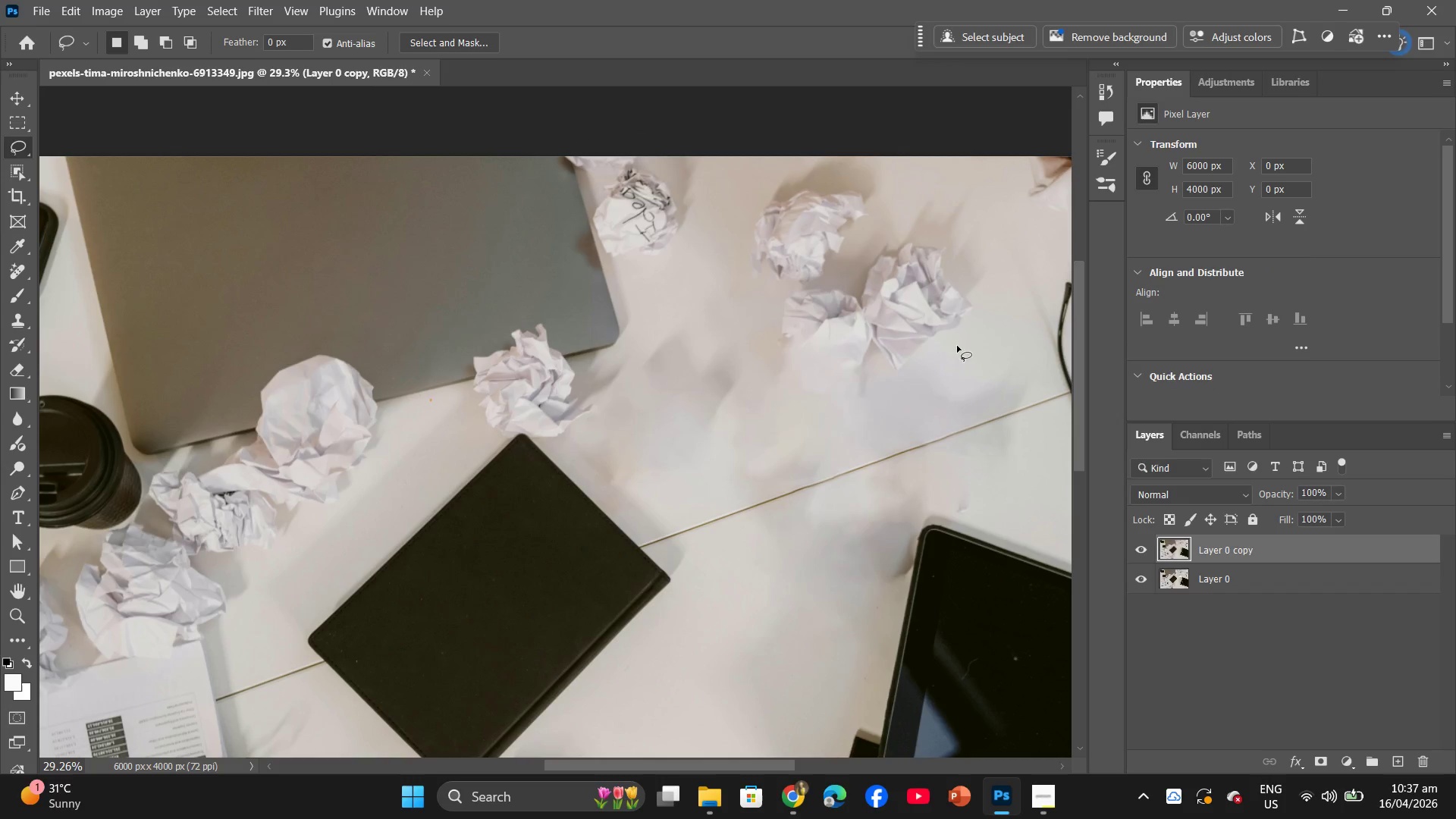 
hold_key(key=AltLeft, duration=0.55)
scroll: coordinate [805, 451], scroll_direction: down, amount: 4.0
 